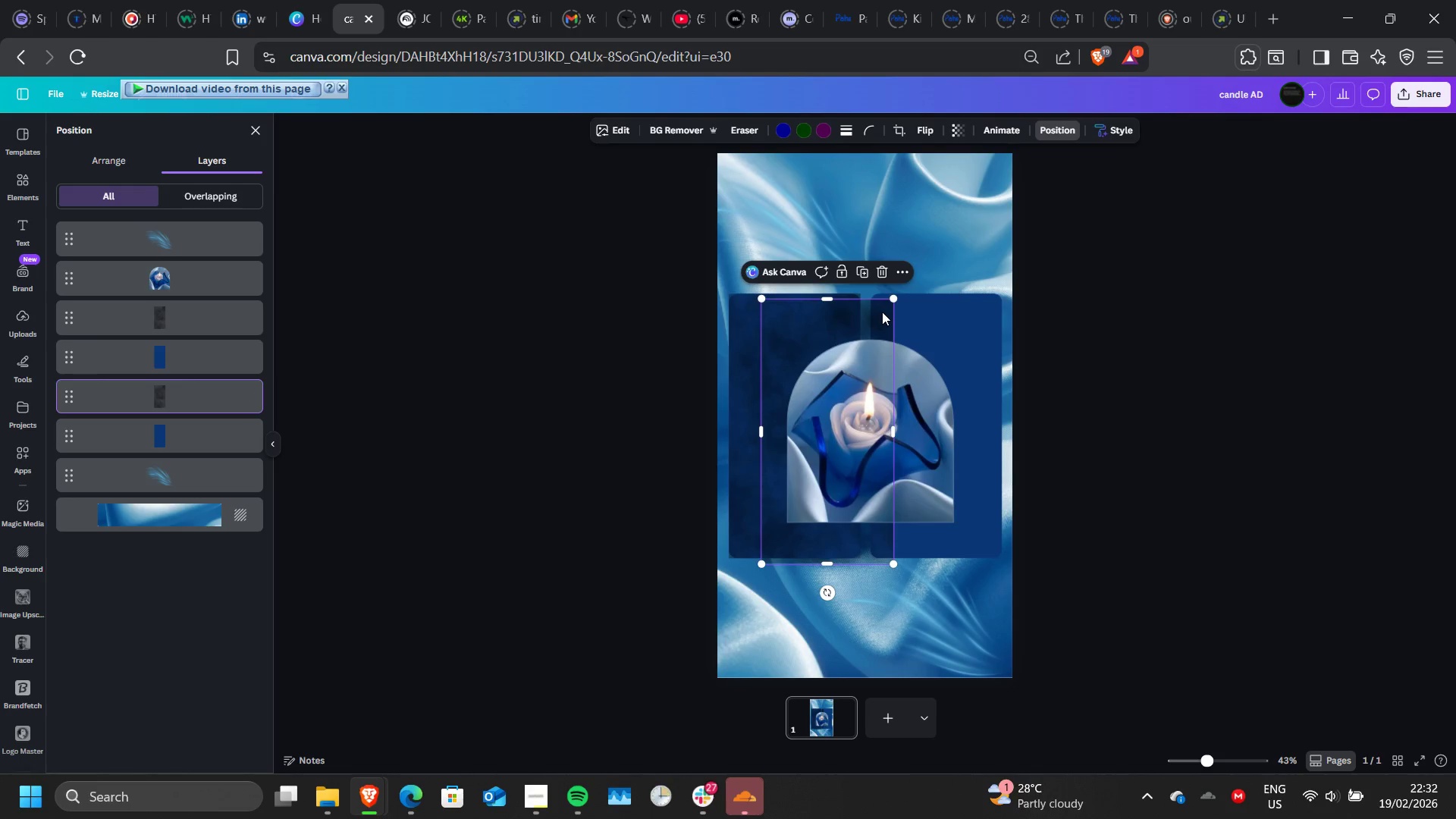 
left_click_drag(start_coordinate=[875, 312], to_coordinate=[983, 307])
 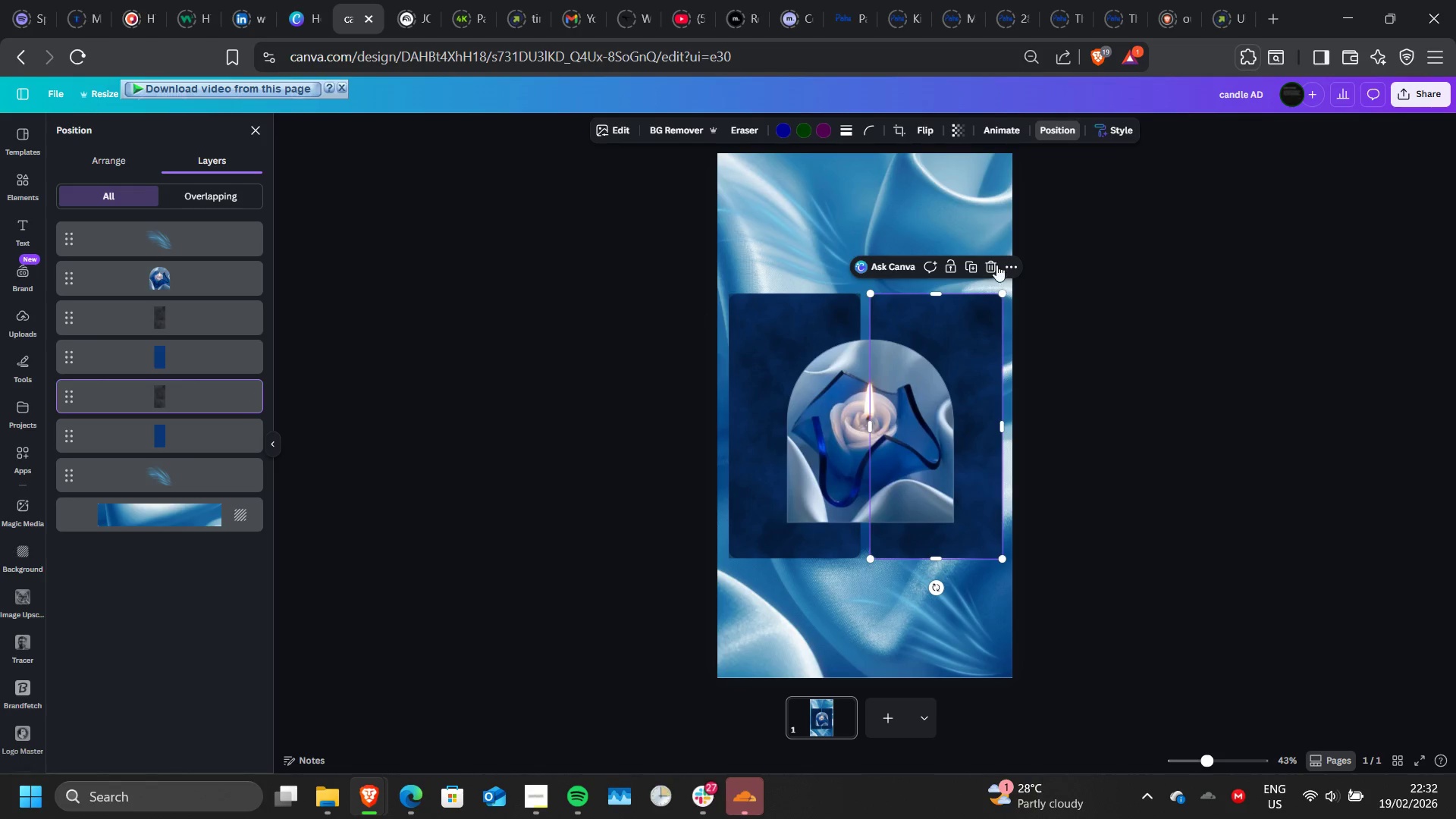 
mouse_move([962, 270])
 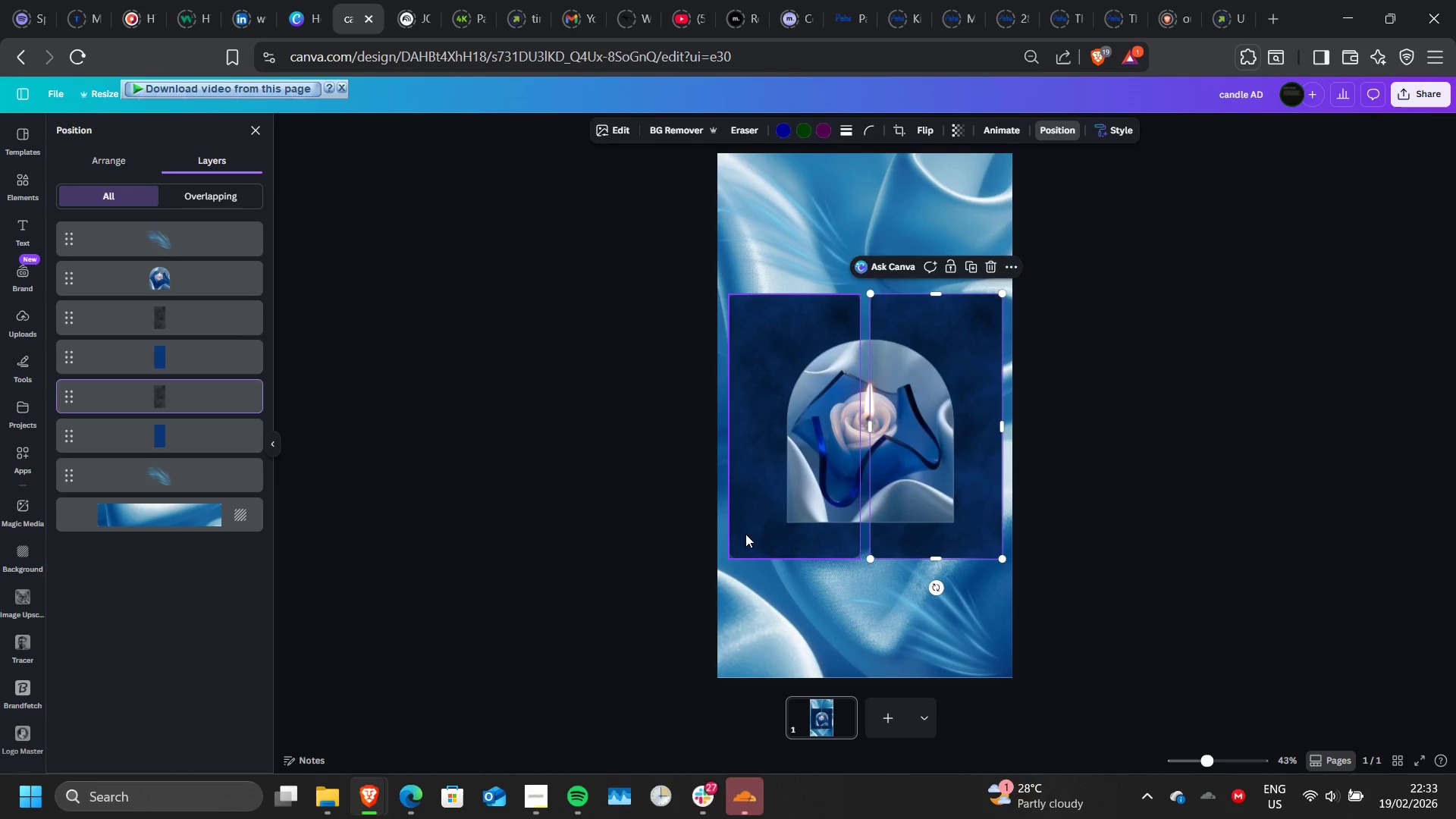 
left_click([745, 534])
 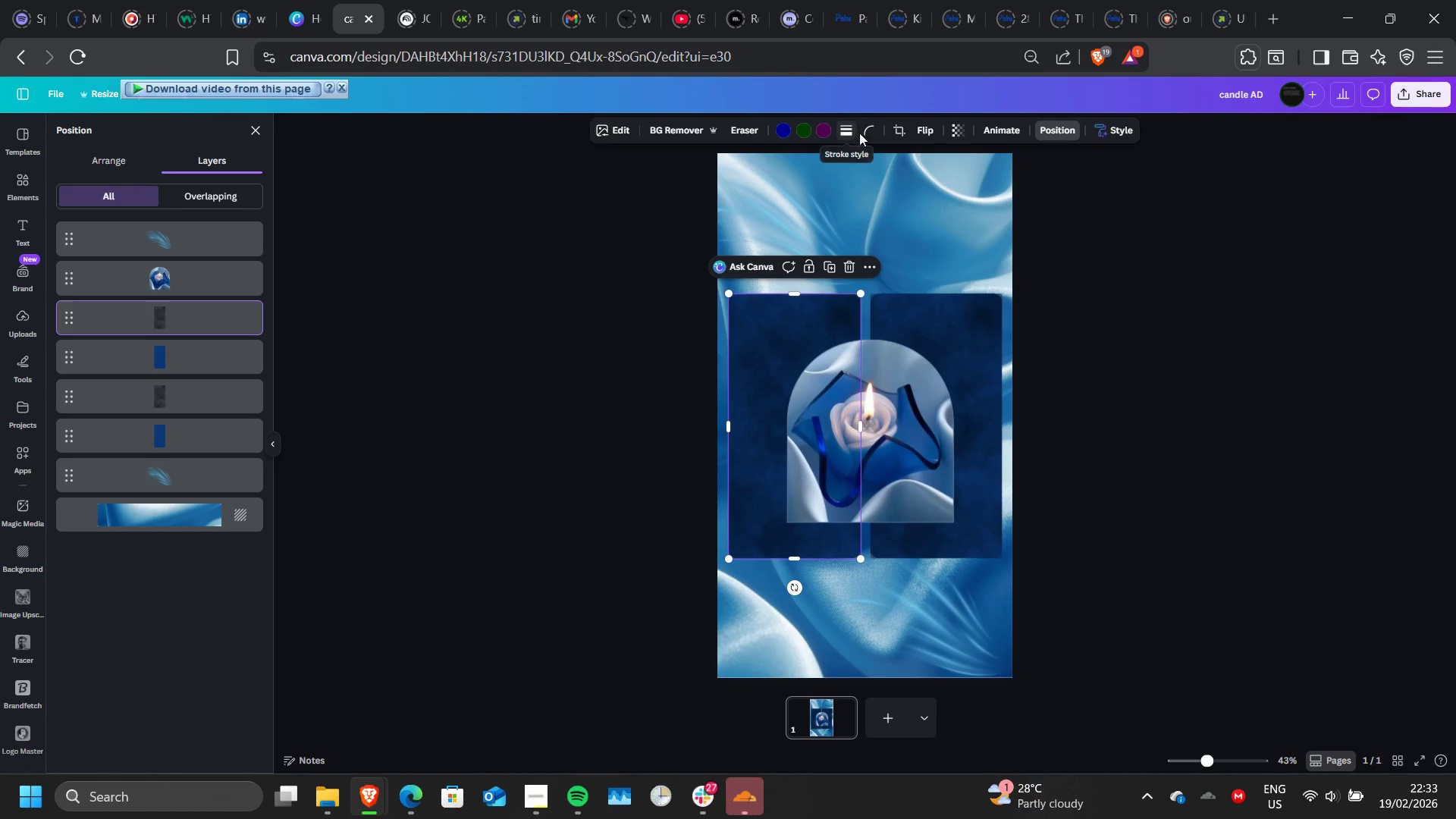 
left_click([859, 133])
 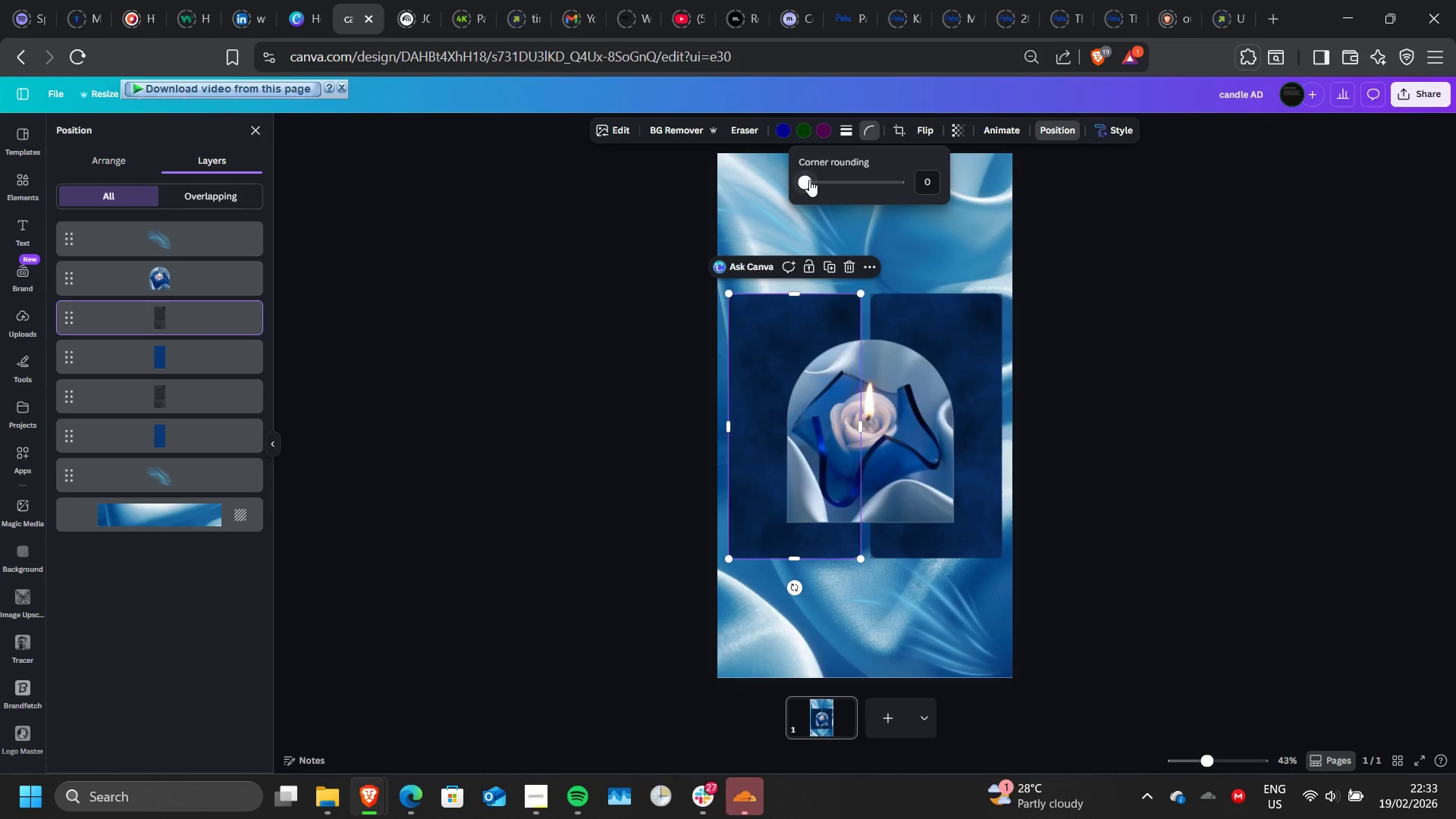 
left_click_drag(start_coordinate=[809, 180], to_coordinate=[833, 175])
 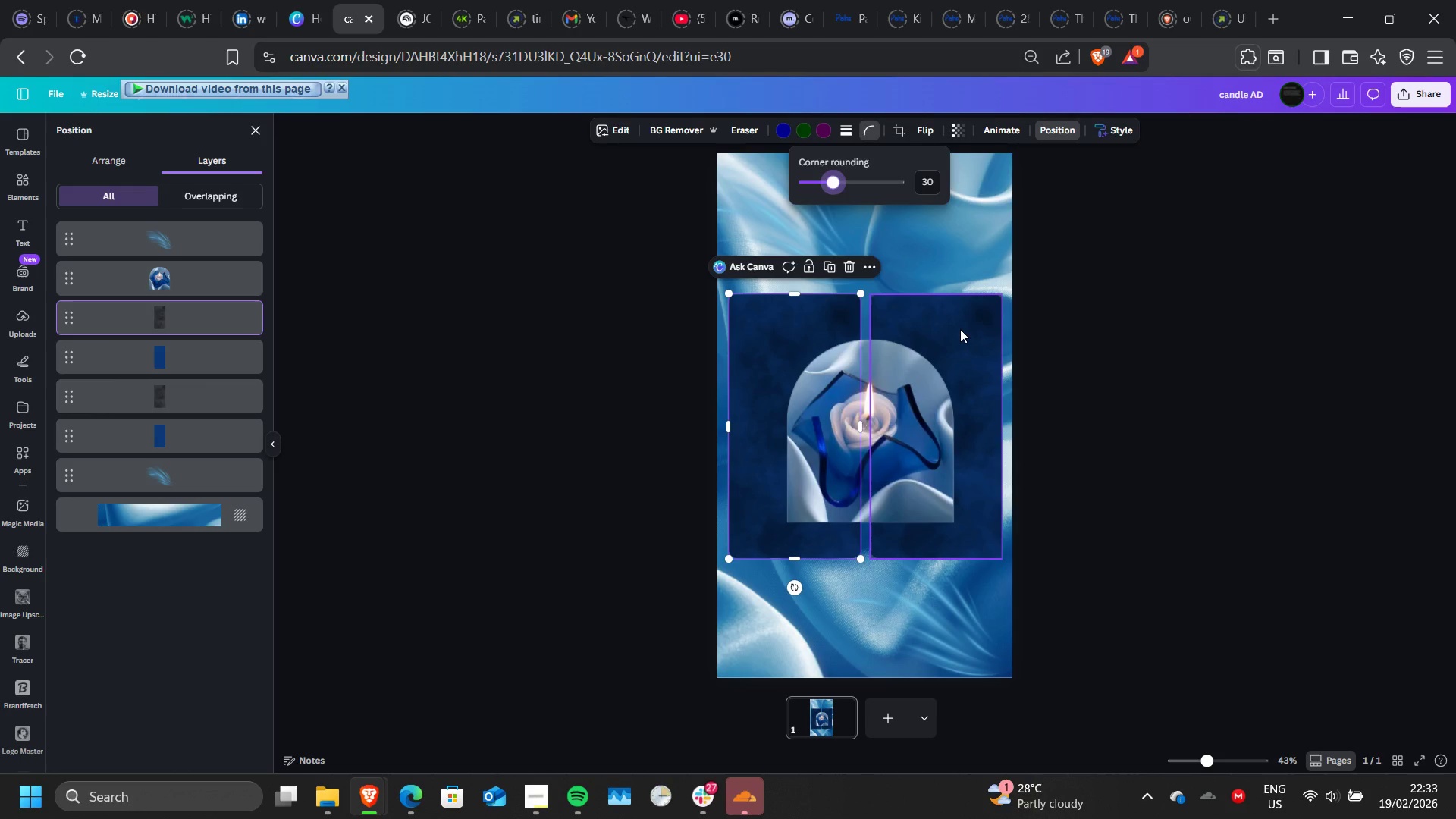 
left_click([960, 329])
 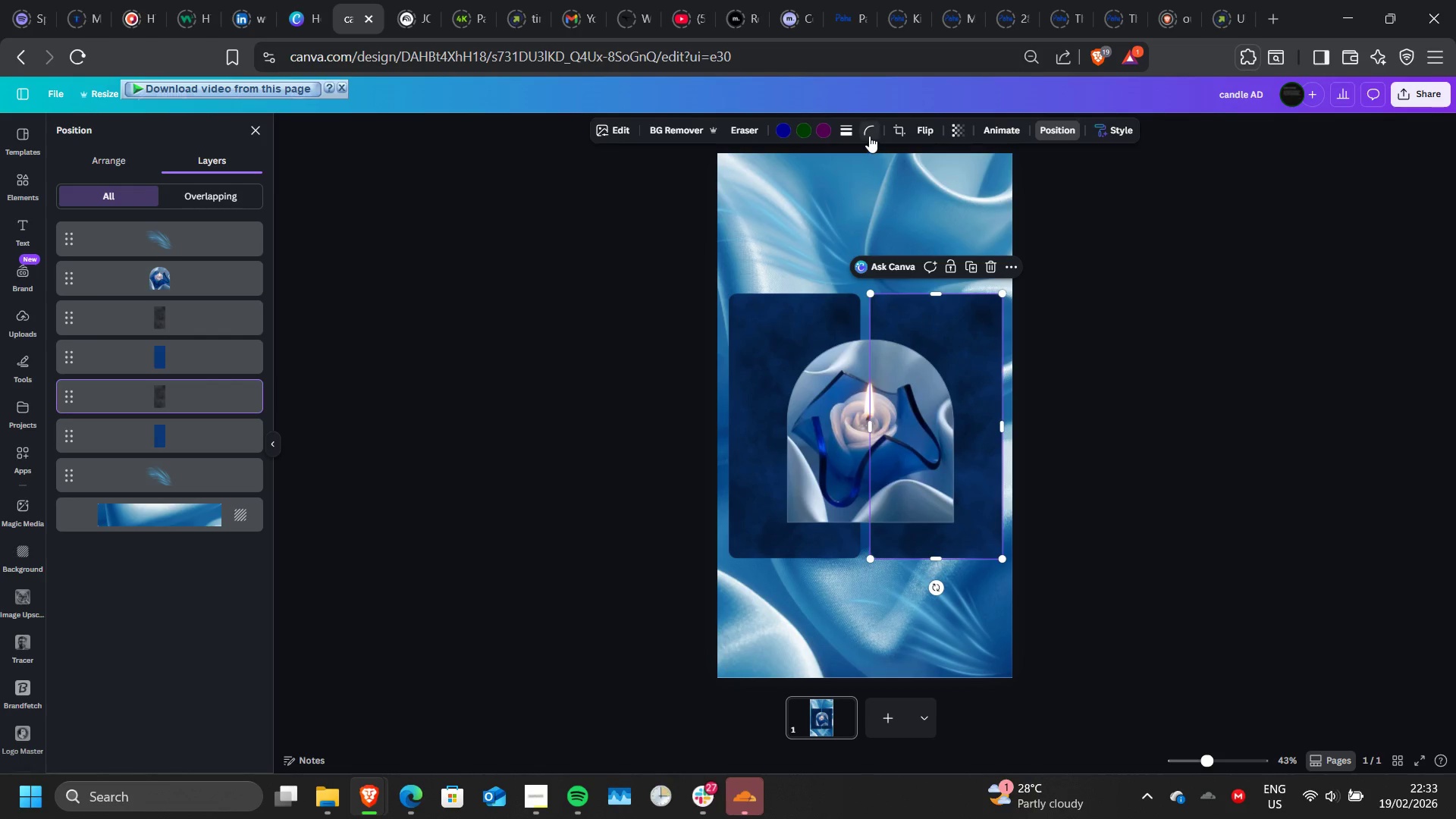 
left_click([869, 136])
 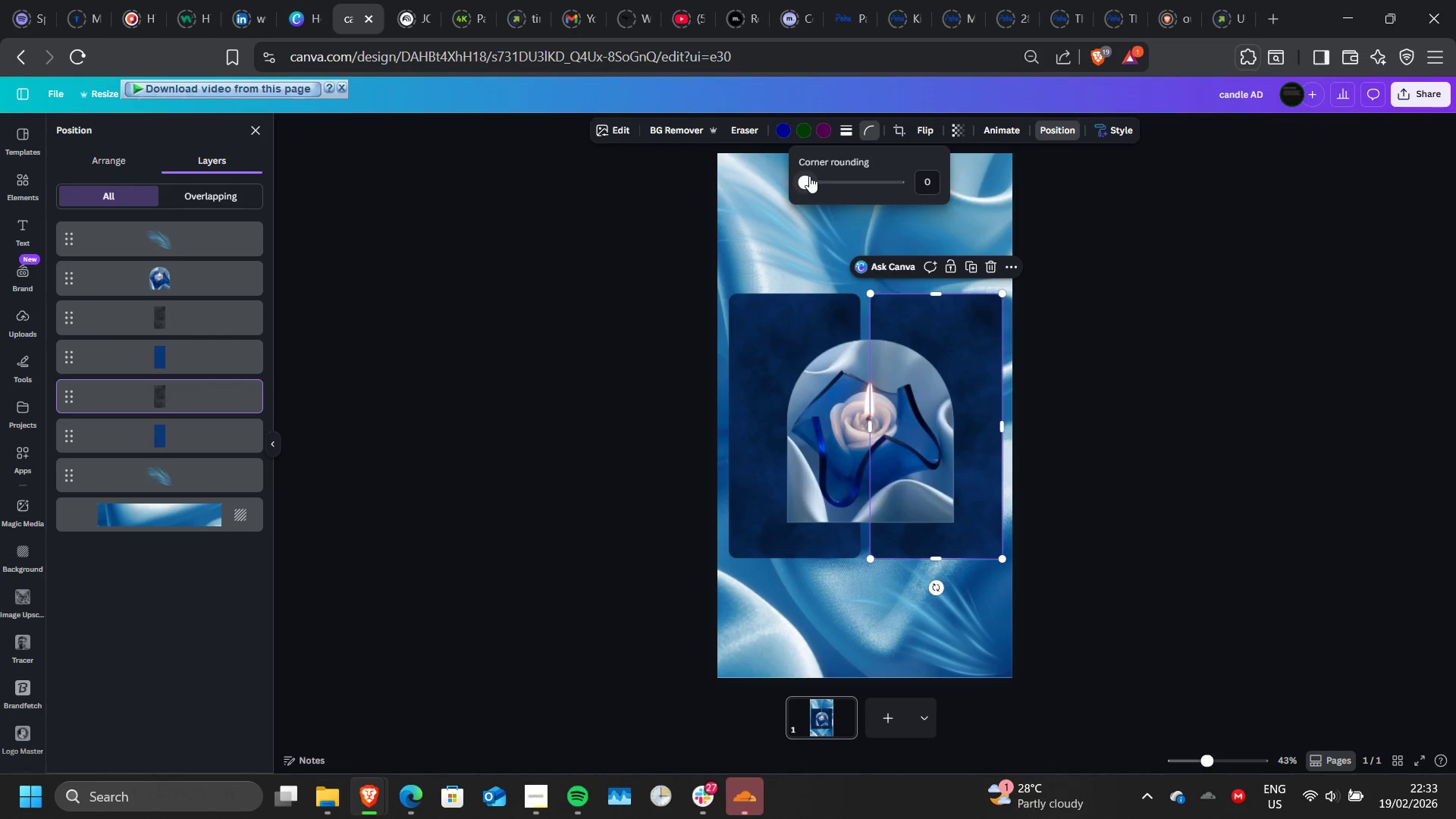 
left_click_drag(start_coordinate=[809, 176], to_coordinate=[833, 177])
 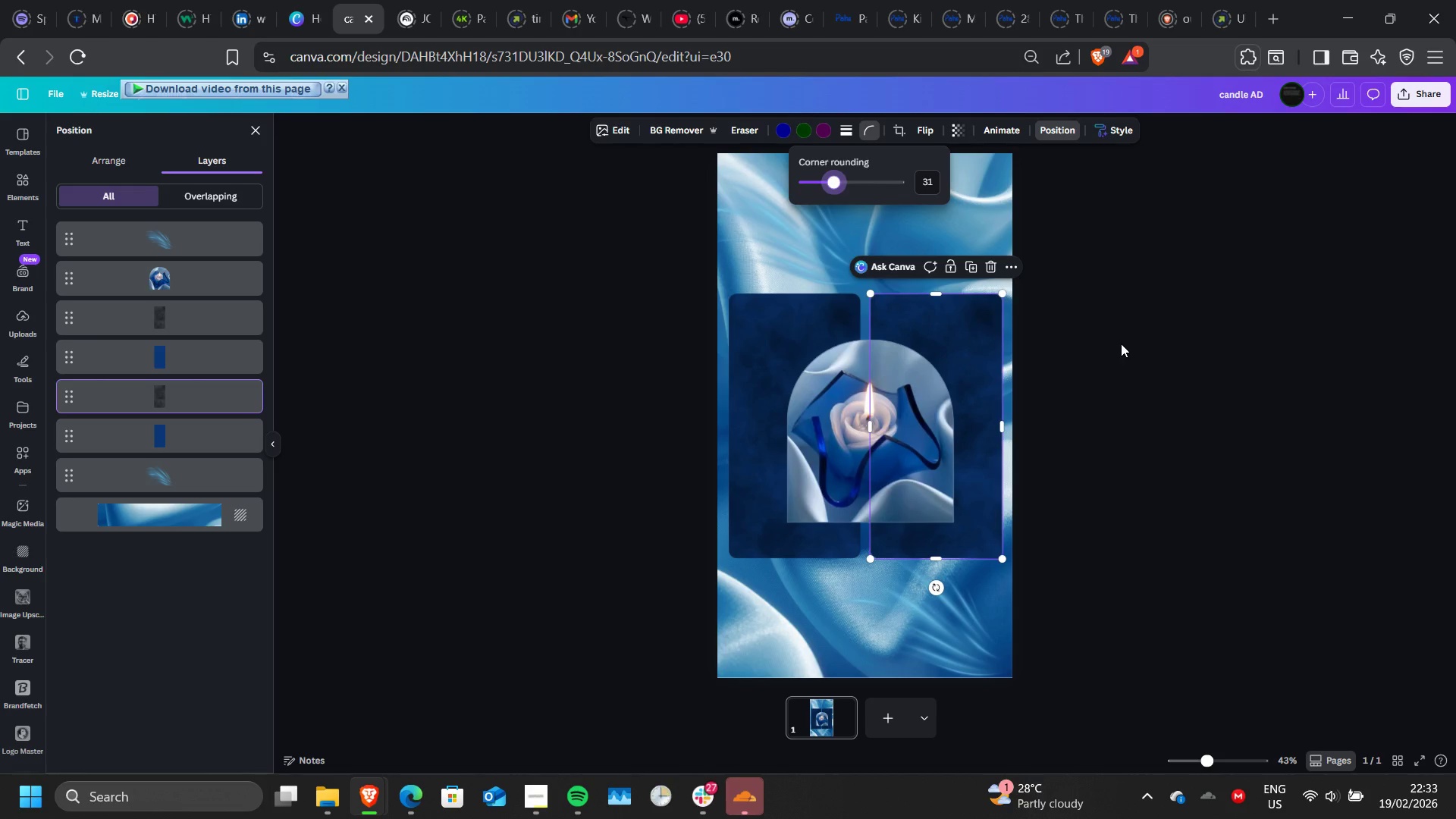 
left_click([1121, 344])
 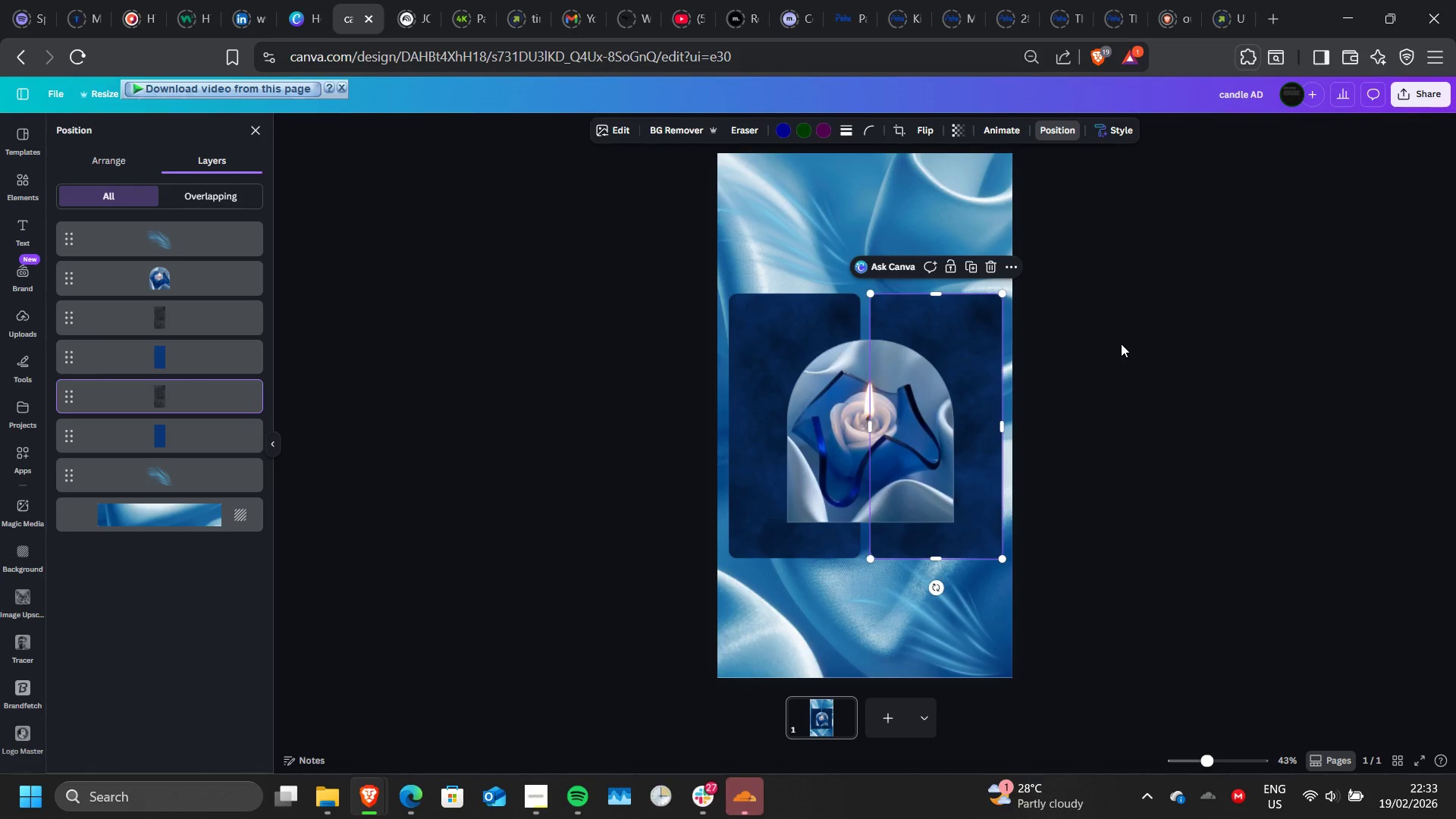 
left_click([1121, 344])
 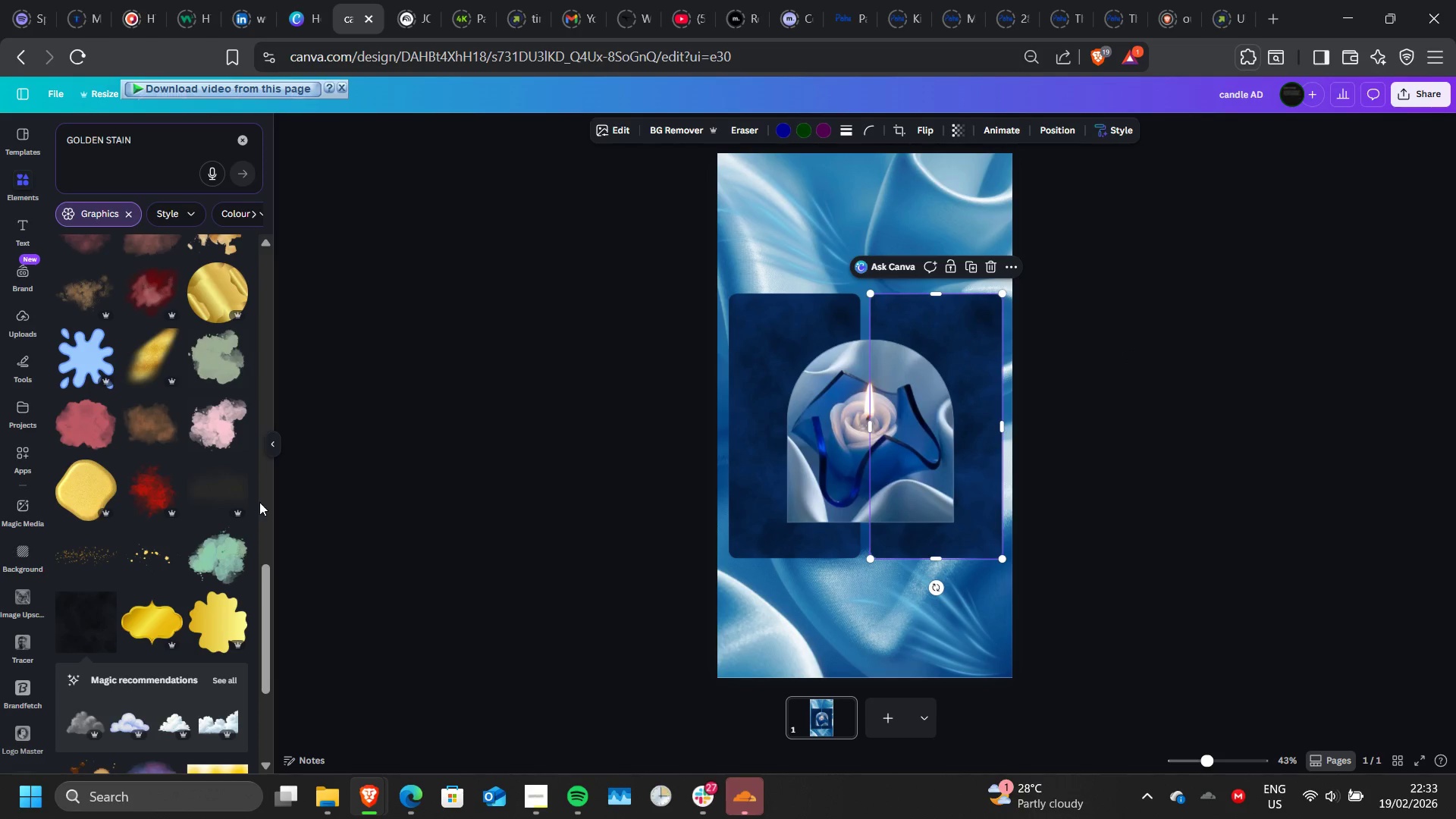 
scroll: coordinate [140, 678], scroll_direction: down, amount: 4.0
 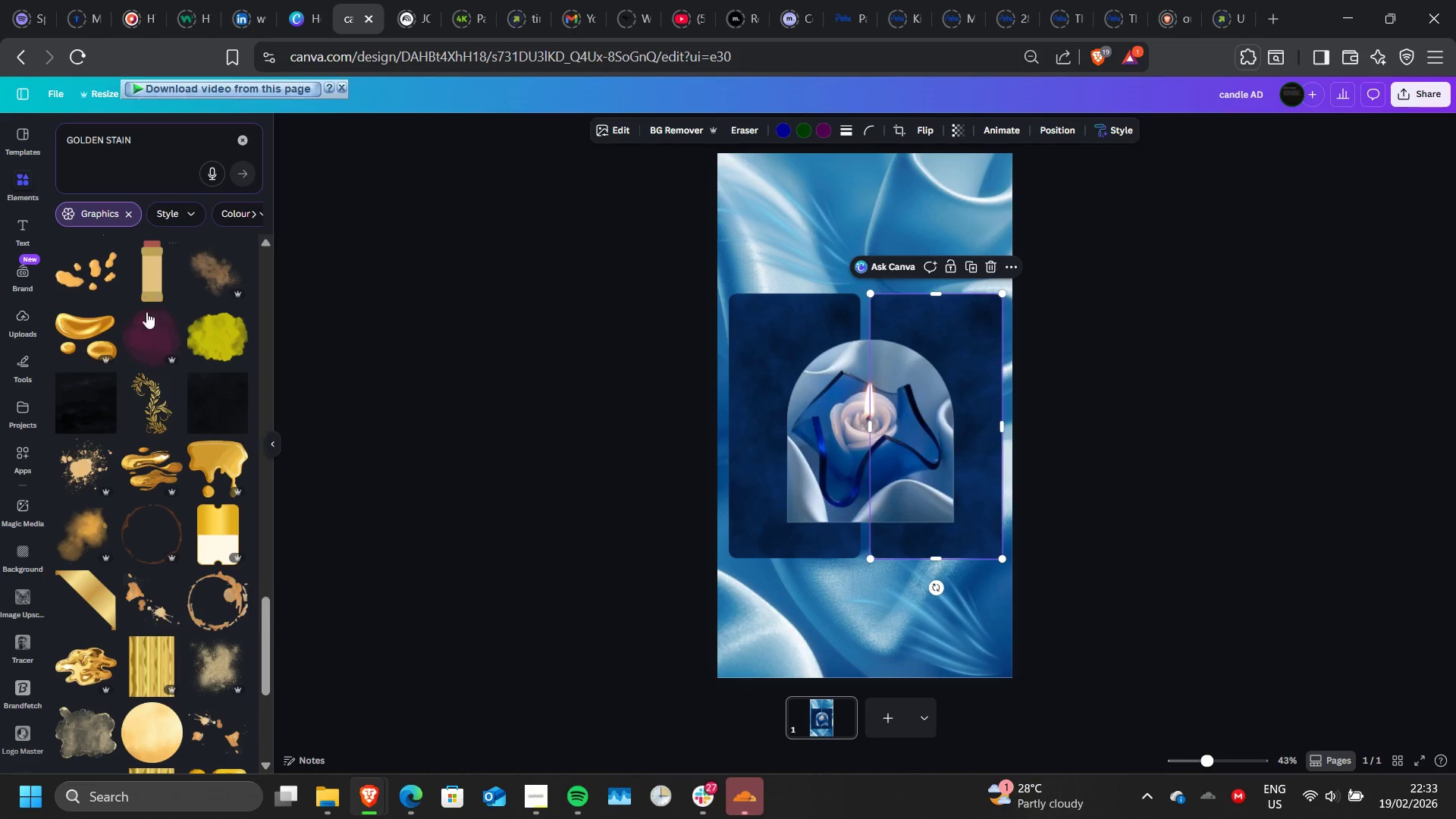 
left_click([143, 388])
 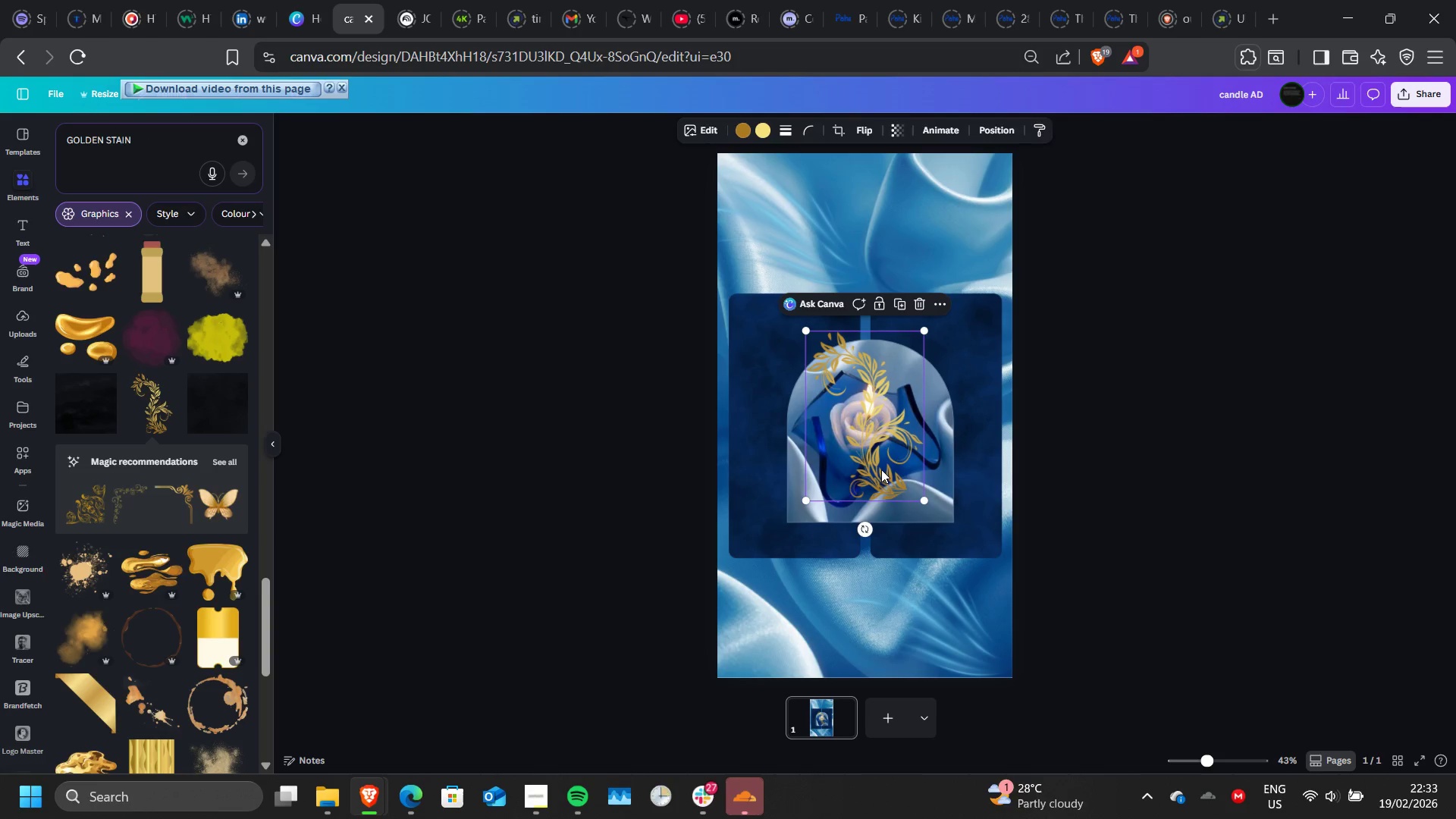 
left_click_drag(start_coordinate=[881, 469], to_coordinate=[777, 657])
 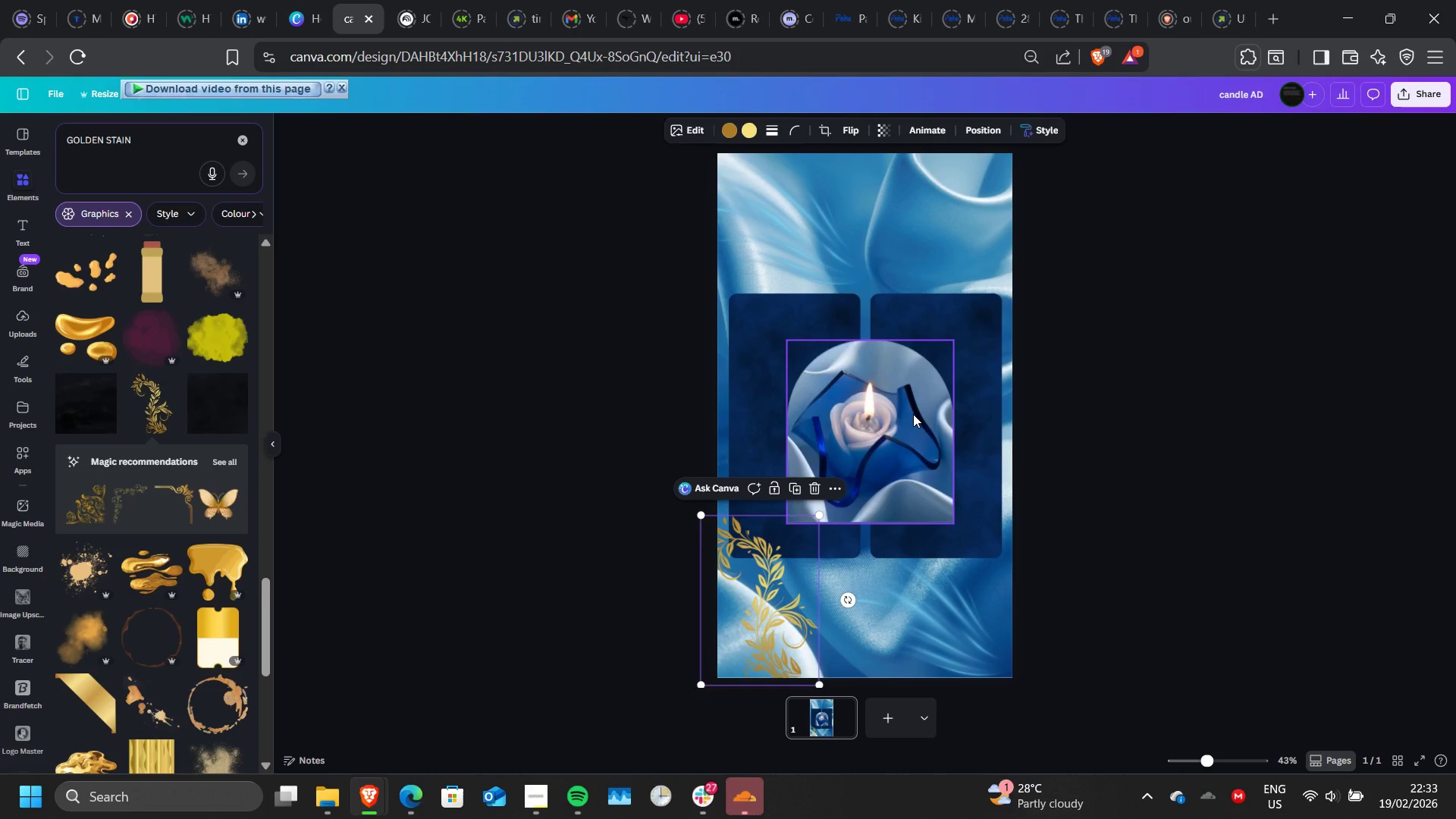 
left_click([913, 414])
 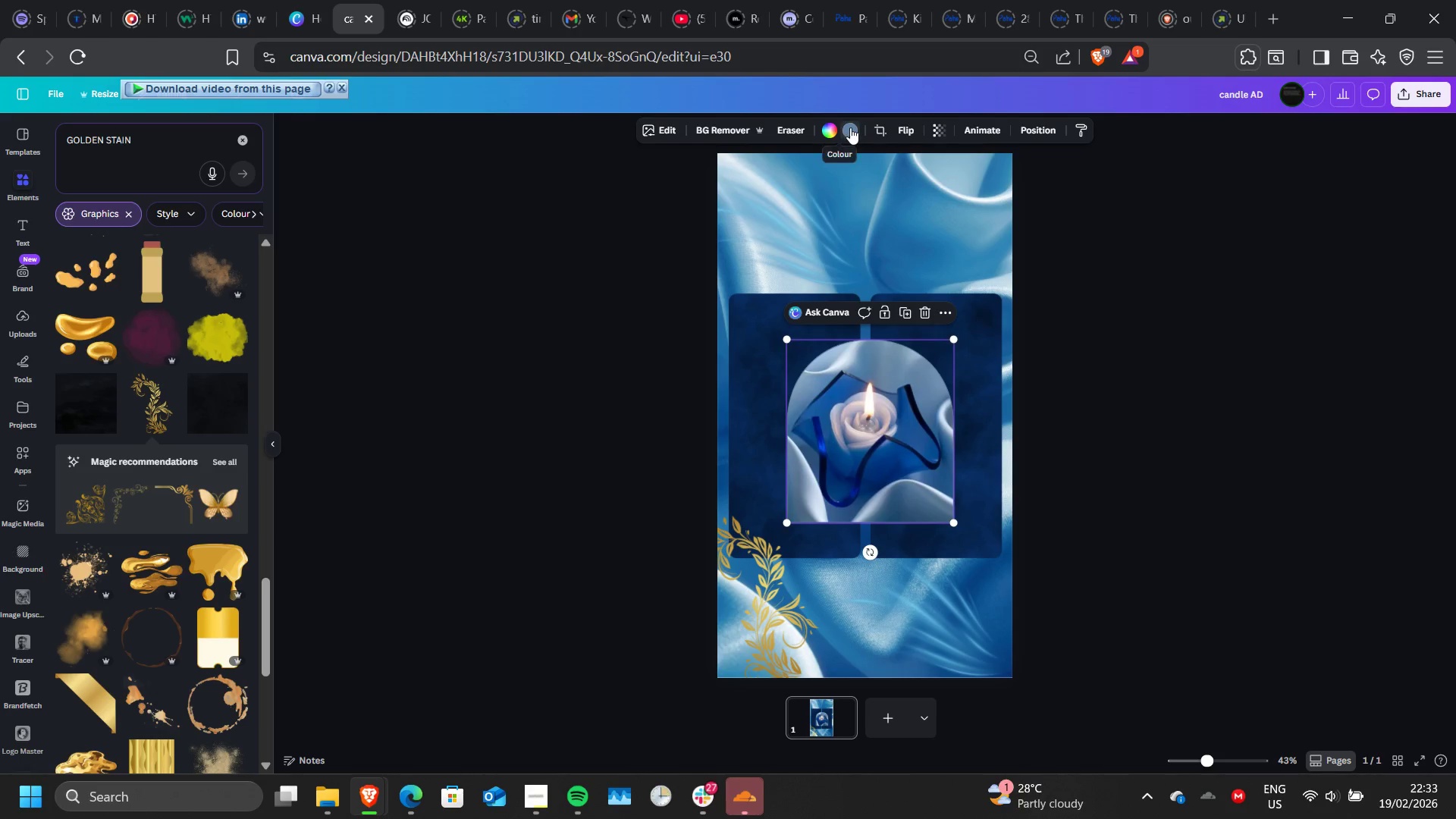 
left_click([850, 127])
 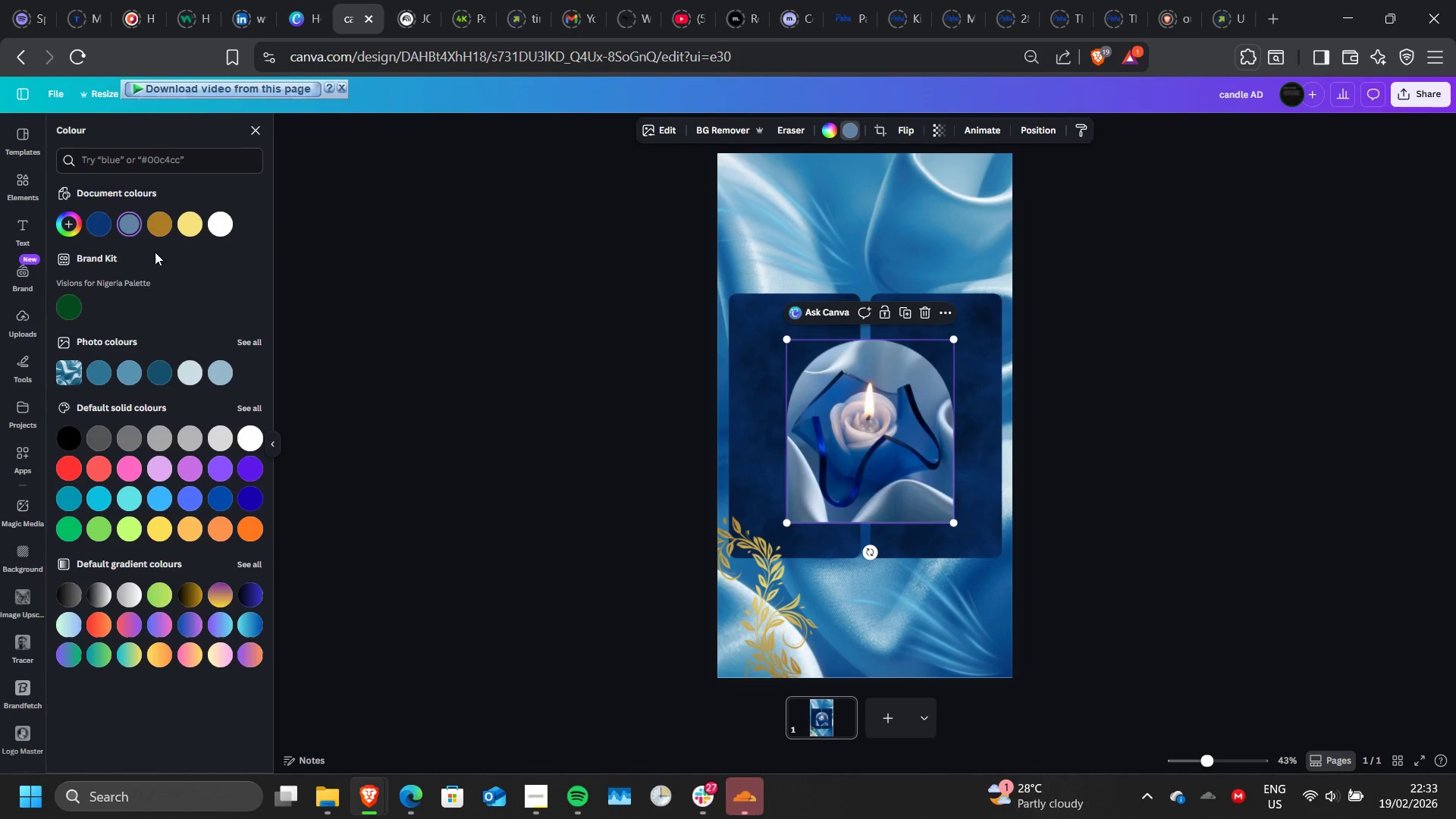 
left_click([156, 231])
 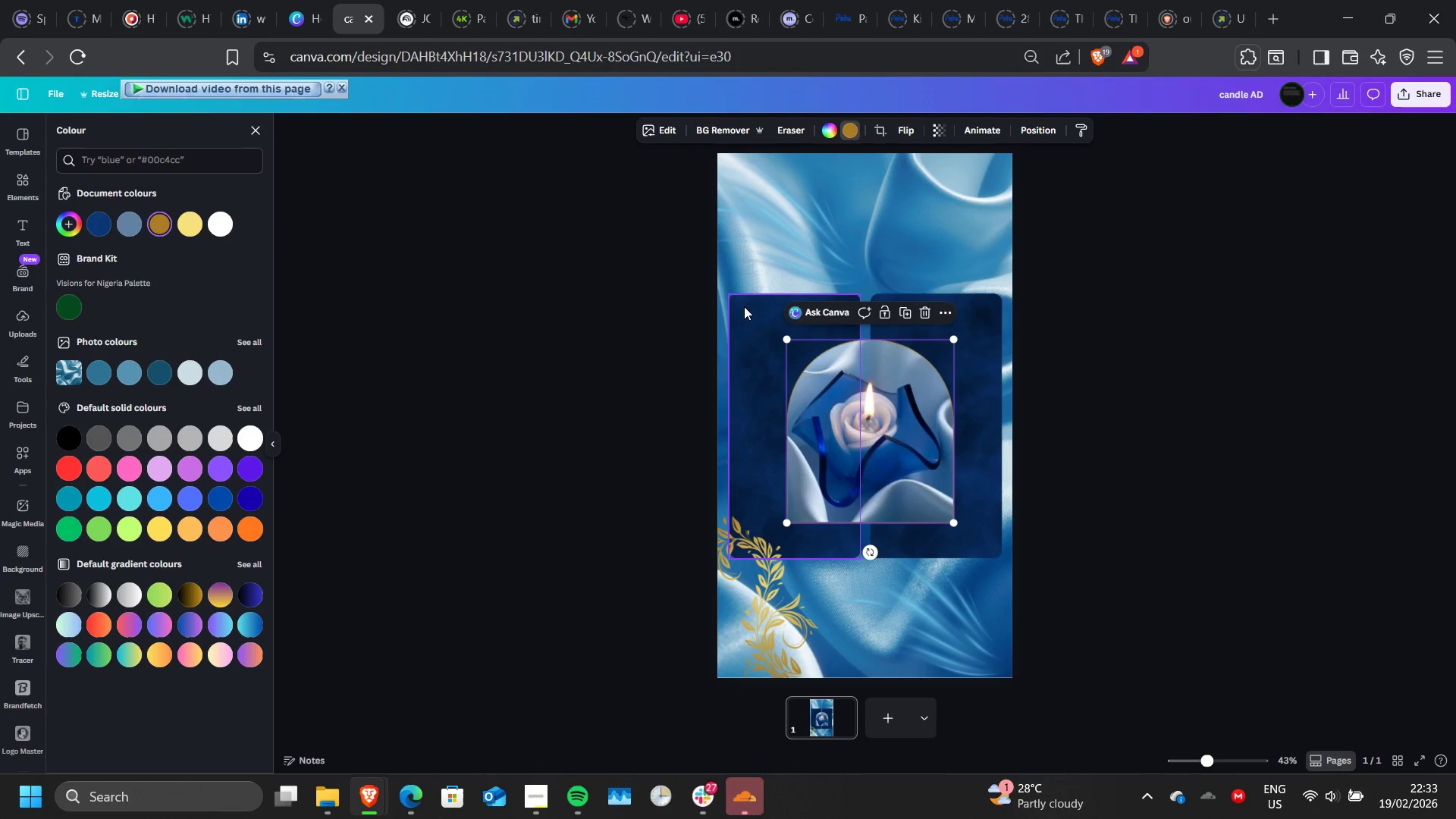 
left_click([744, 306])
 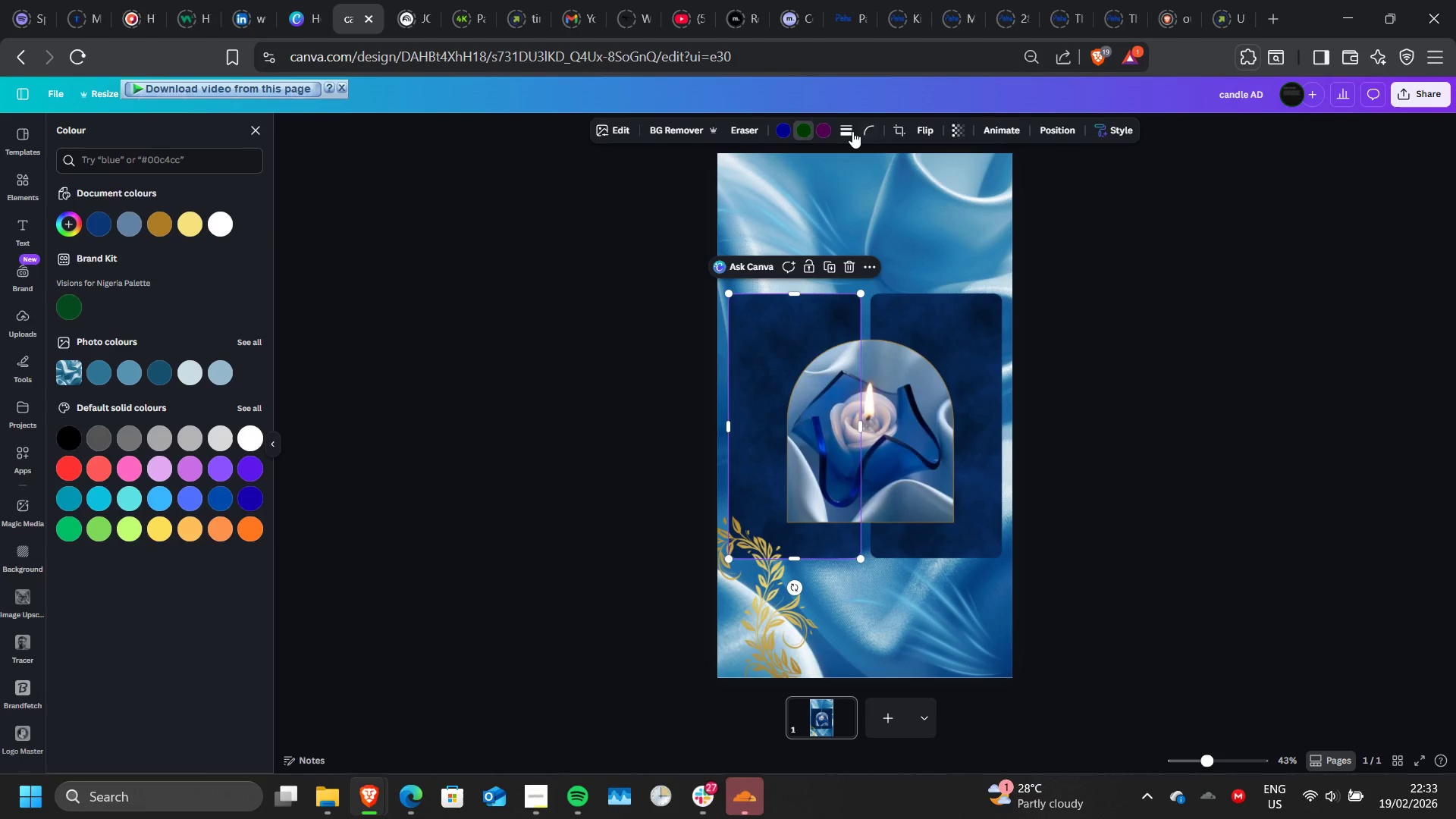 
left_click([852, 131])
 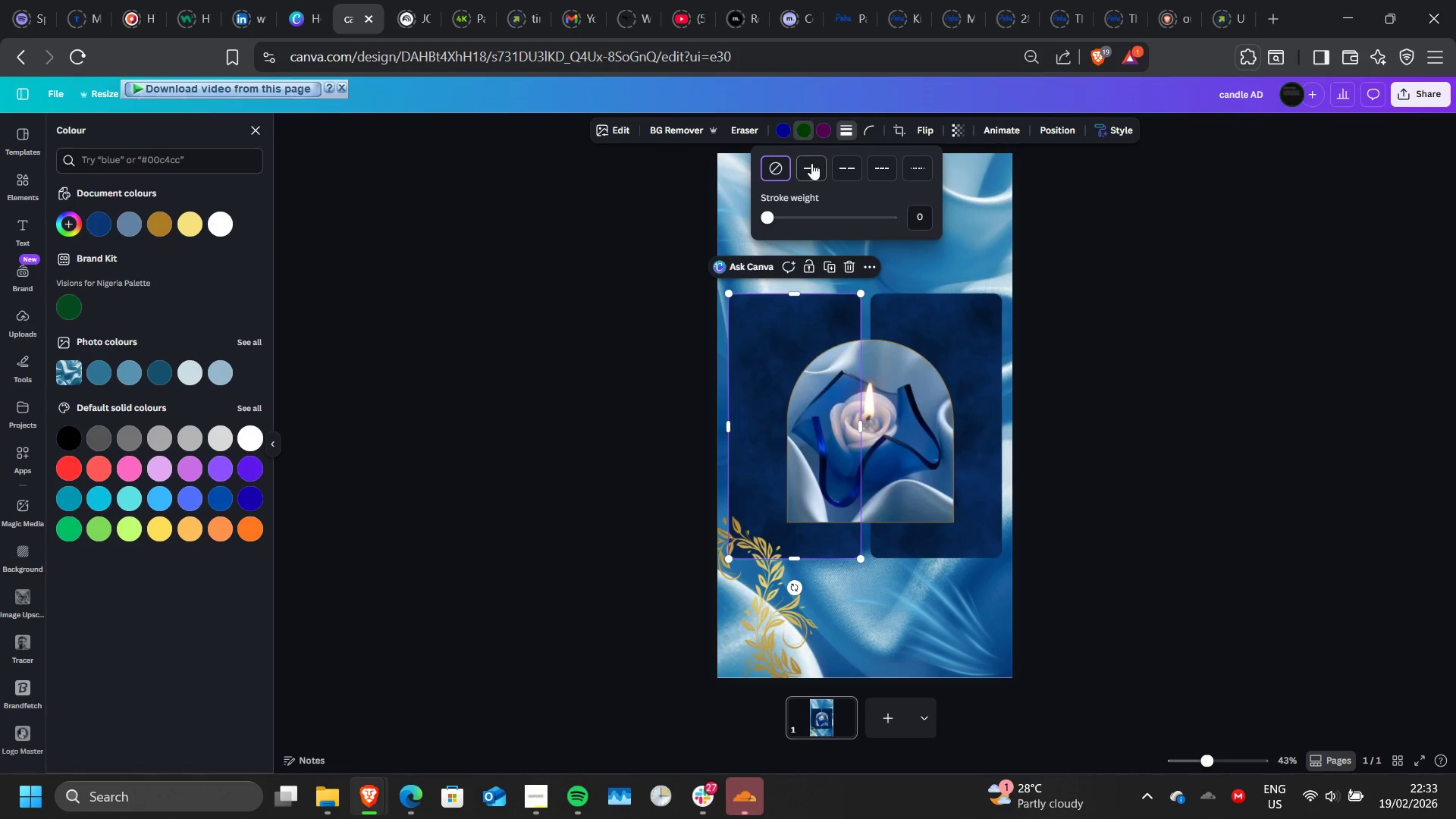 
left_click([810, 168])
 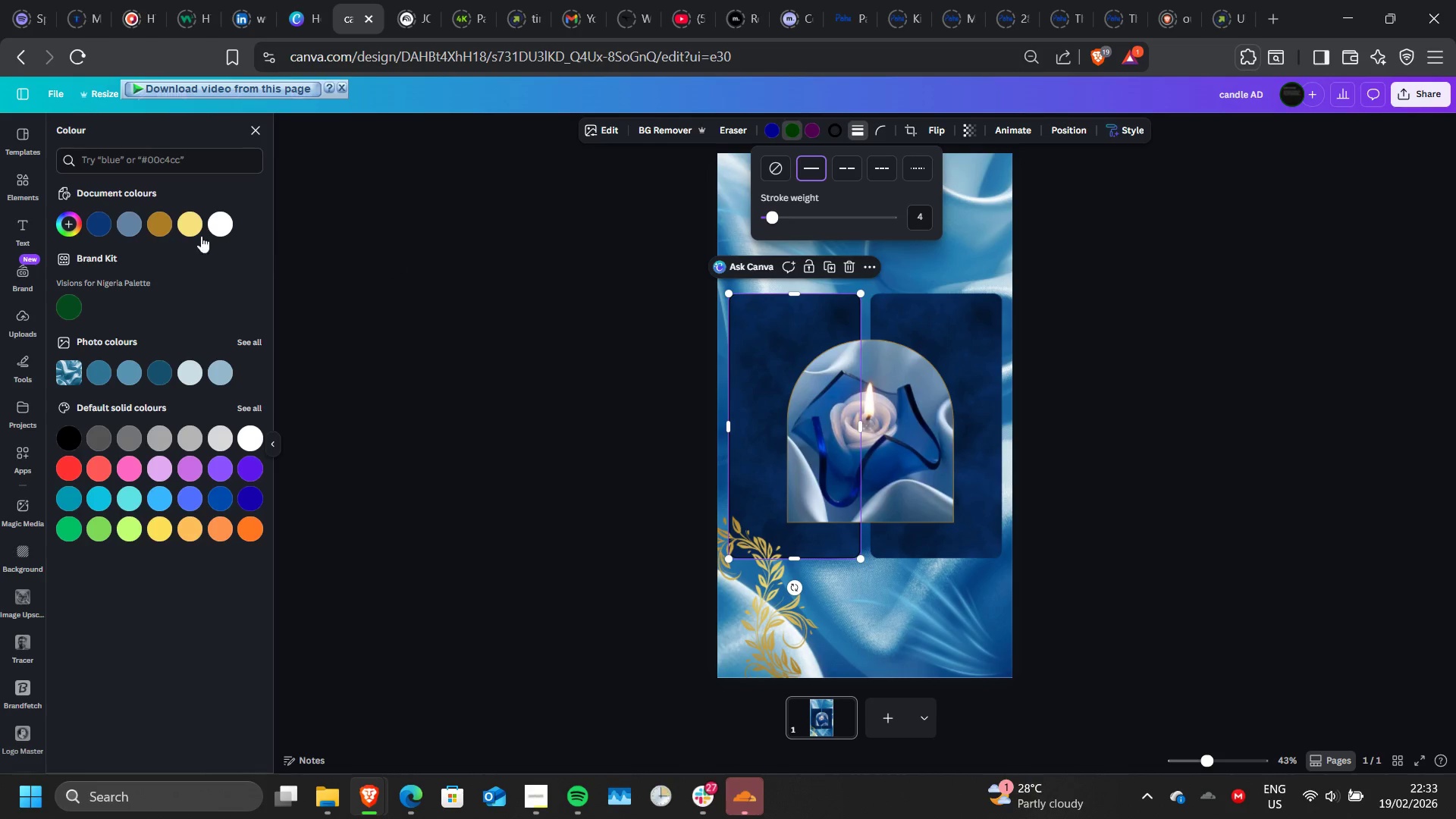 
left_click([163, 228])
 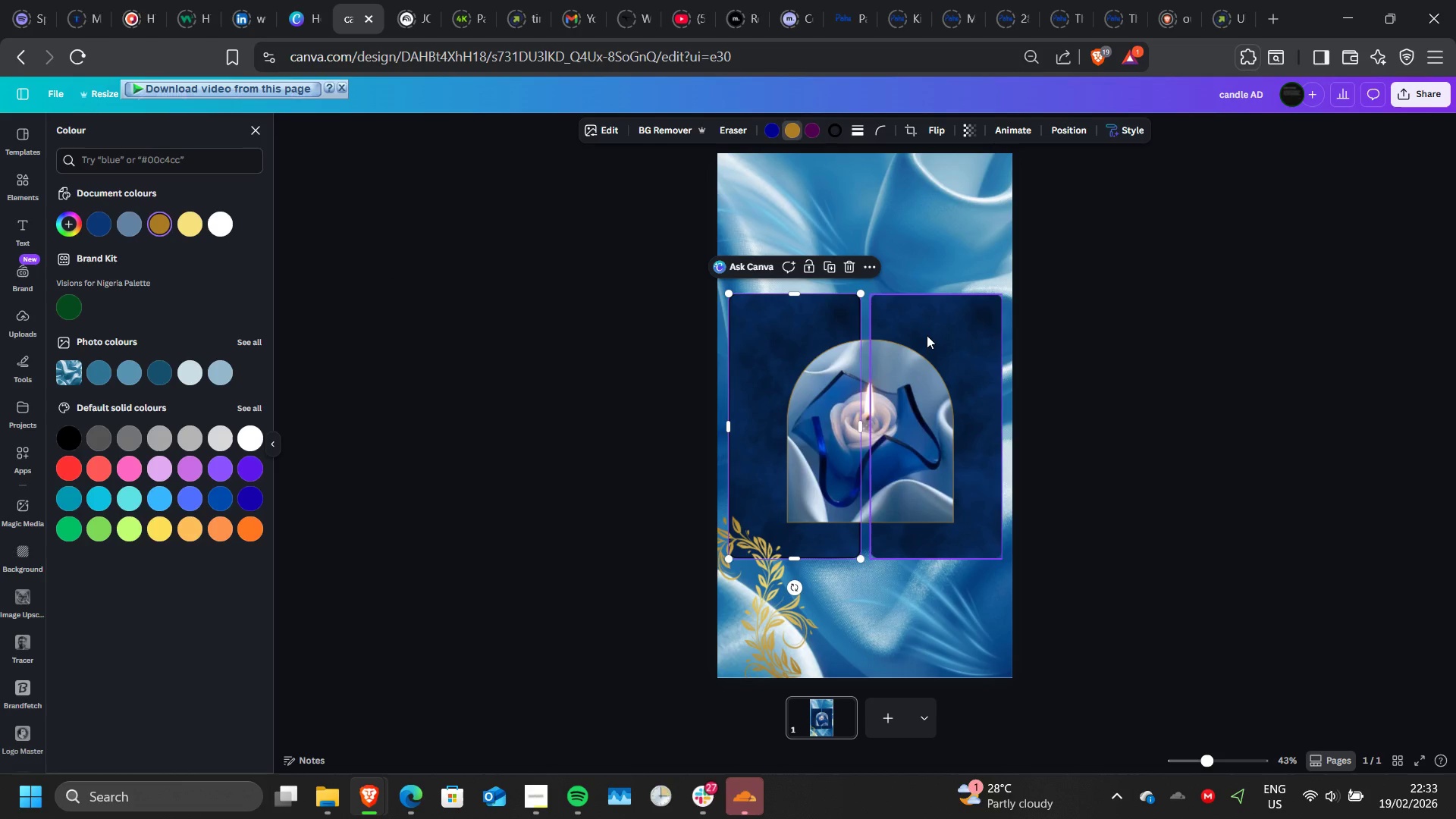 
left_click([937, 337])
 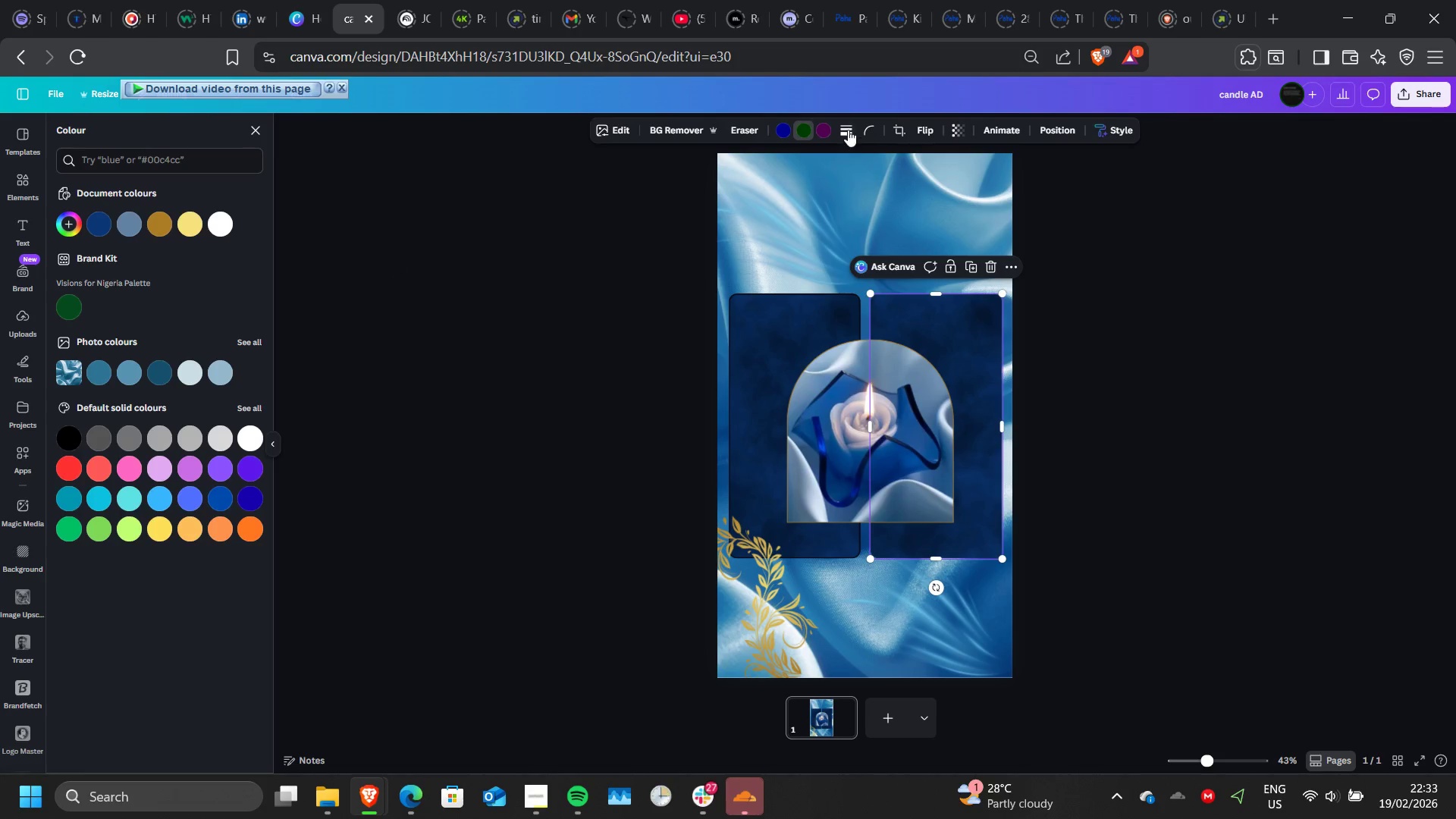 
left_click([847, 128])
 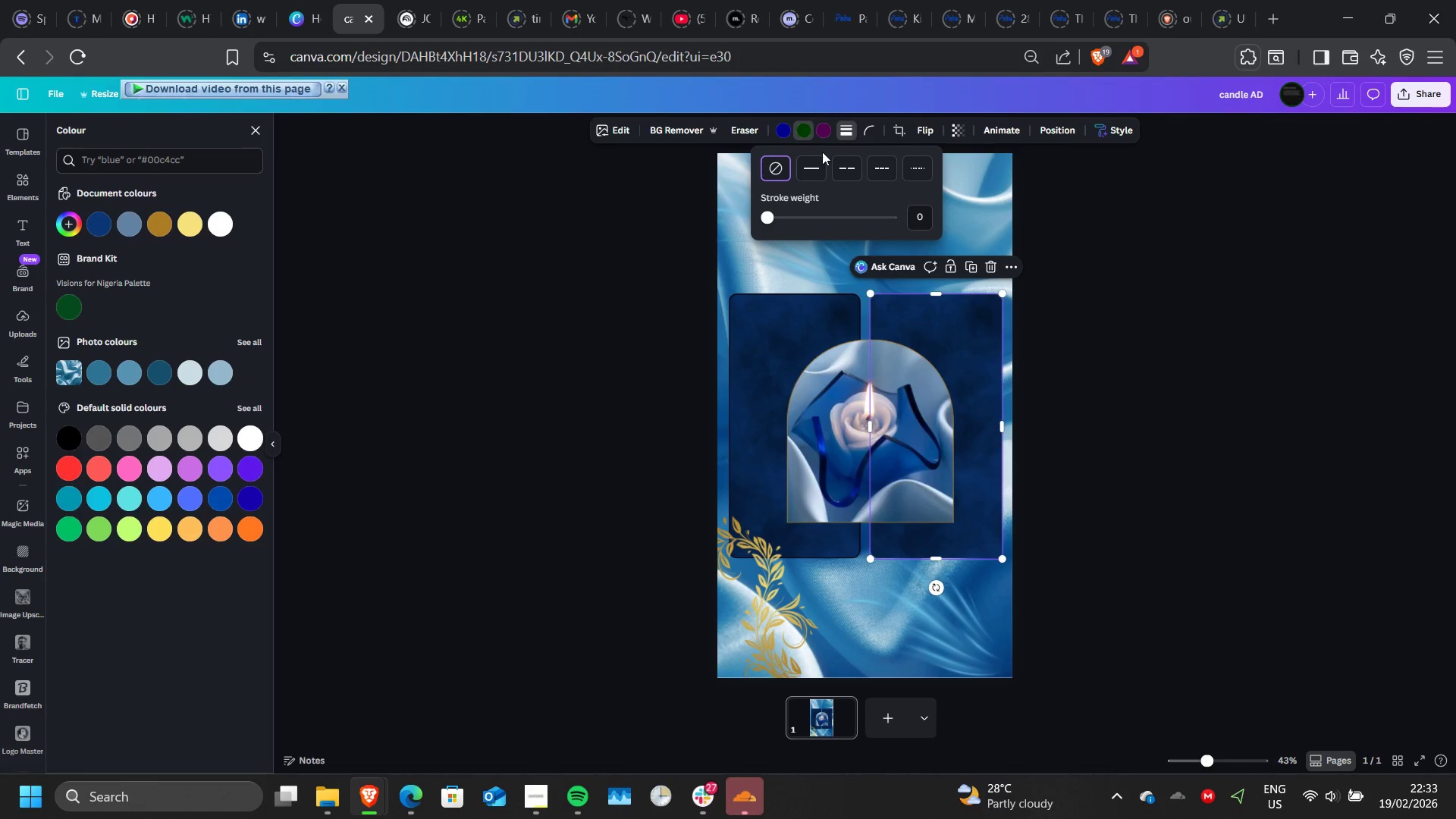 
left_click([812, 162])
 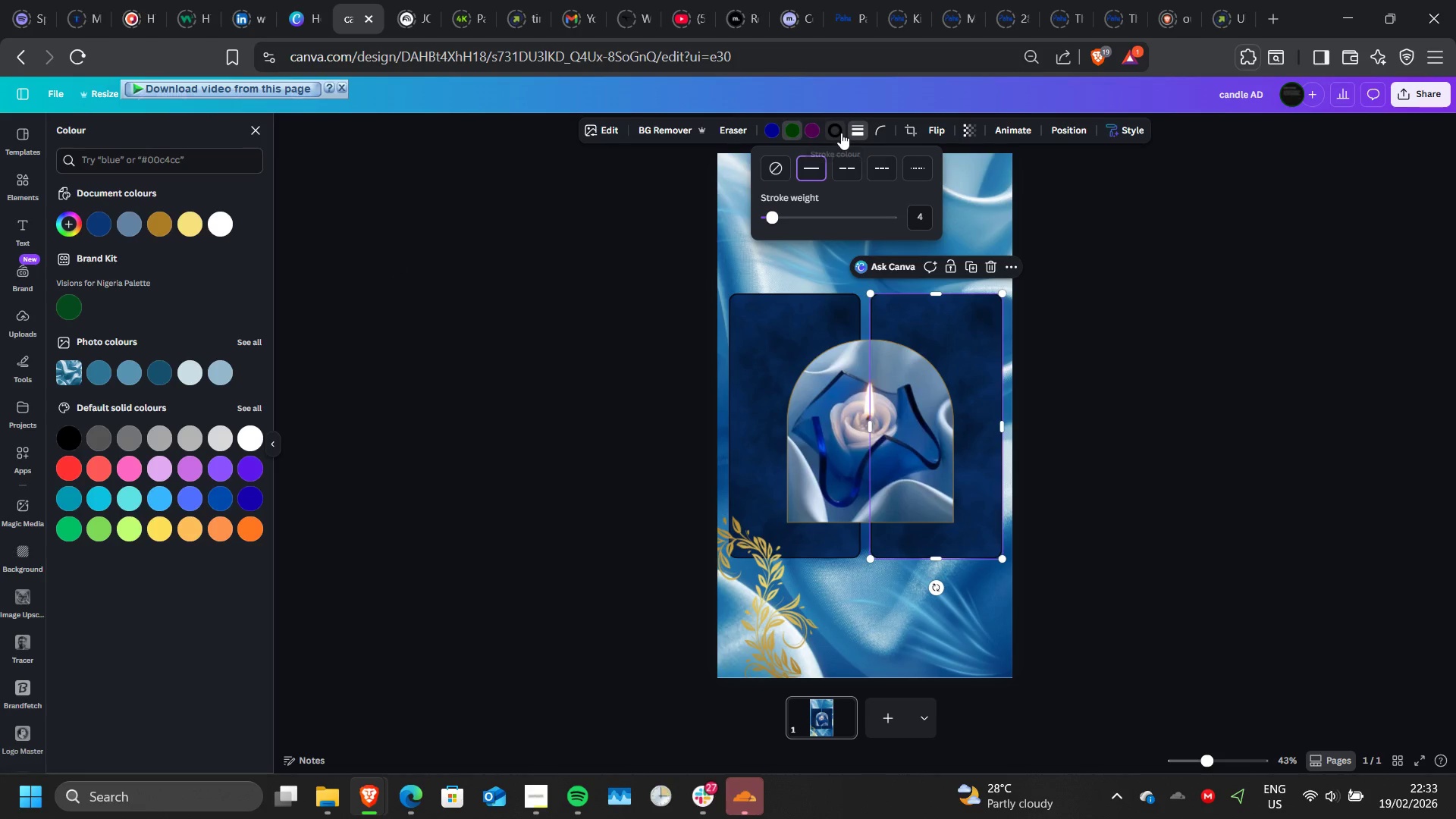 
left_click([841, 133])
 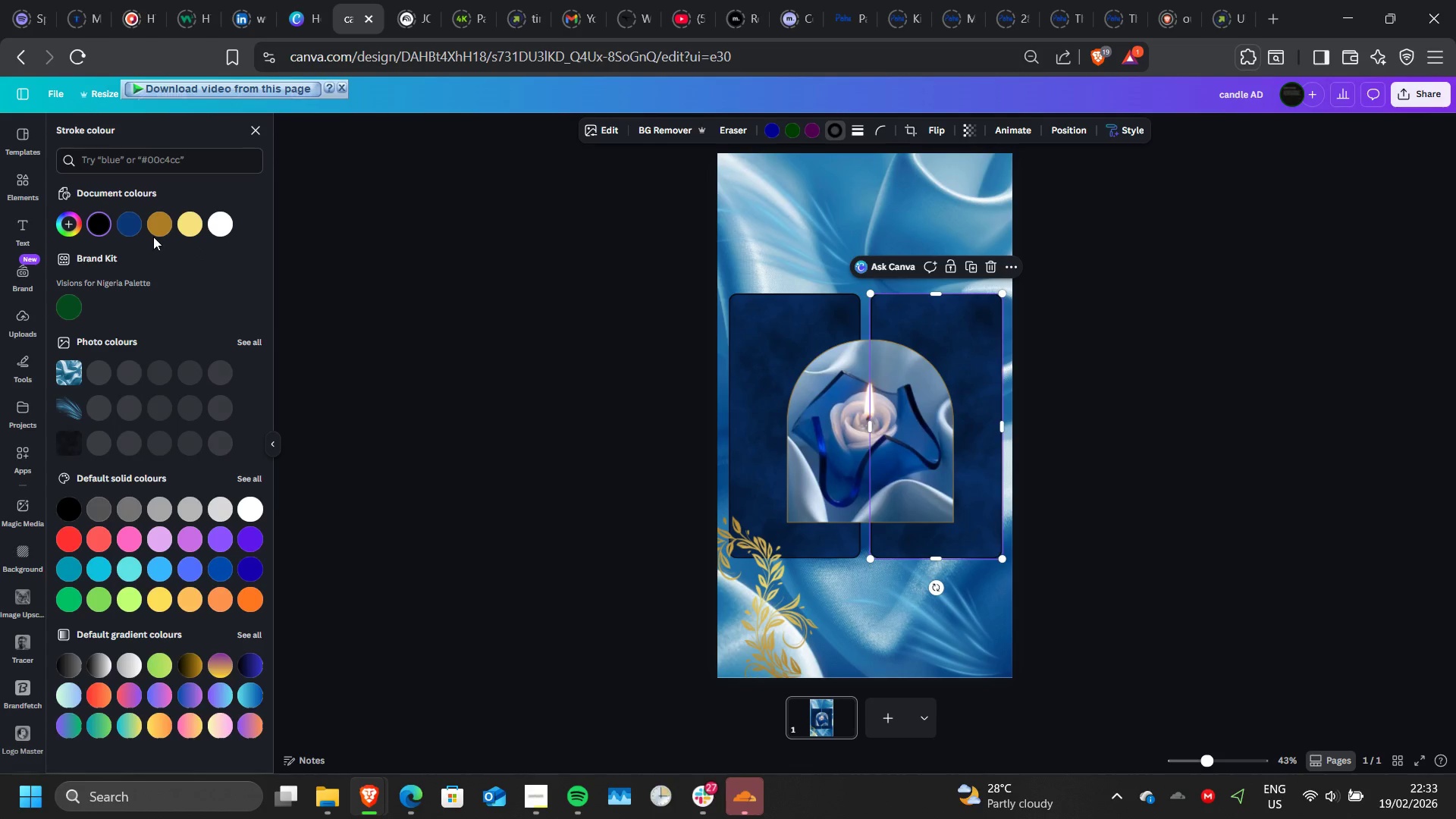 
left_click([152, 229])
 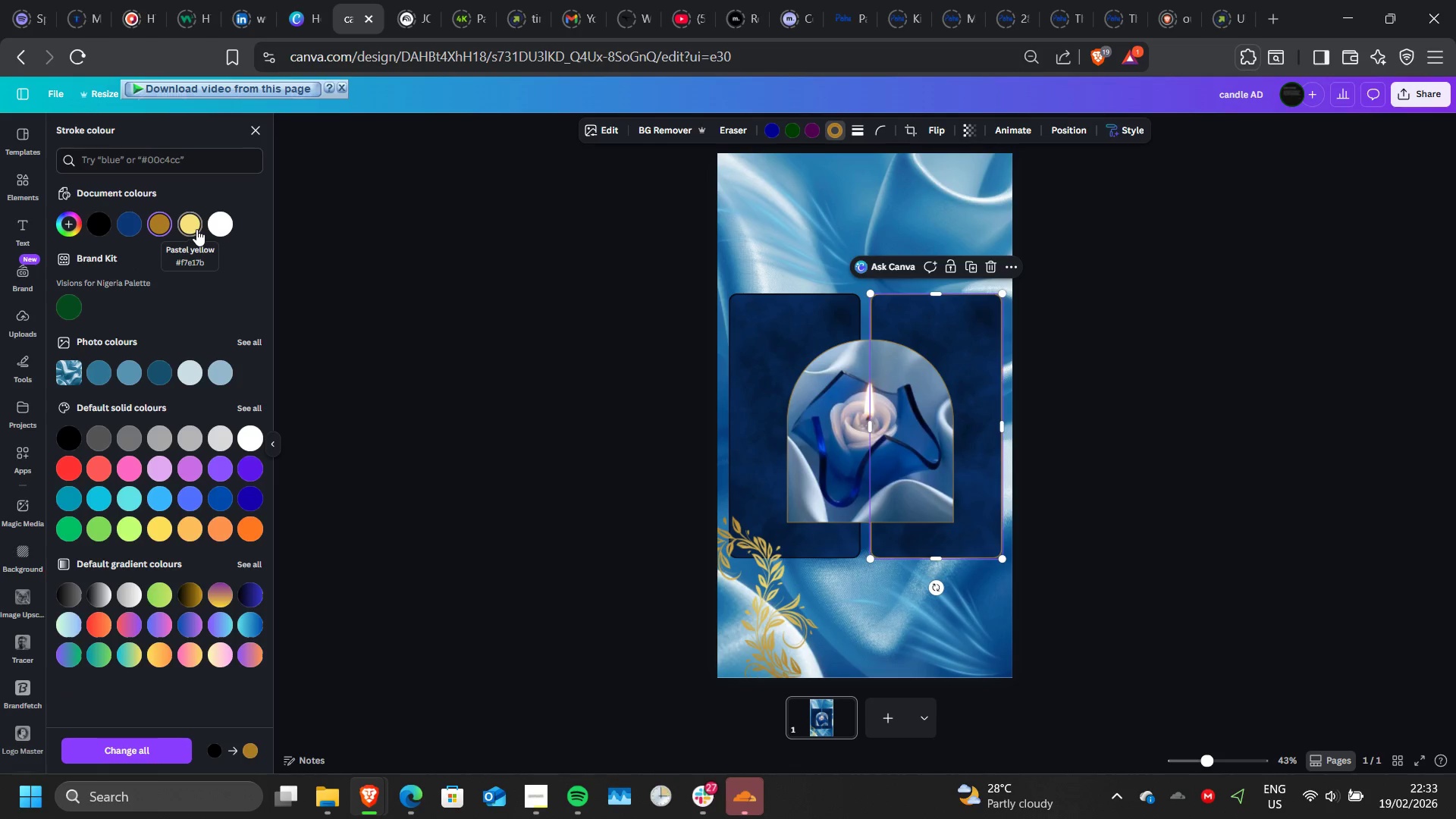 
left_click([196, 229])
 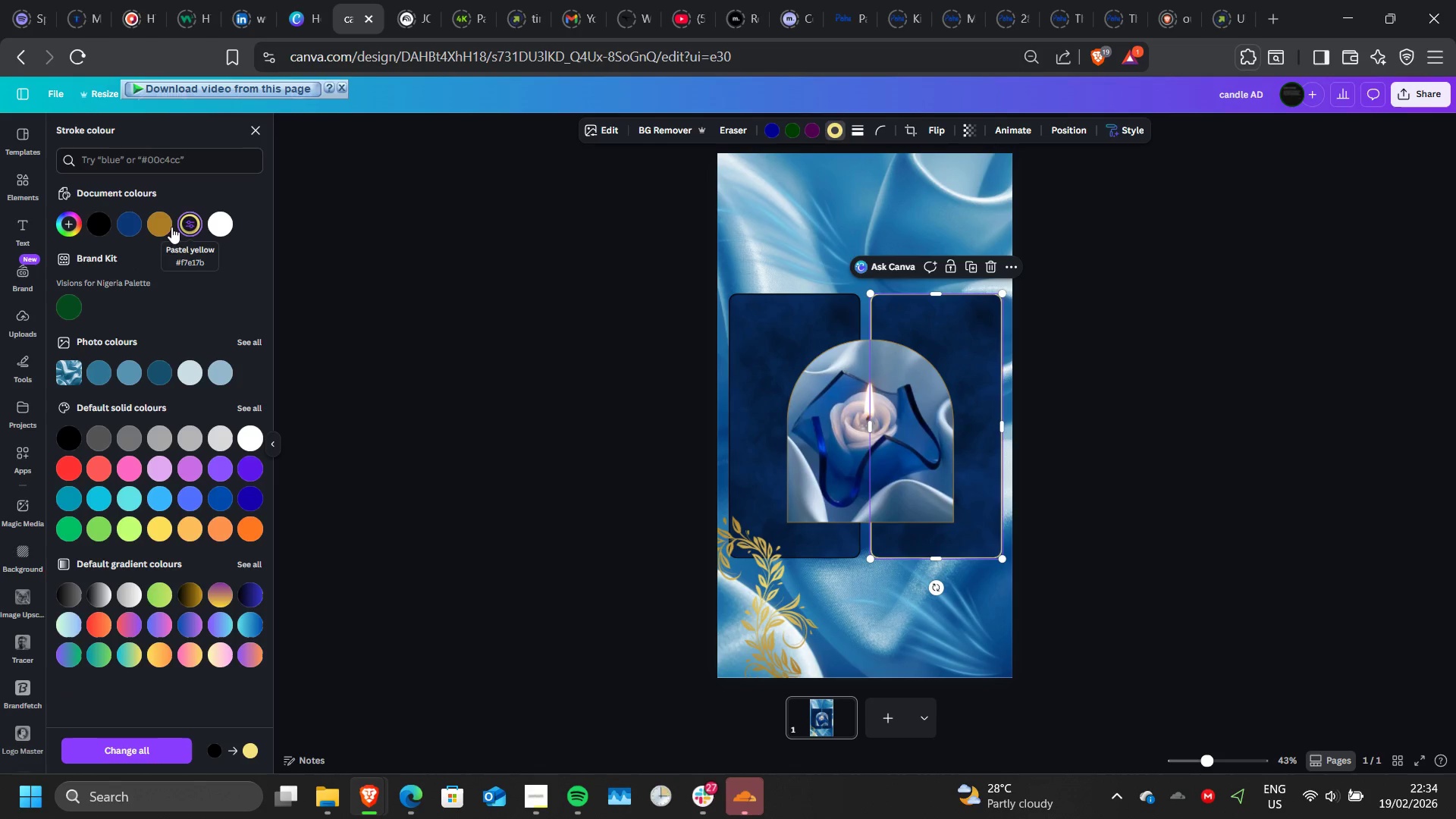 
left_click([162, 226])
 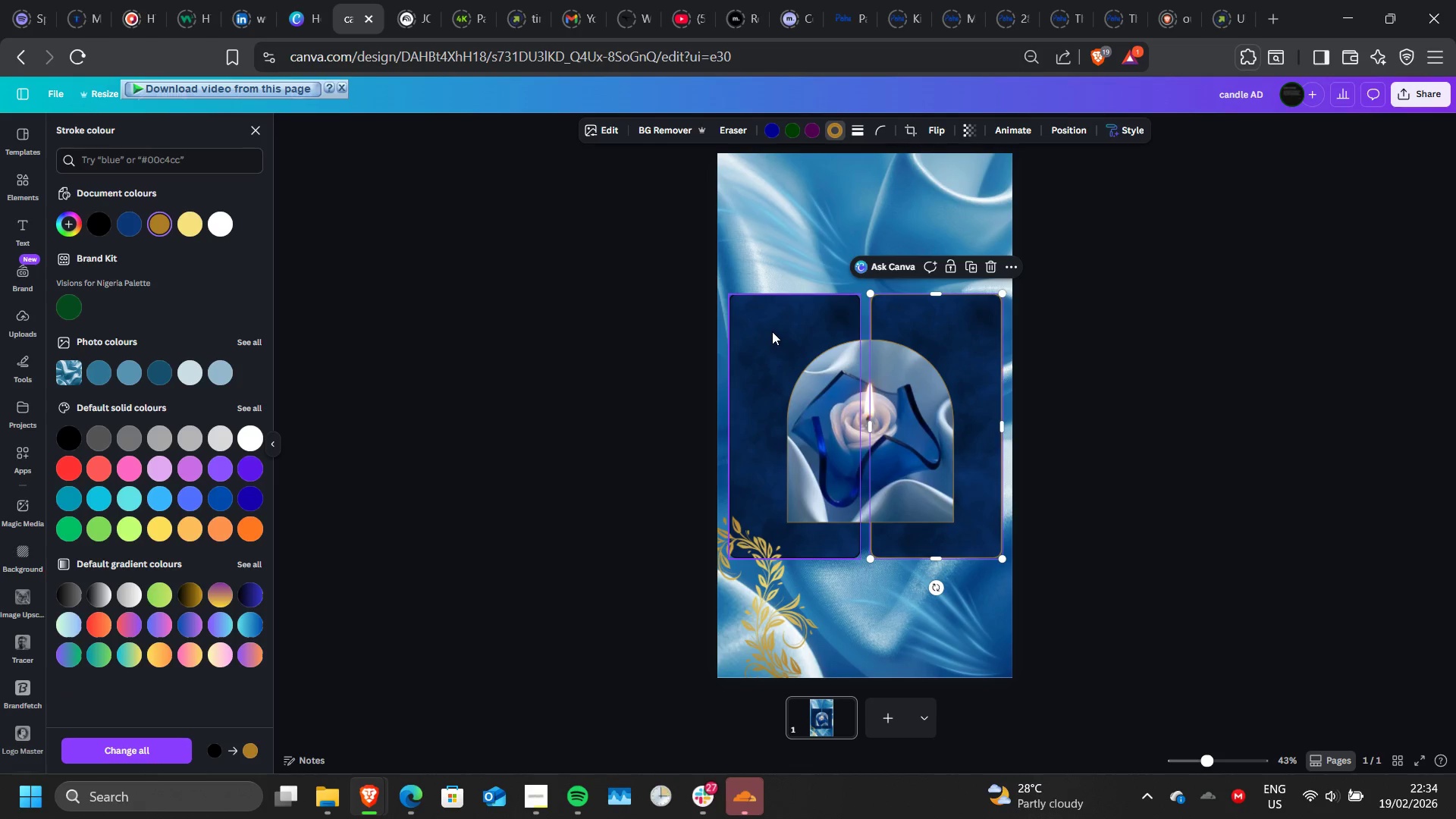 
left_click([772, 331])
 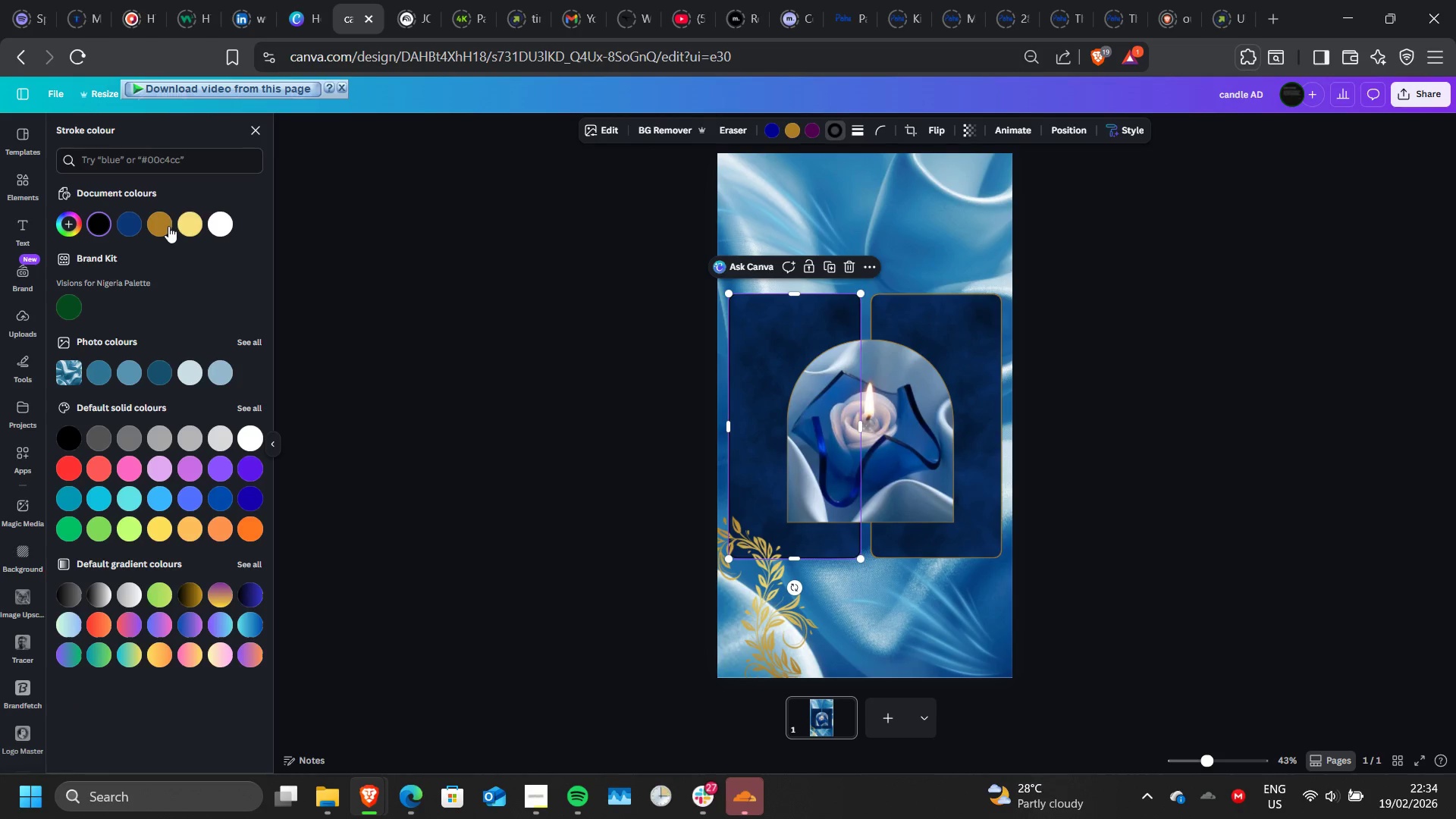 
left_click([168, 225])
 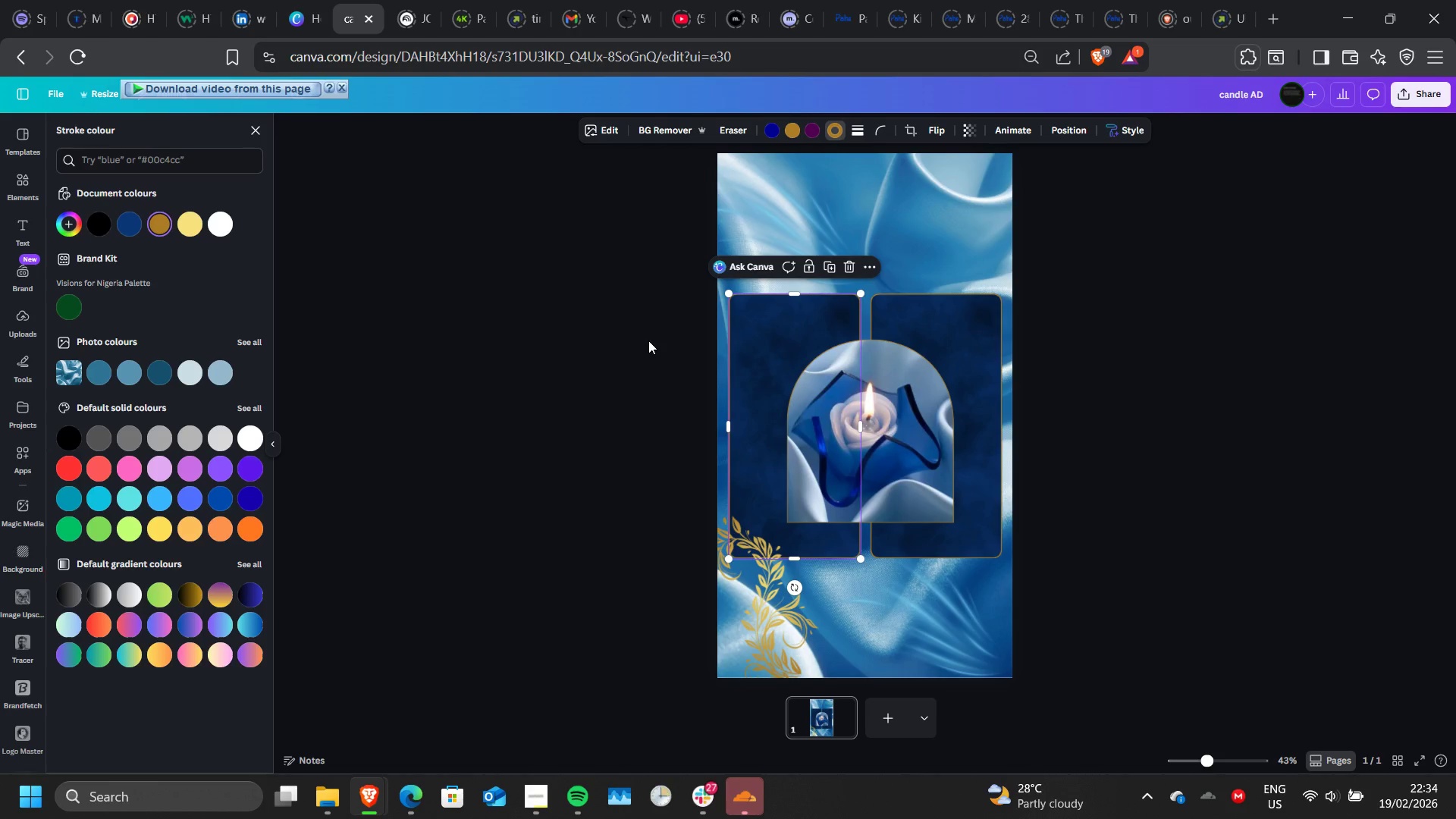 
double_click([648, 340])
 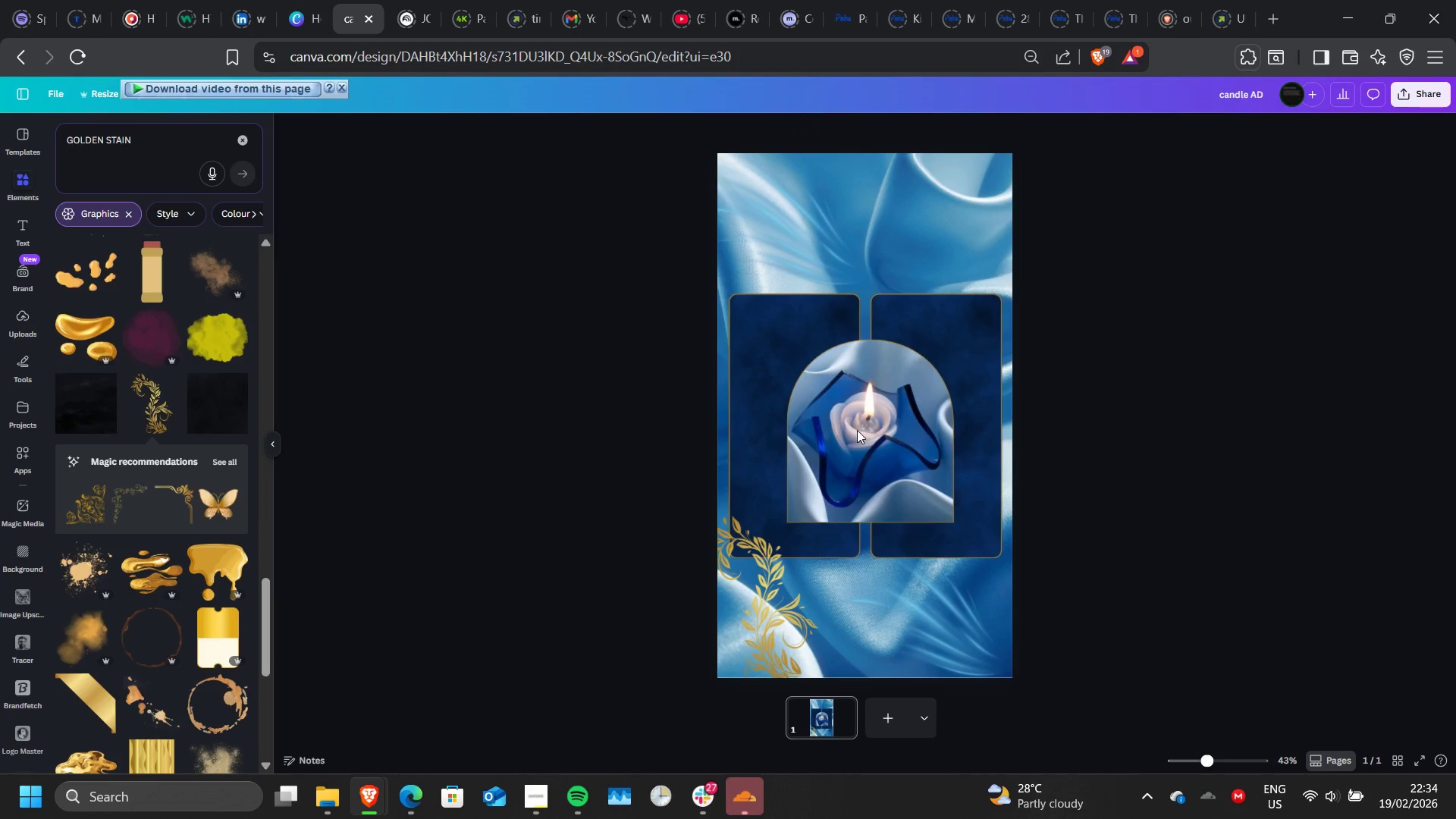 
wait(5.86)
 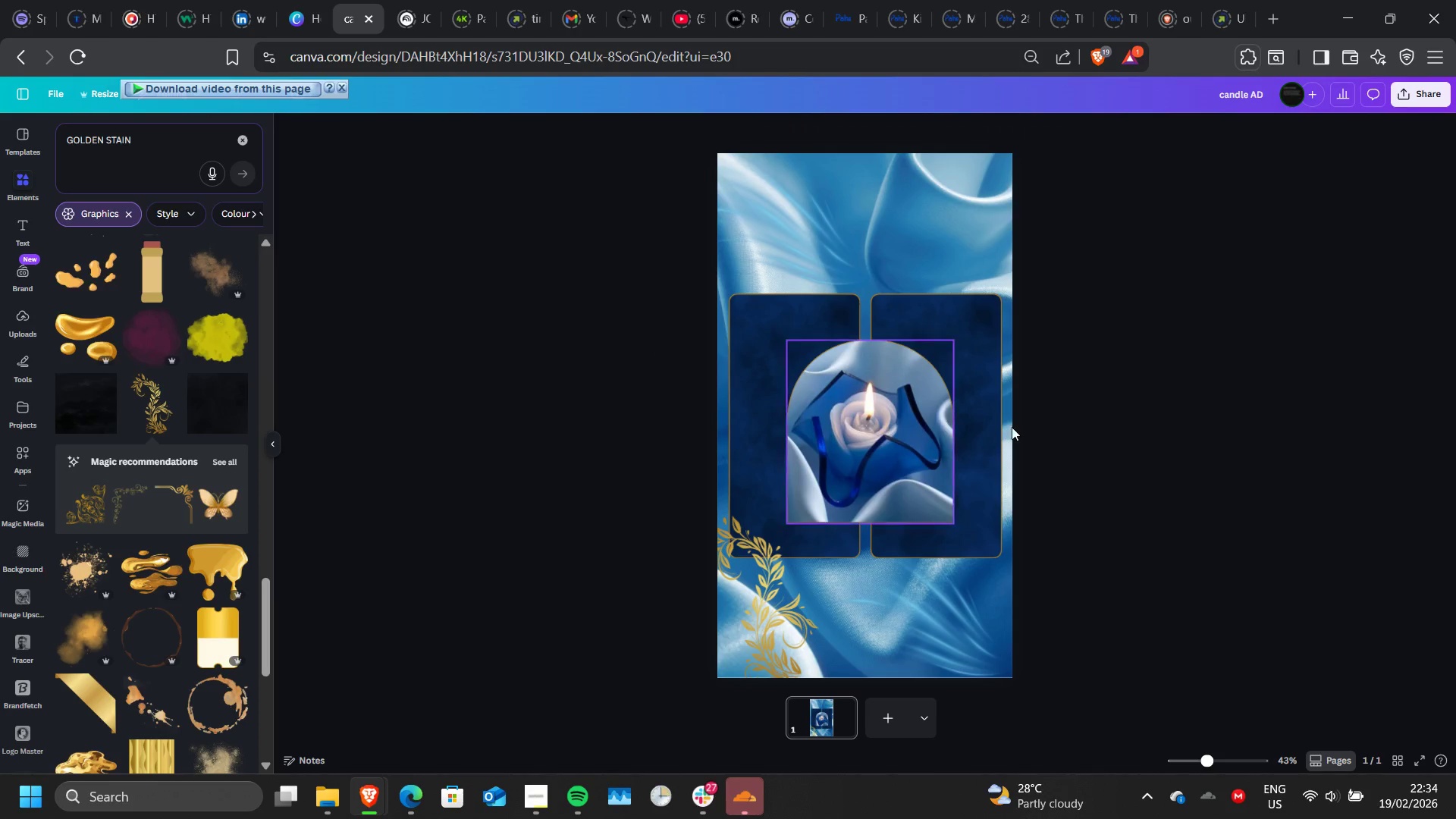 
scroll: coordinate [229, 594], scroll_direction: down, amount: 5.0
 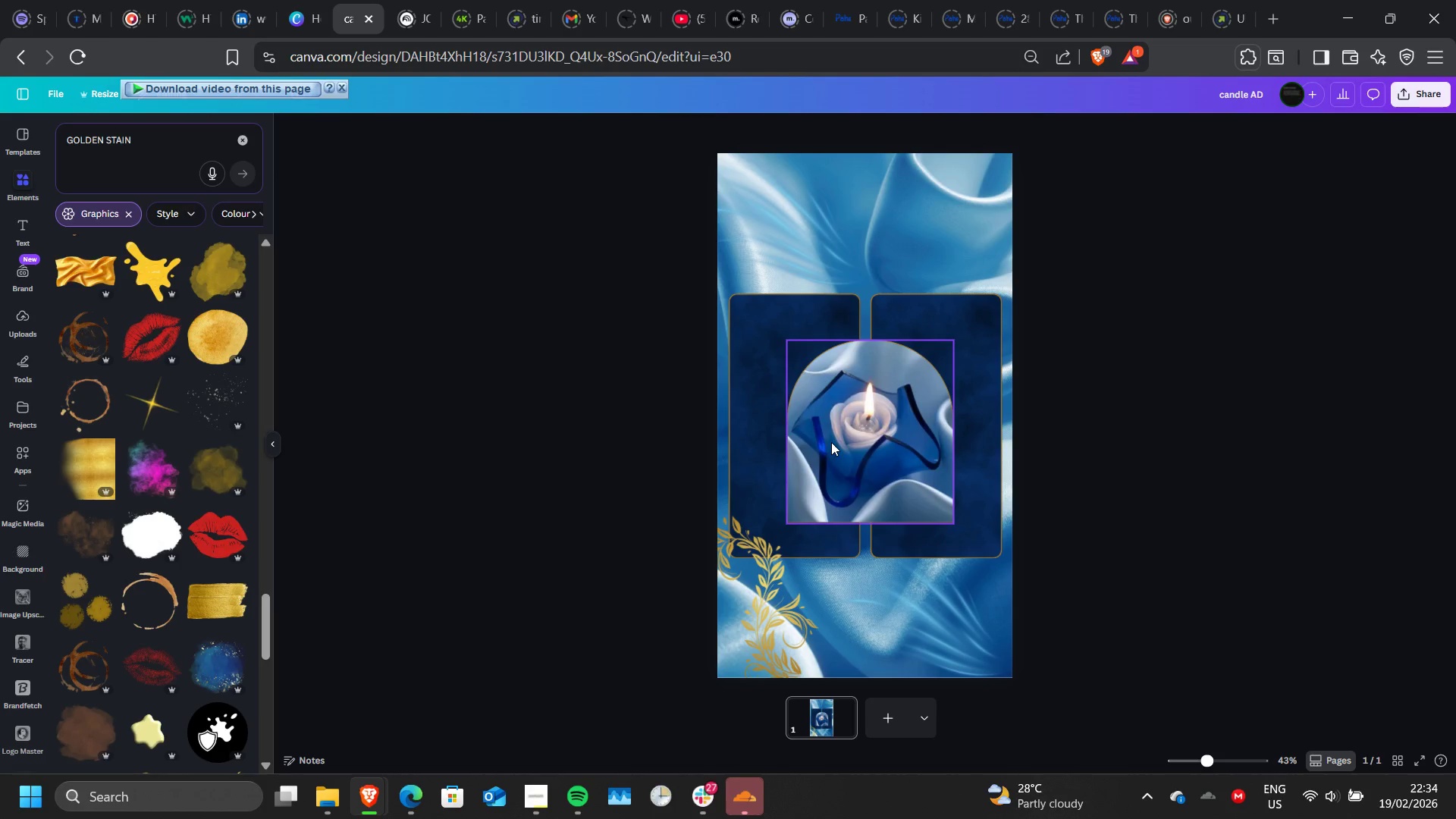 
wait(22.96)
 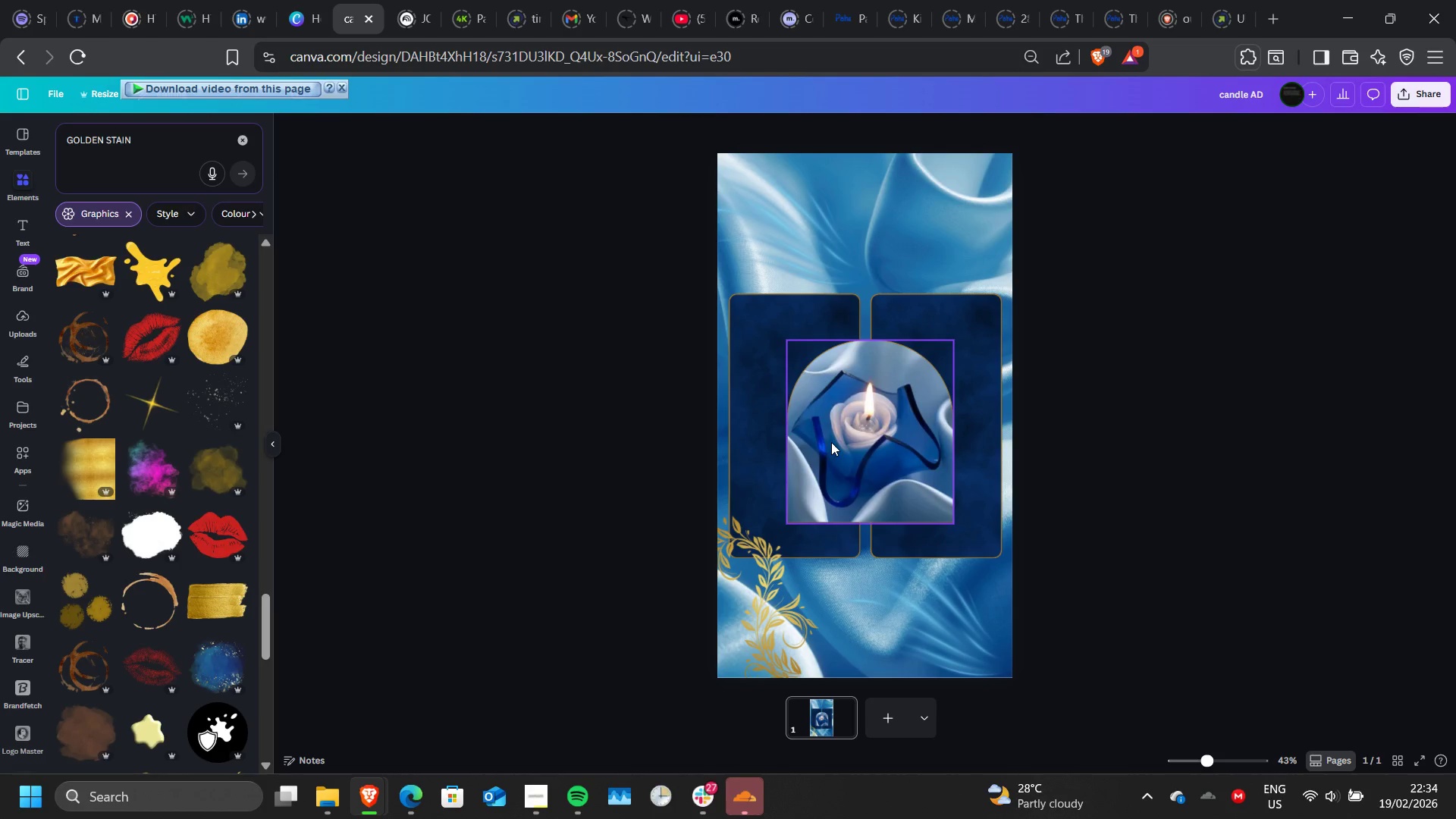 
left_click_drag(start_coordinate=[150, 145], to_coordinate=[53, 144])
 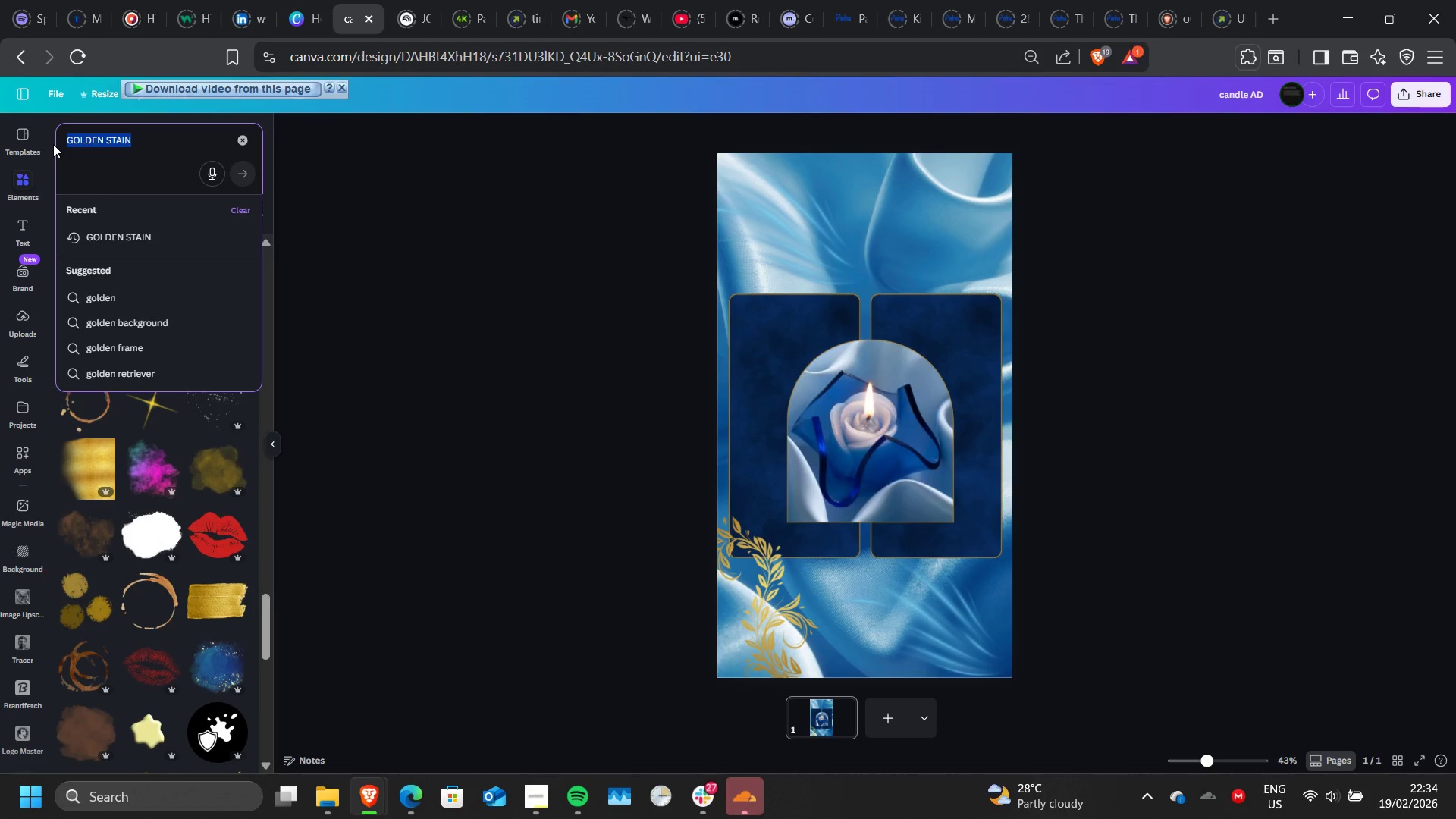 
type(darg)
key(Backspace)
type(k gradient)
 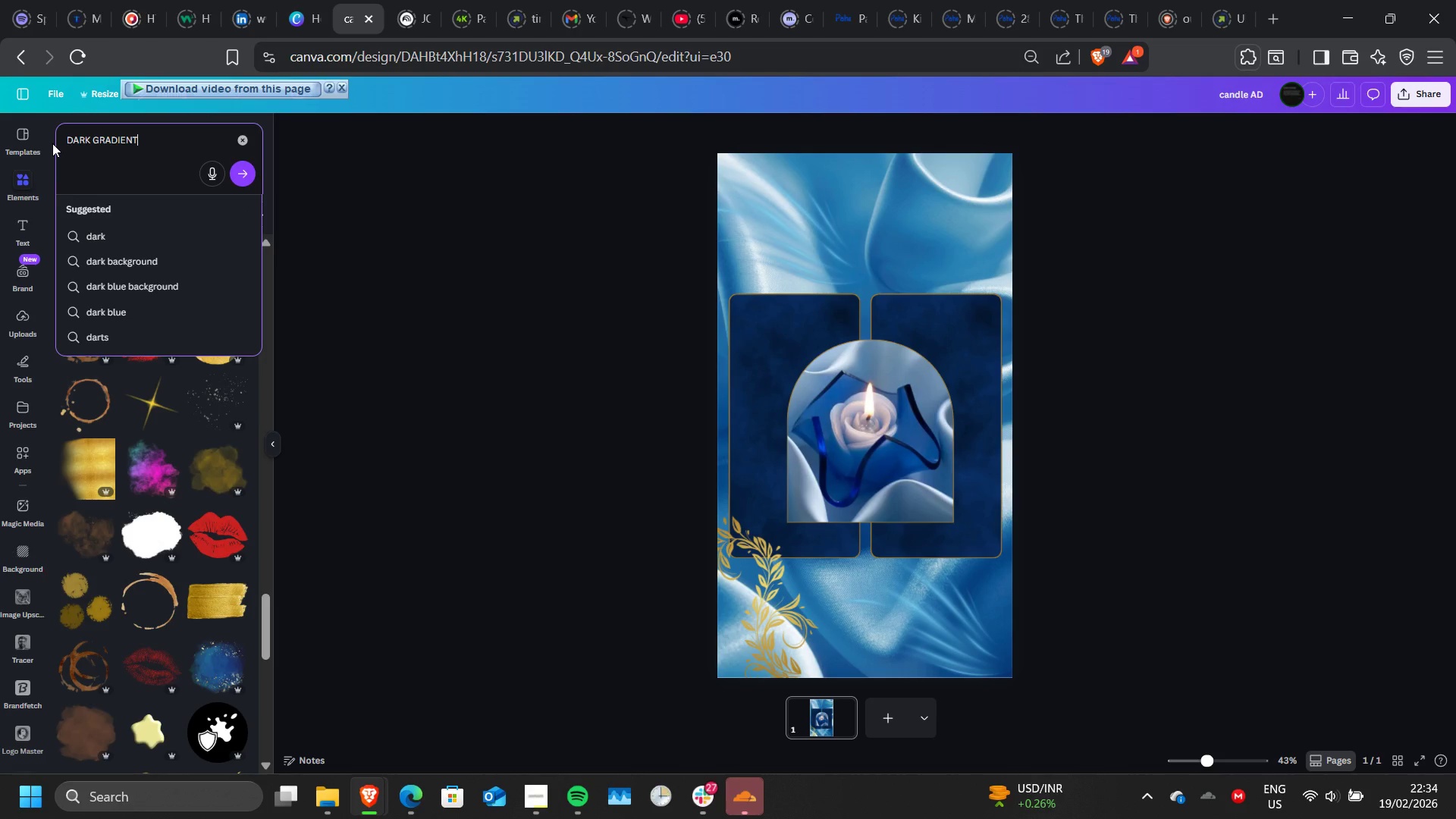 
key(Enter)
 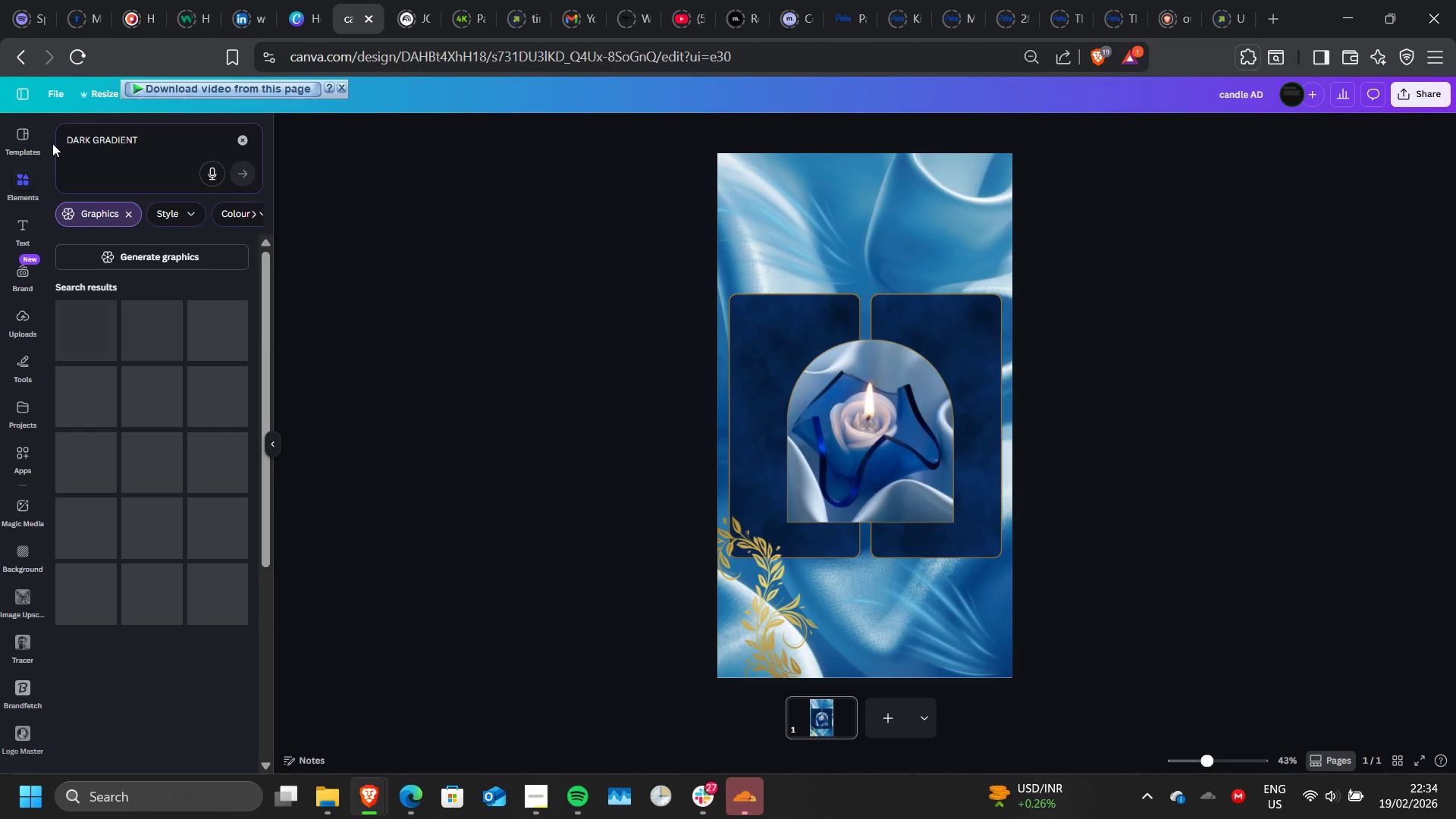 
mouse_move([121, 255])
 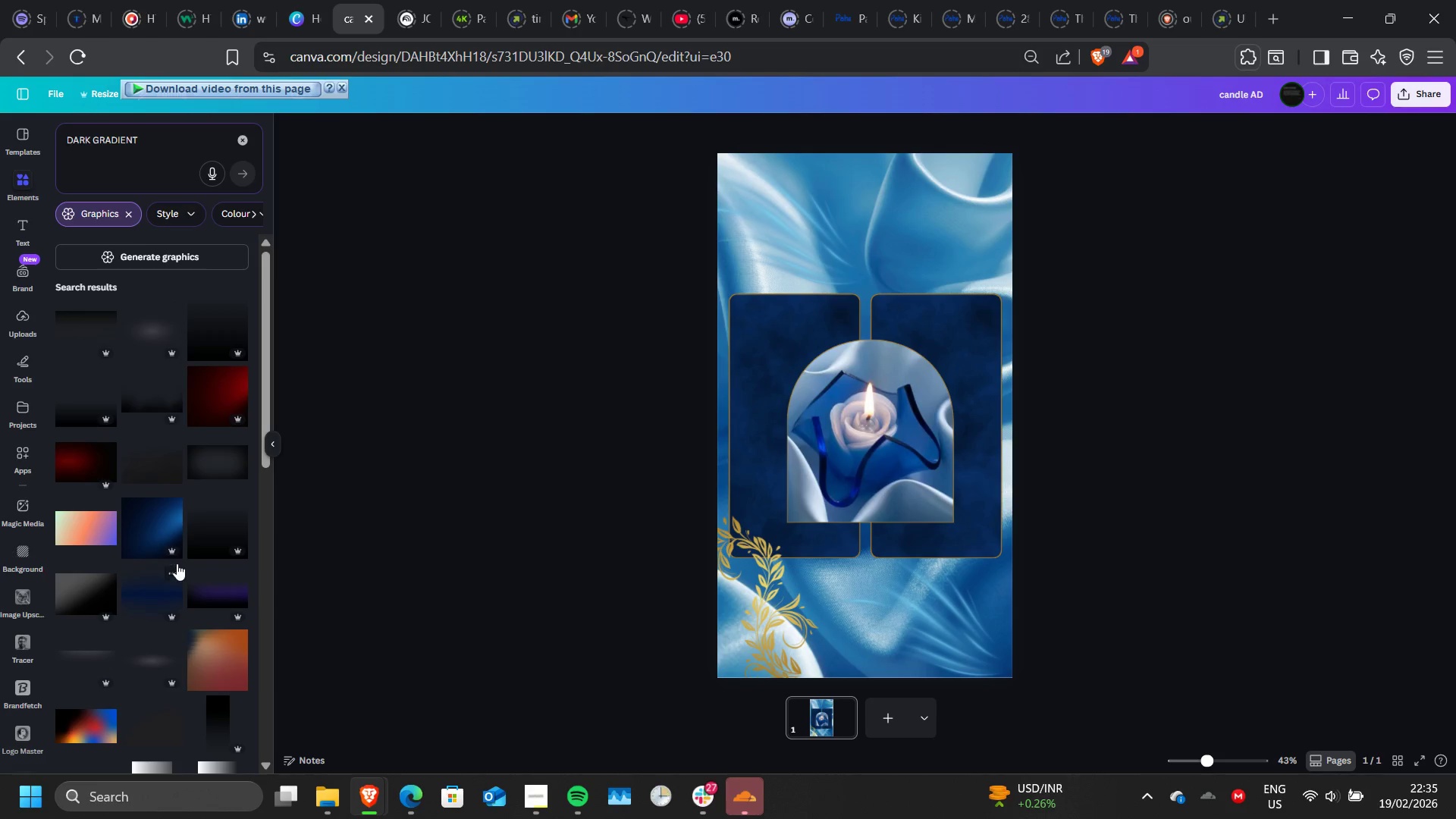 
left_click([225, 711])
 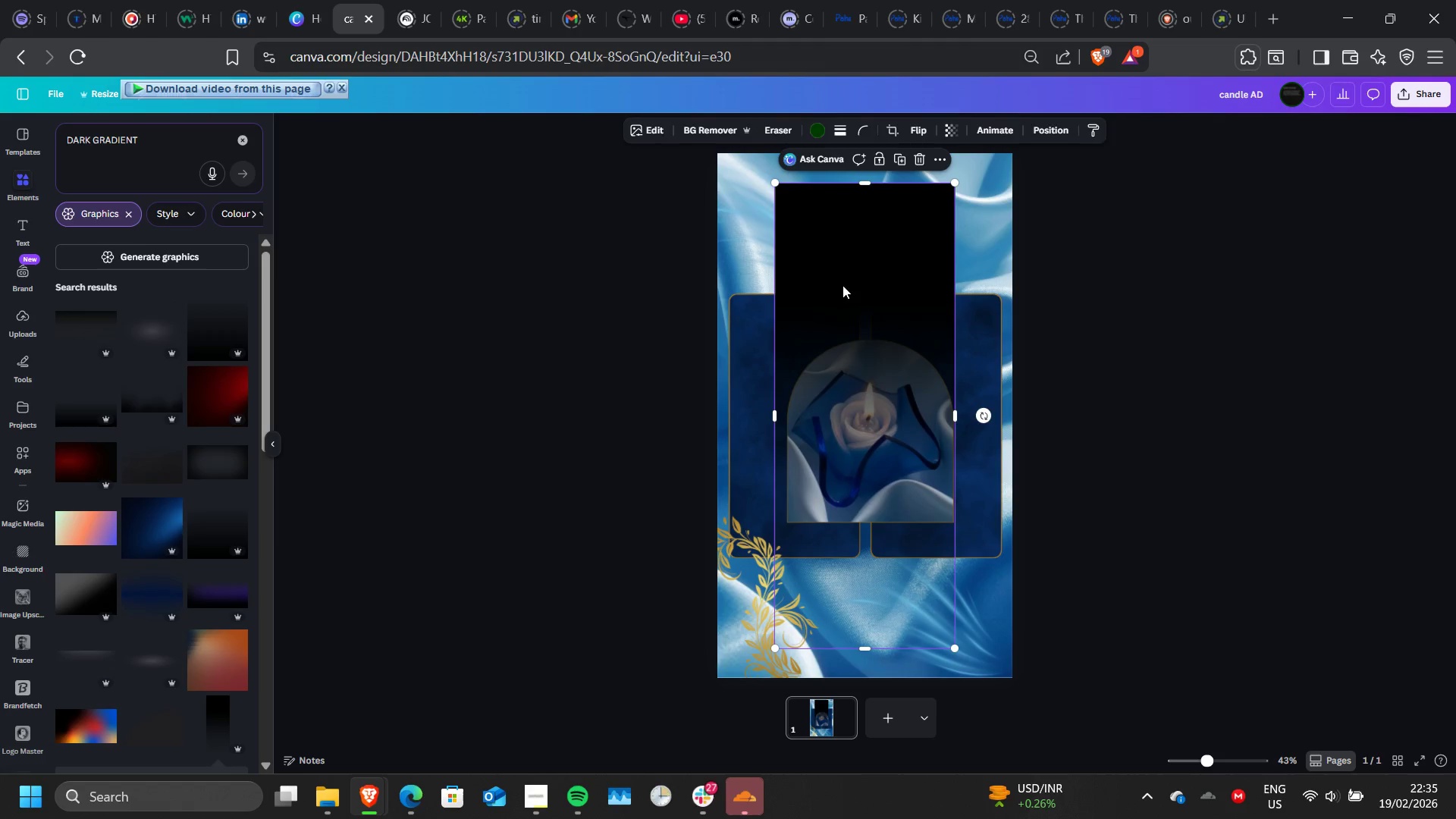 
left_click_drag(start_coordinate=[862, 249], to_coordinate=[790, 214])
 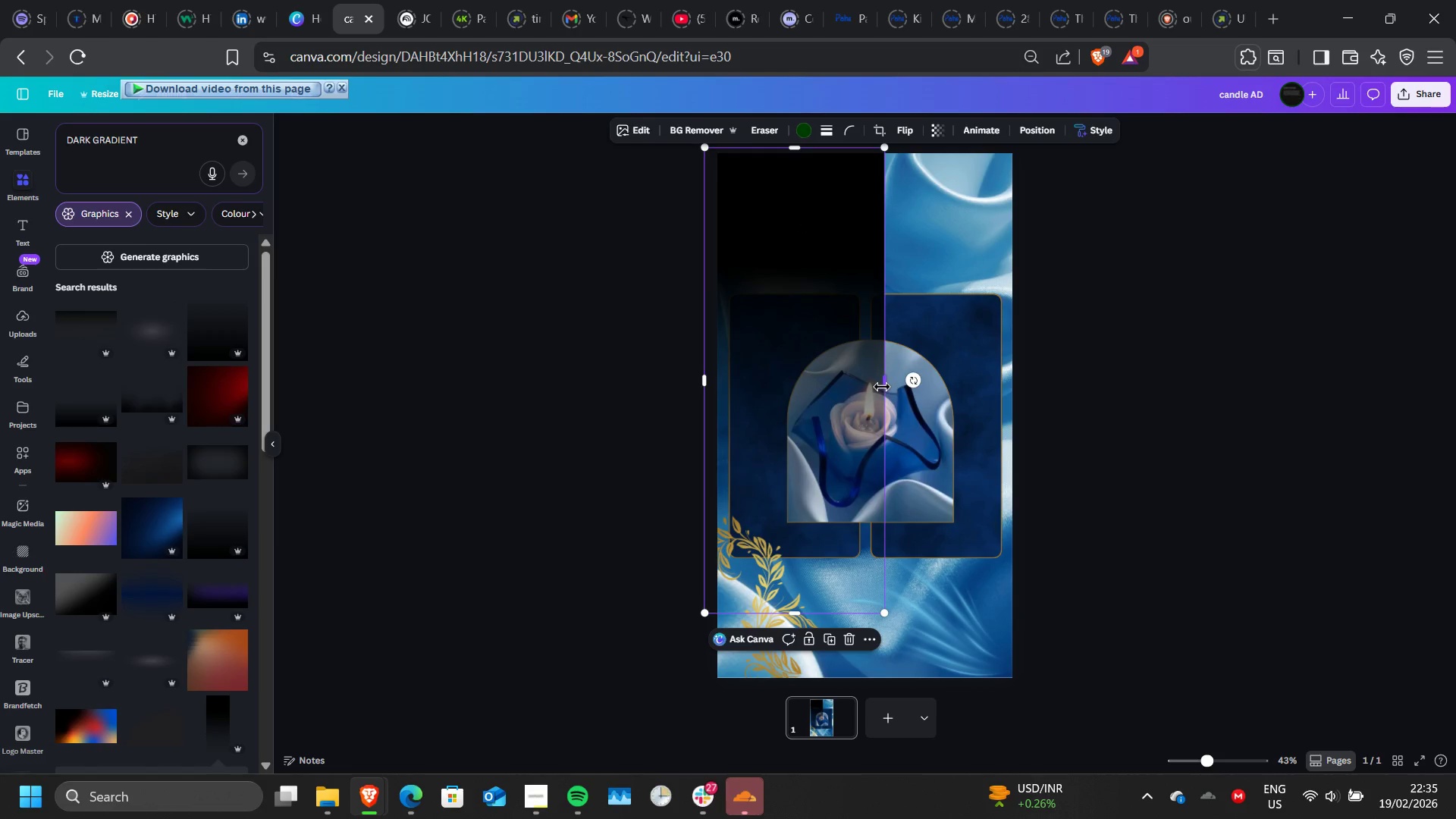 
left_click_drag(start_coordinate=[883, 384], to_coordinate=[1013, 397])
 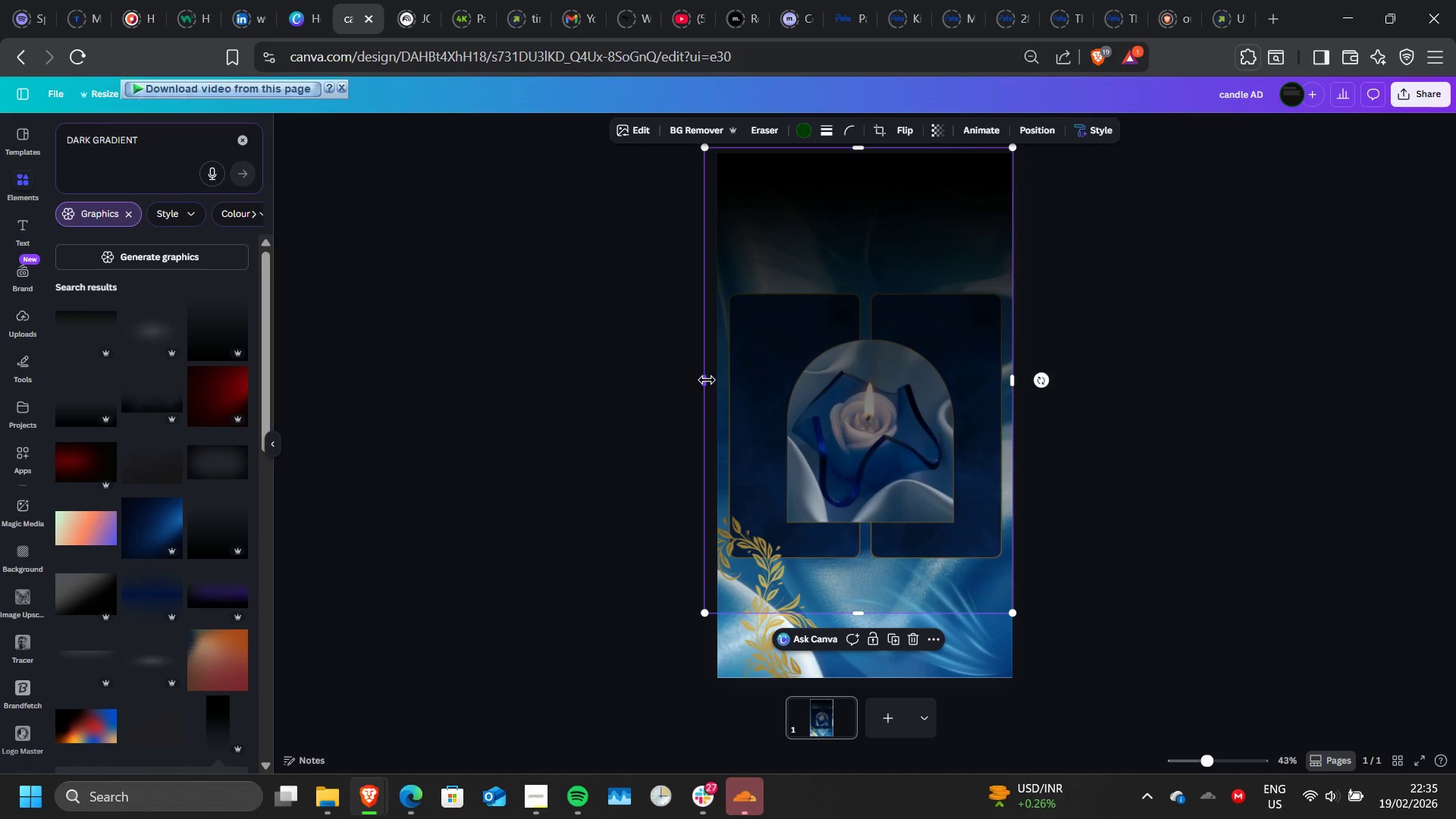 
left_click_drag(start_coordinate=[707, 380], to_coordinate=[718, 380])
 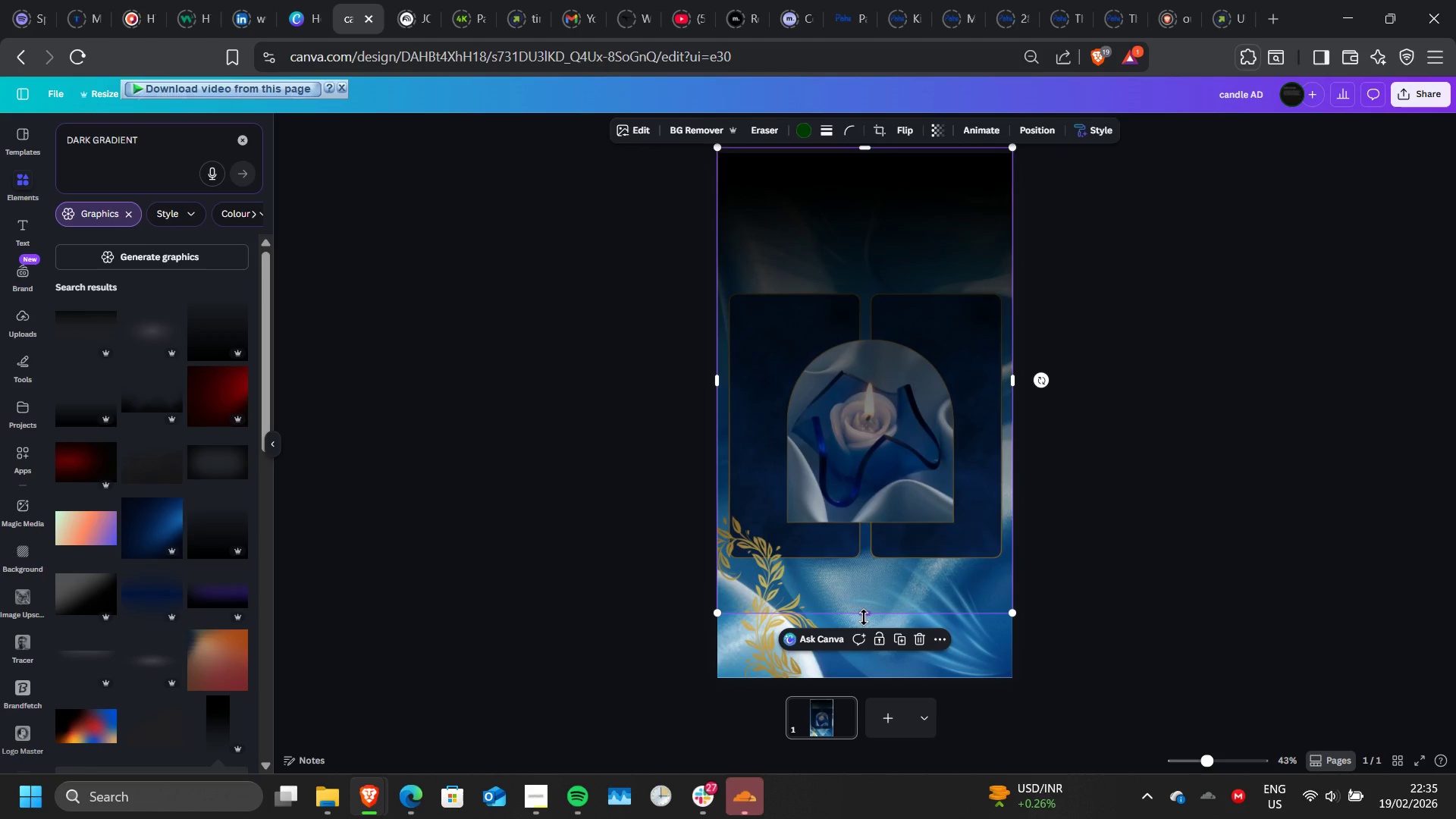 
left_click_drag(start_coordinate=[864, 617], to_coordinate=[864, 680])
 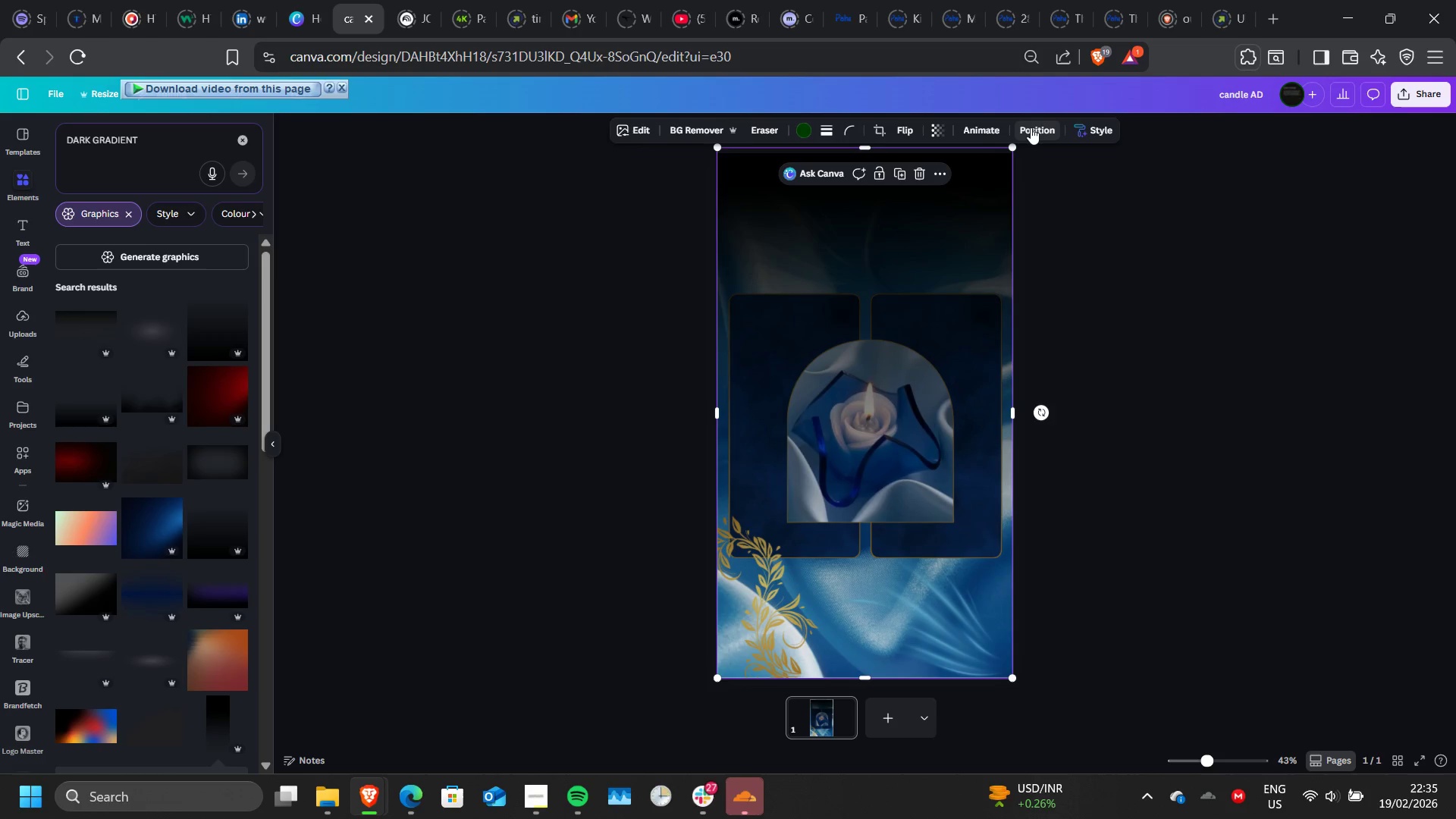 
left_click([1031, 127])
 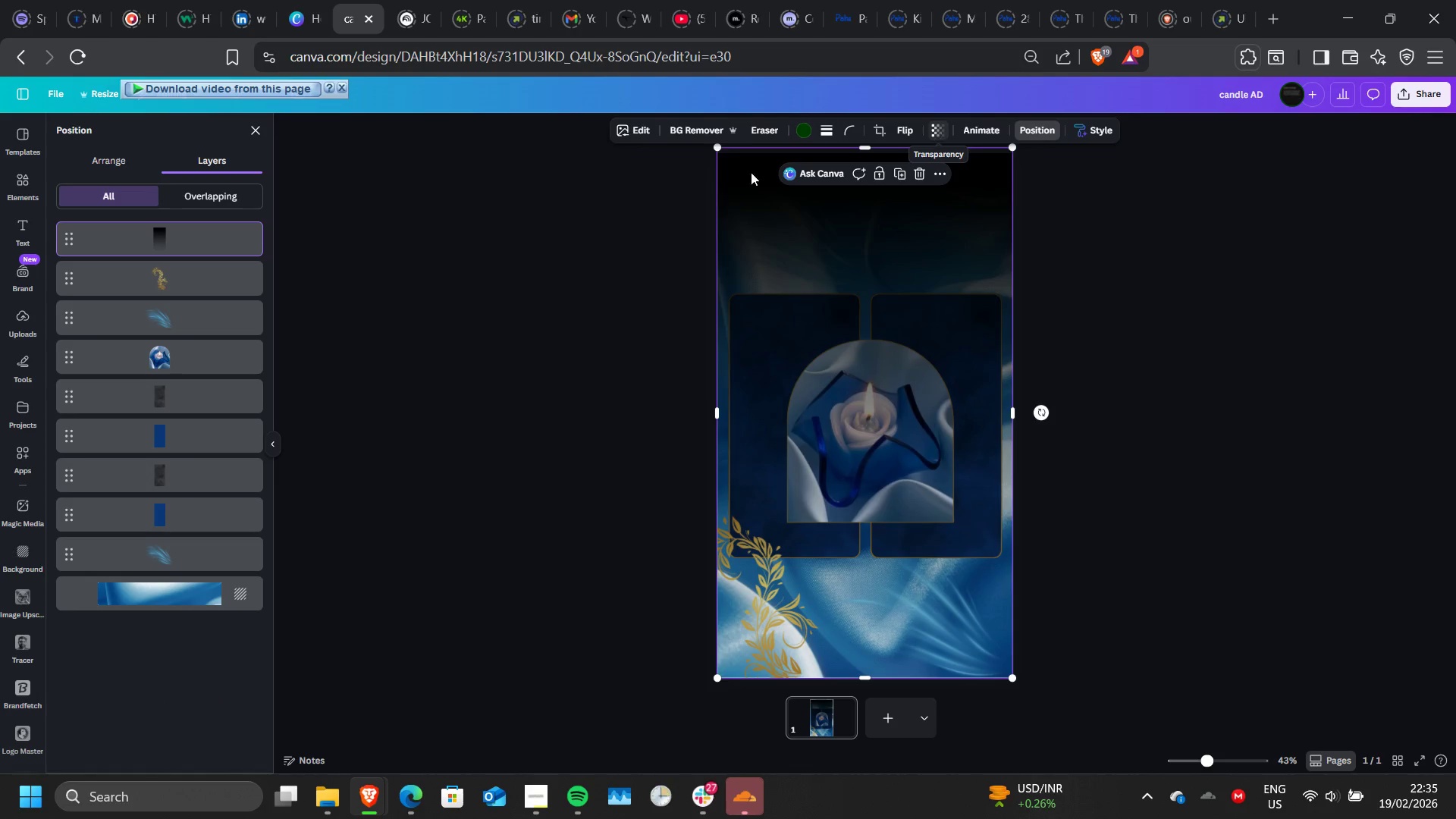 
left_click_drag(start_coordinate=[224, 231], to_coordinate=[217, 455])
 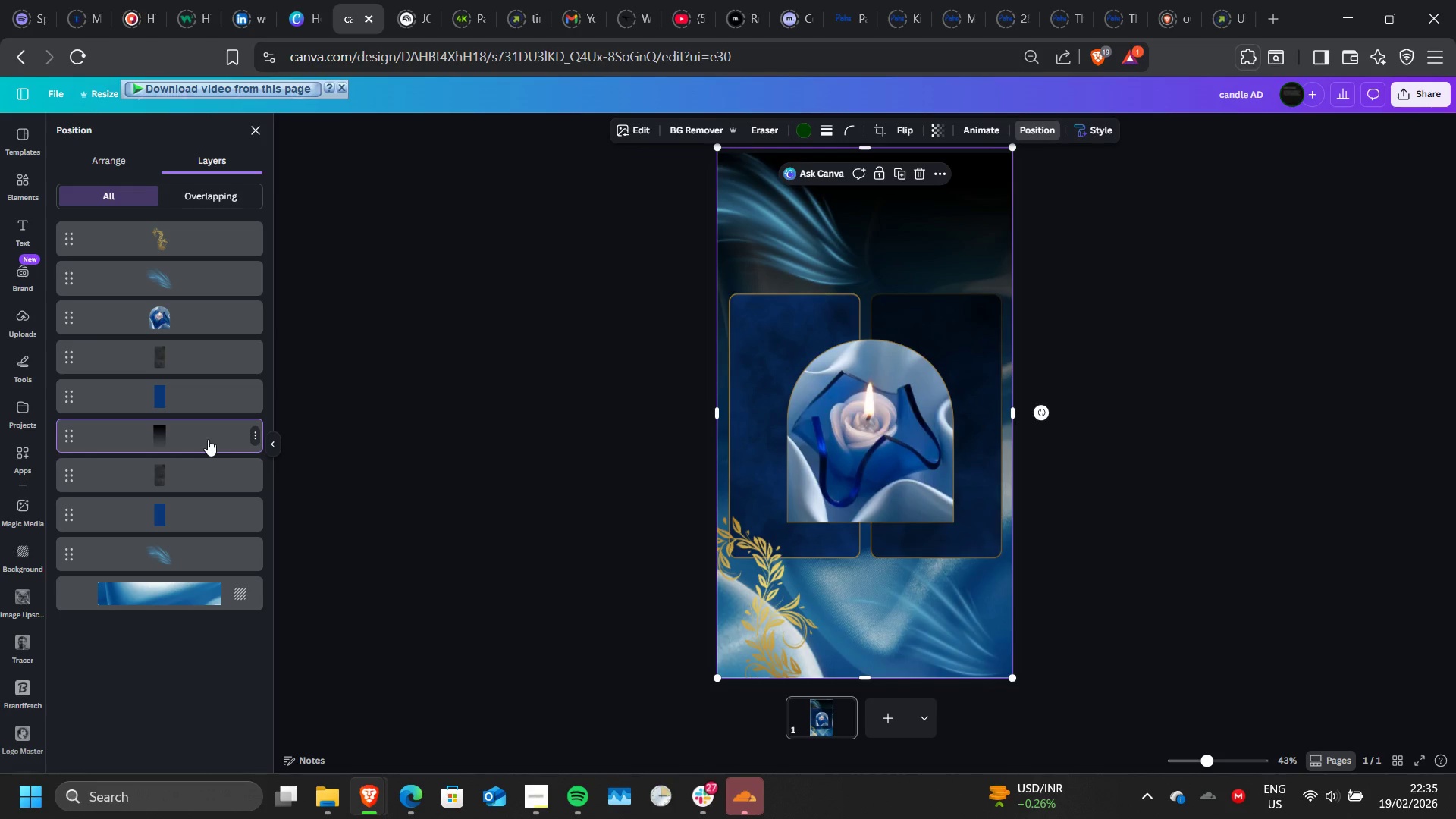 
left_click_drag(start_coordinate=[208, 439], to_coordinate=[211, 532])
 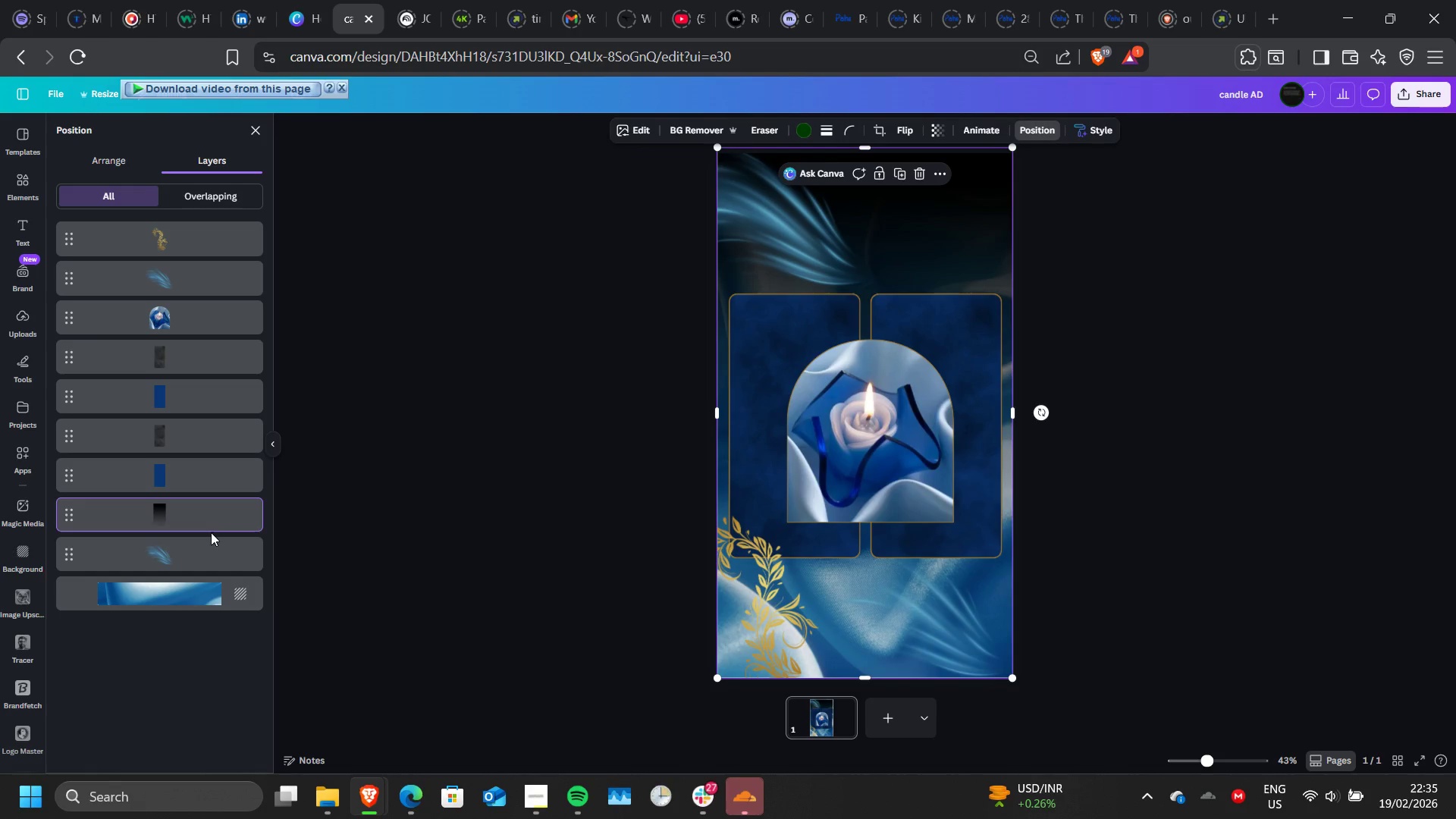 
left_click_drag(start_coordinate=[209, 510], to_coordinate=[218, 570])
 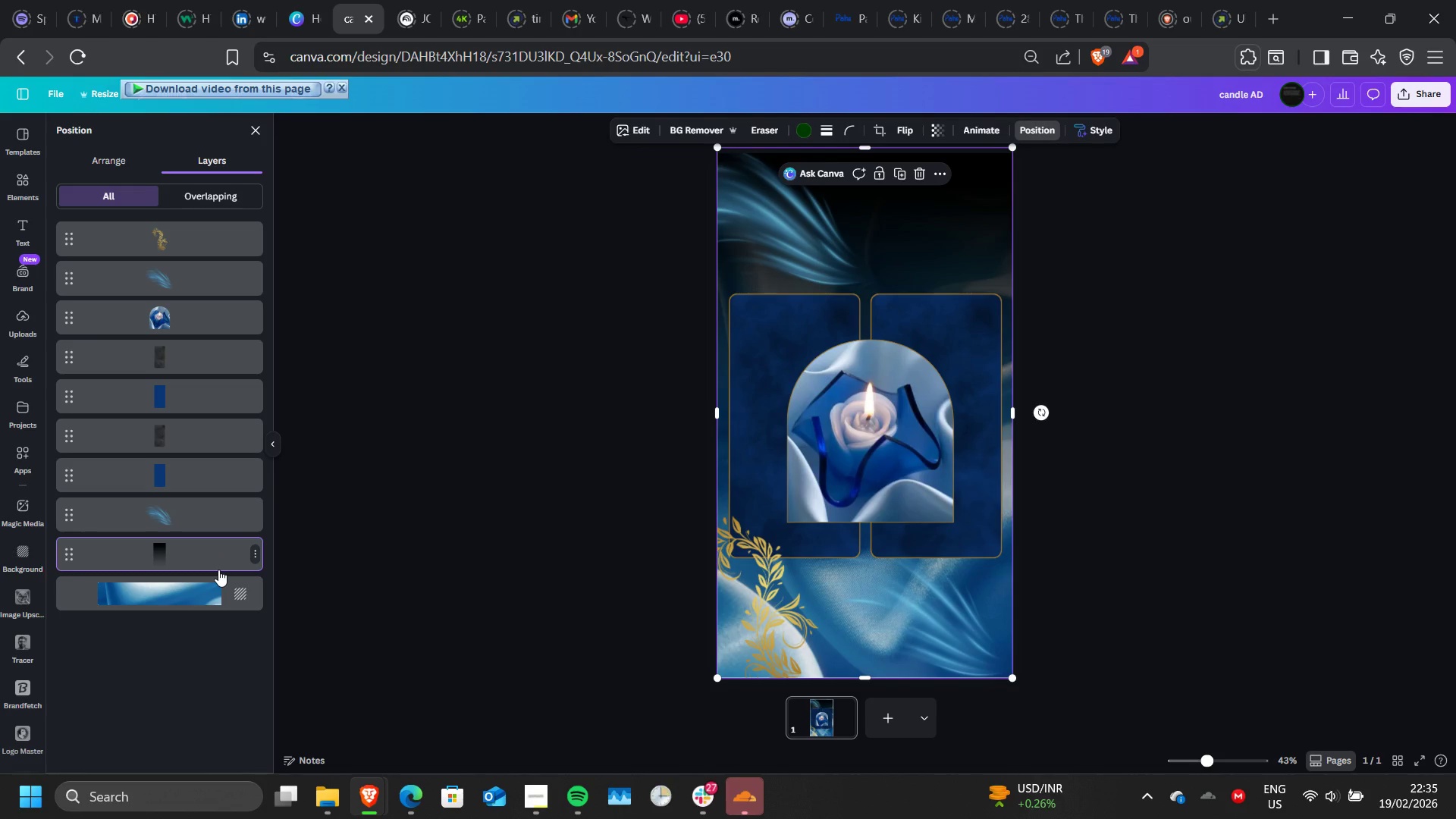 
wait(5.31)
 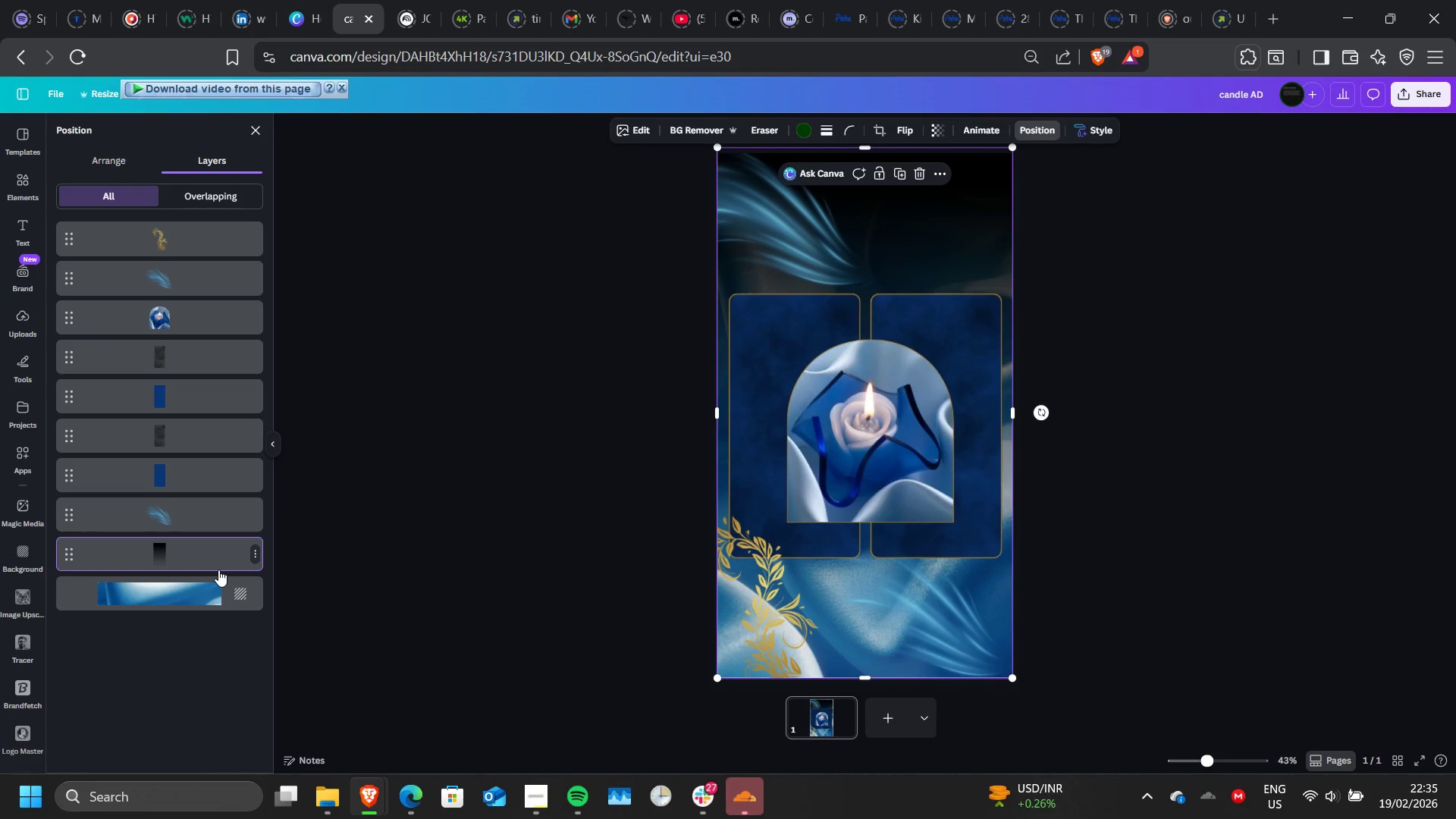 
left_click_drag(start_coordinate=[215, 554], to_coordinate=[210, 496])
 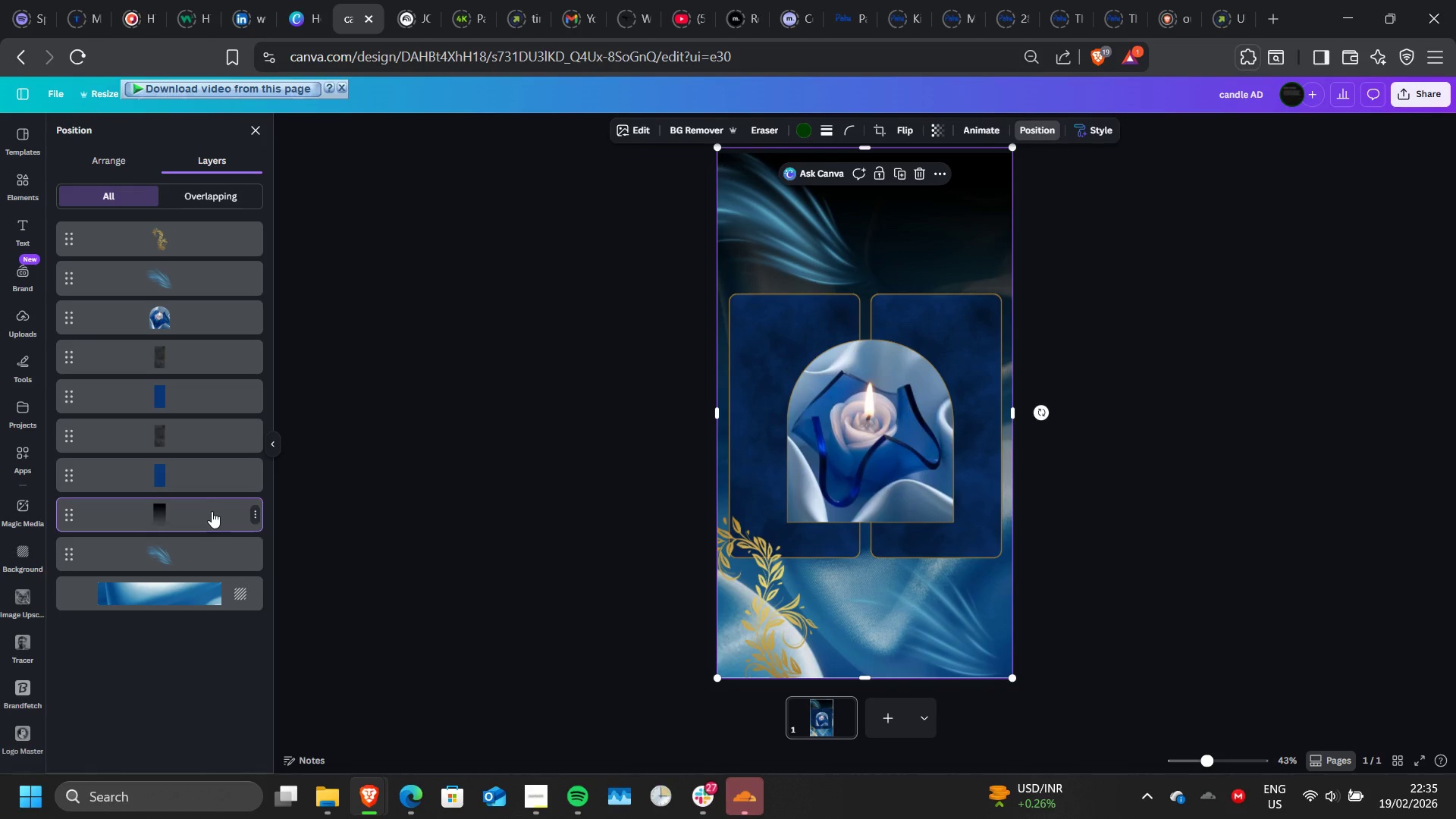 
left_click_drag(start_coordinate=[212, 511], to_coordinate=[202, 307])
 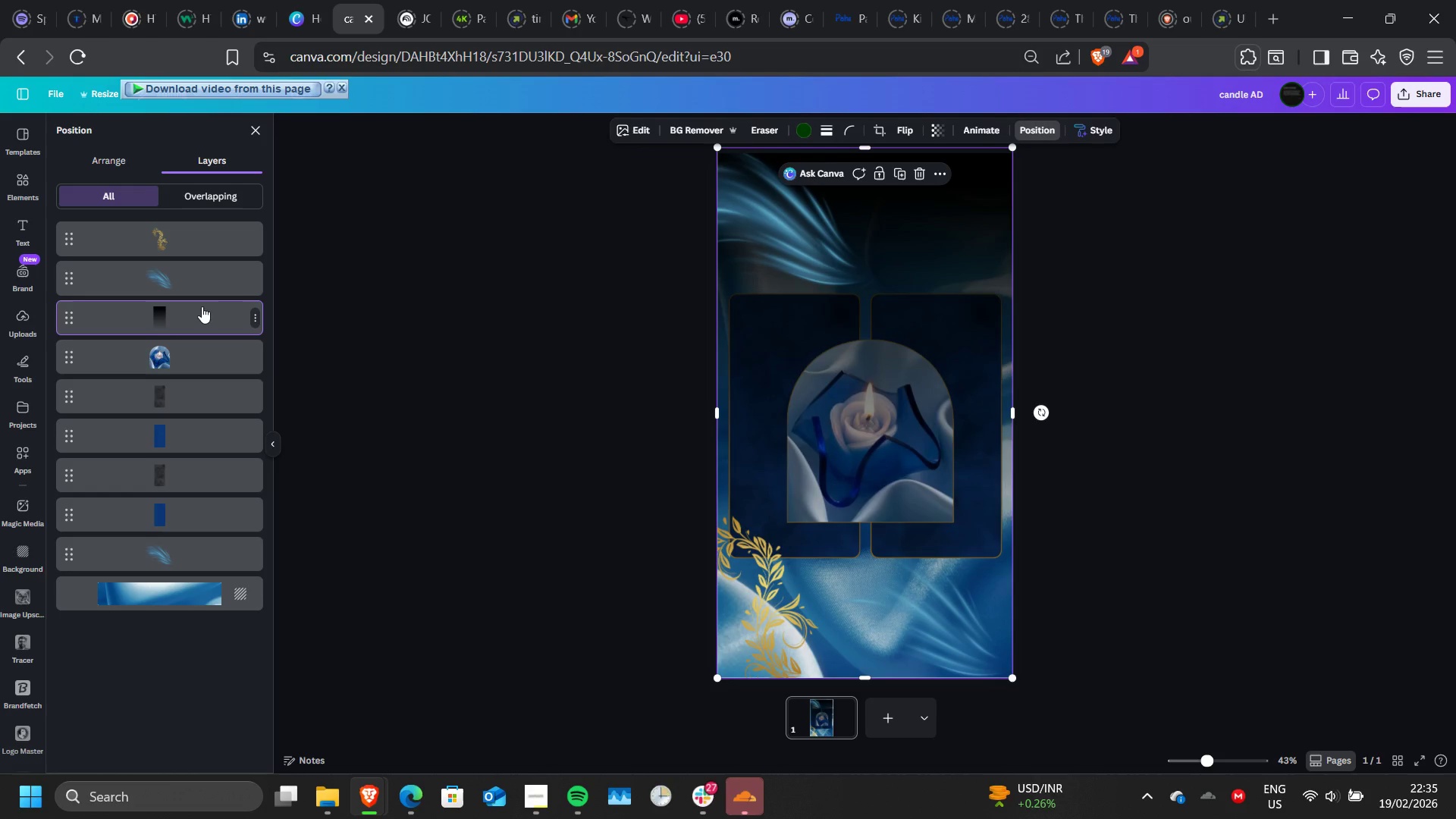 
wait(5.2)
 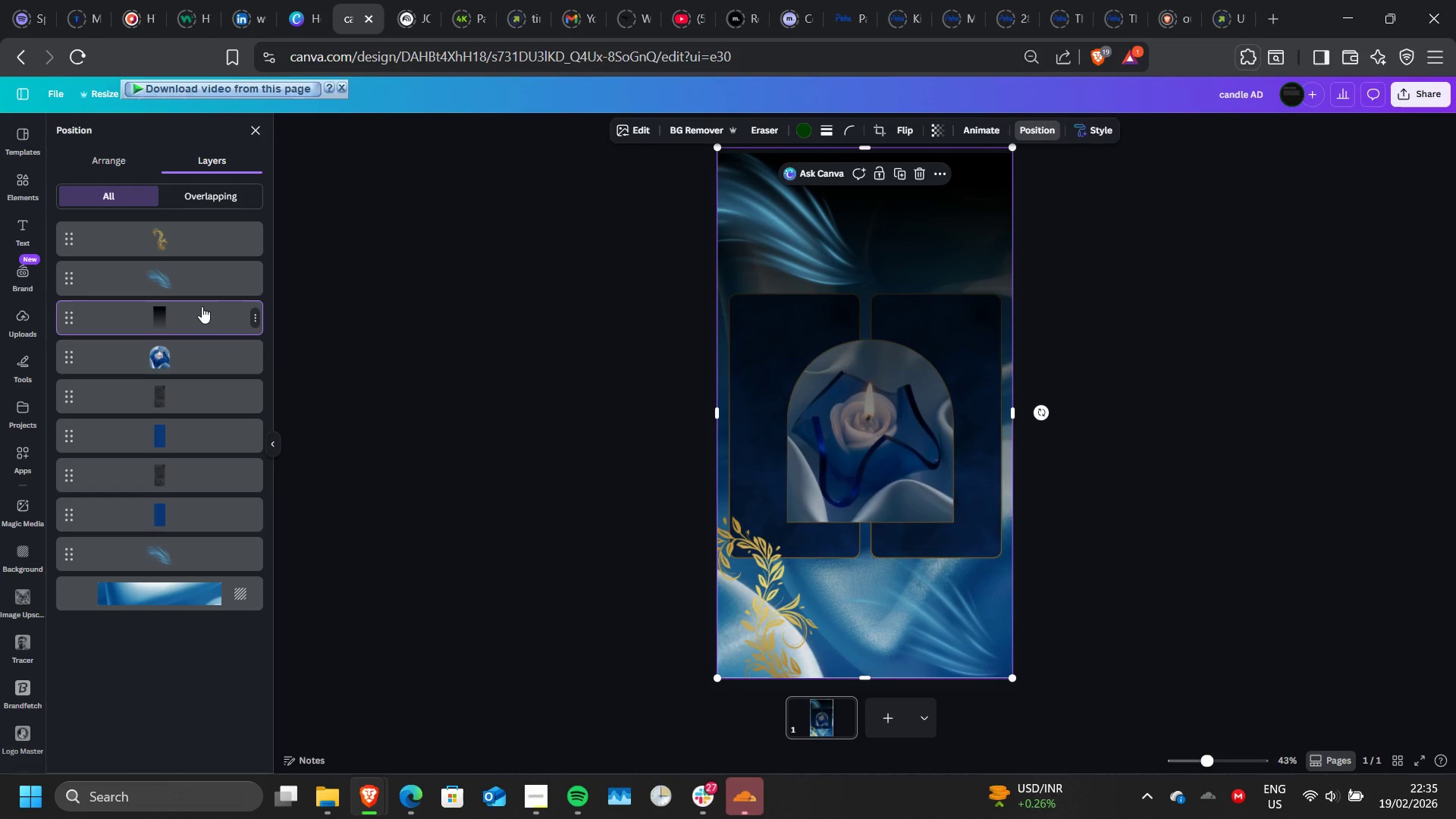 
left_click_drag(start_coordinate=[202, 306], to_coordinate=[196, 213])
 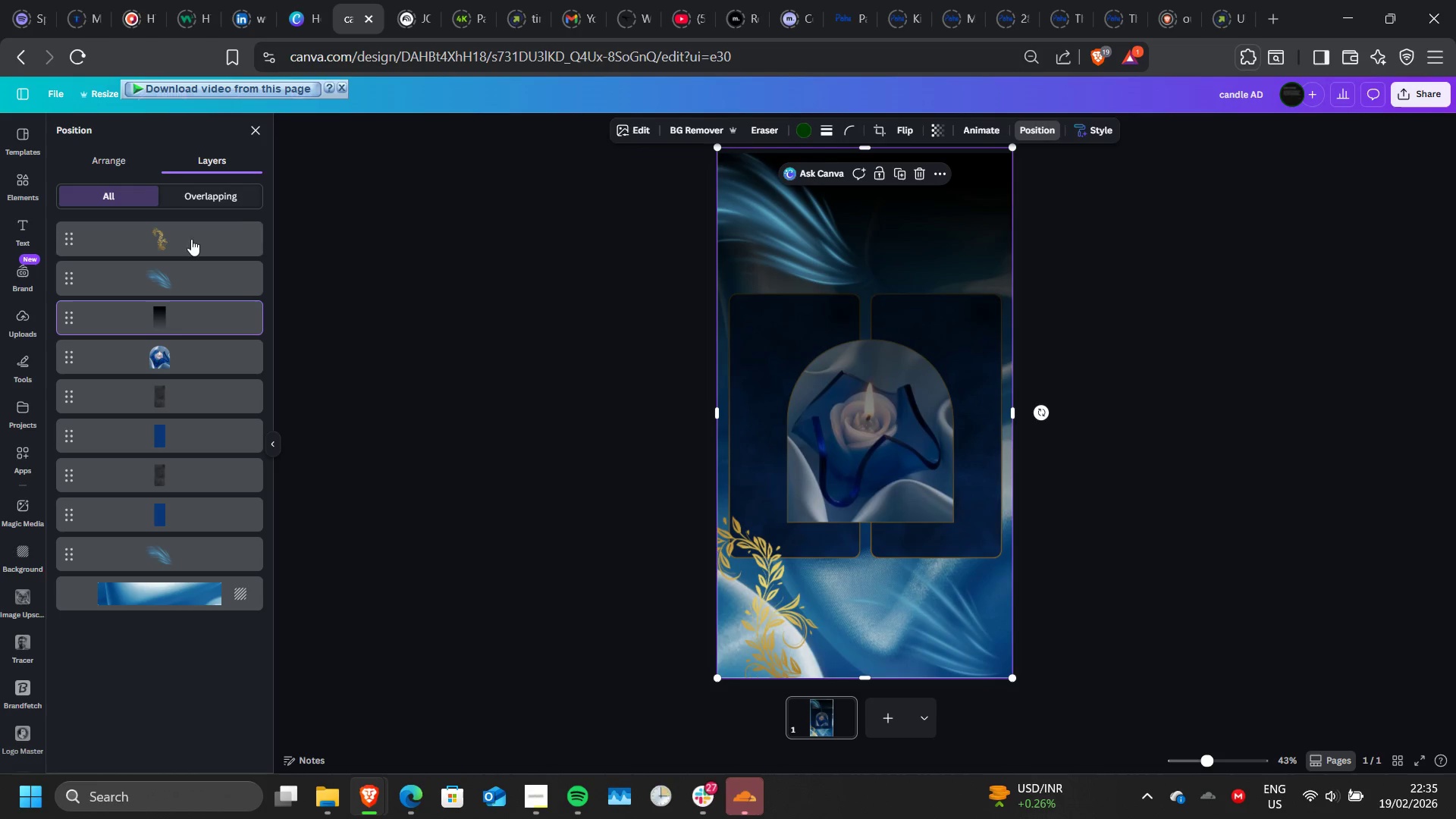 
left_click_drag(start_coordinate=[197, 313], to_coordinate=[198, 224])
 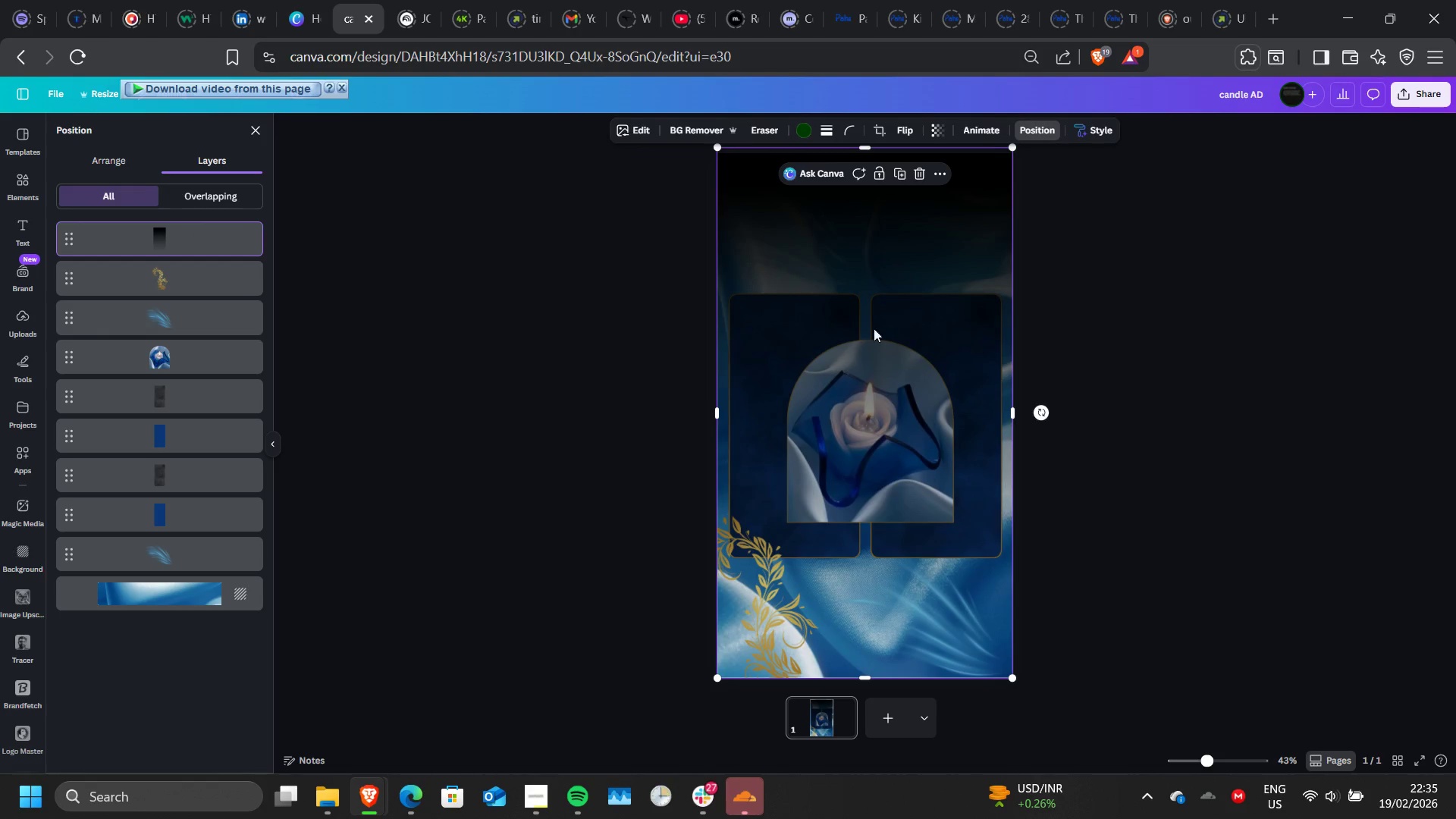 
wait(5.38)
 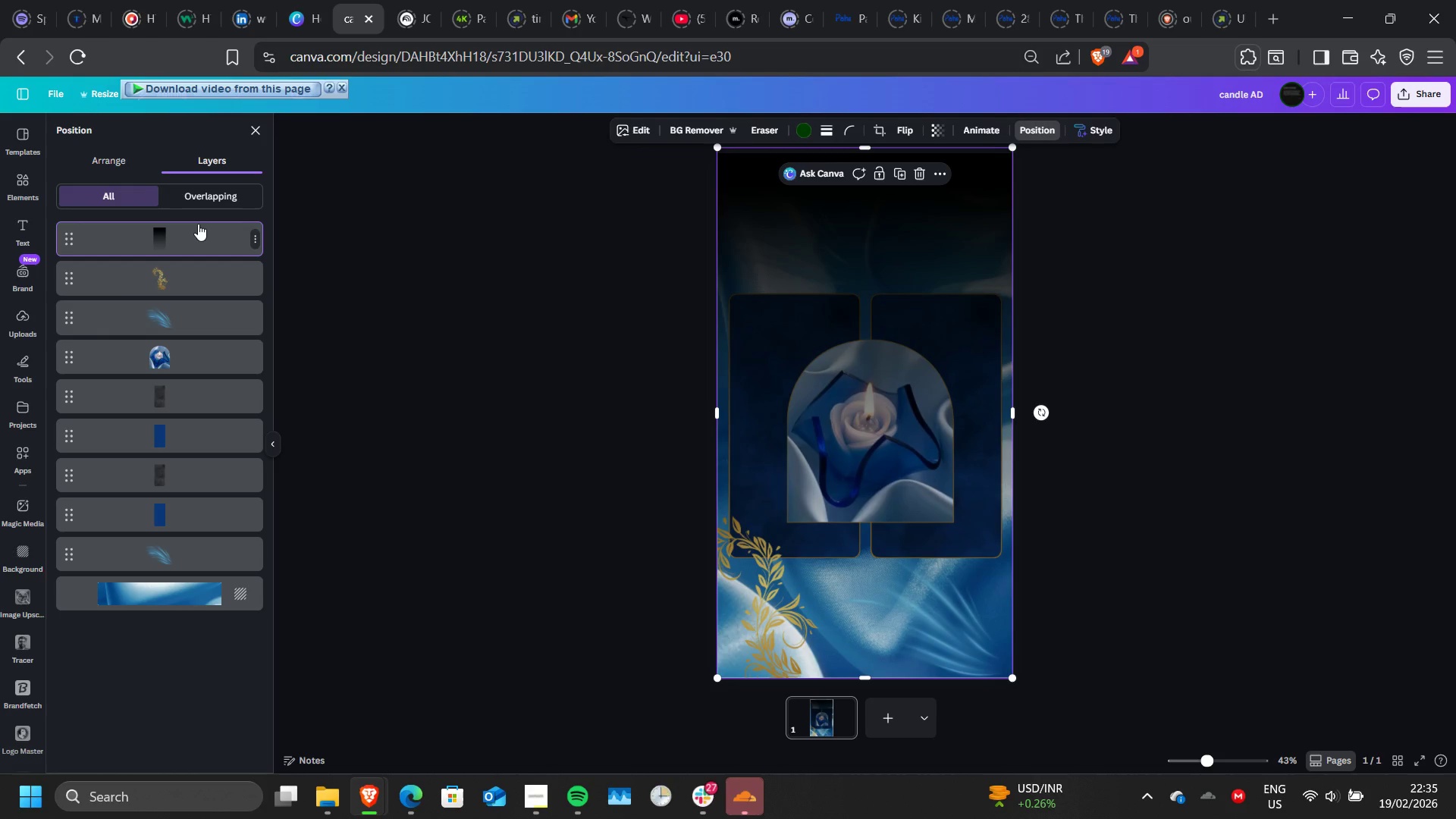 
left_click_drag(start_coordinate=[1046, 411], to_coordinate=[691, 417])
 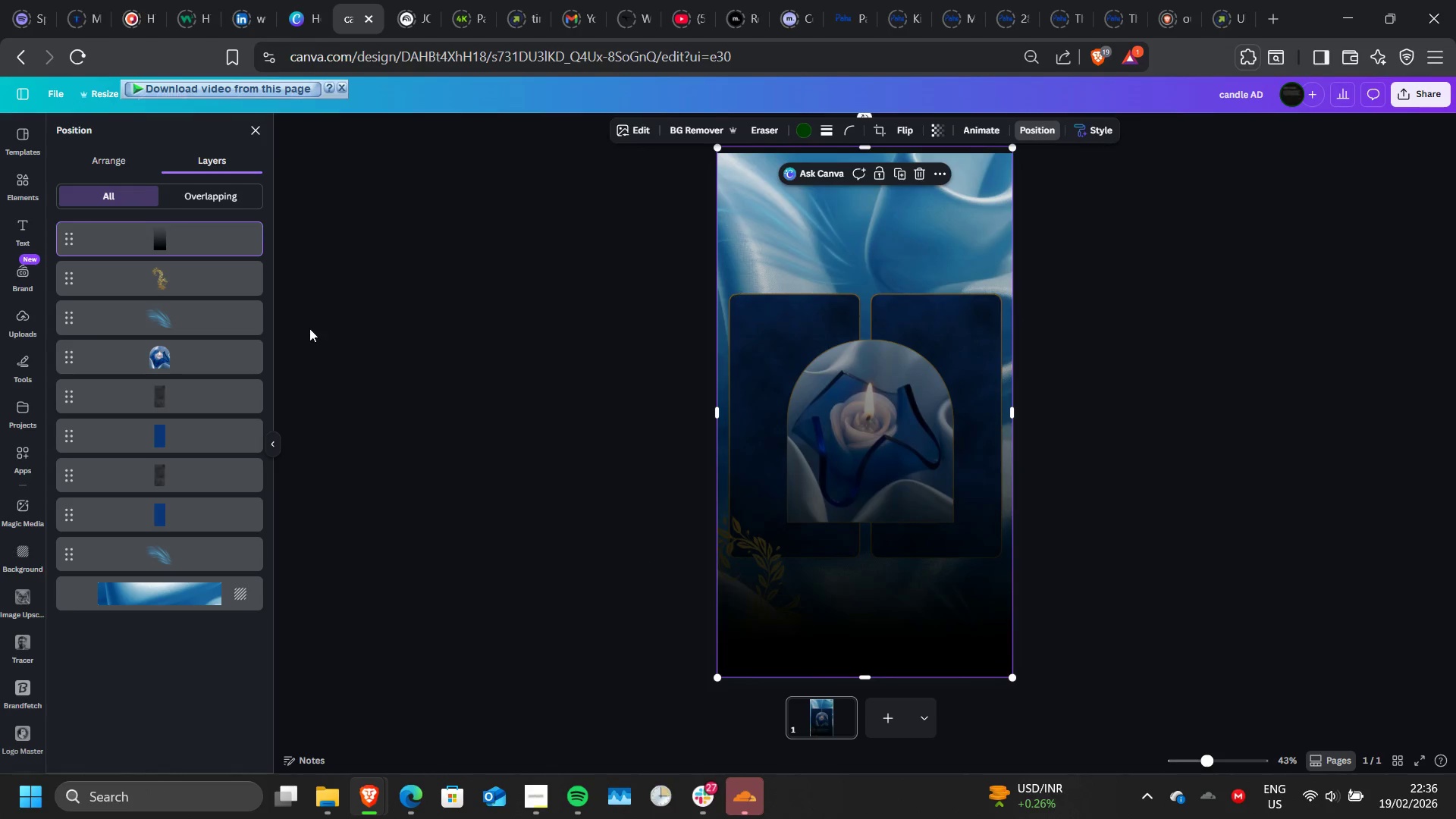 
left_click_drag(start_coordinate=[235, 234], to_coordinate=[234, 454])
 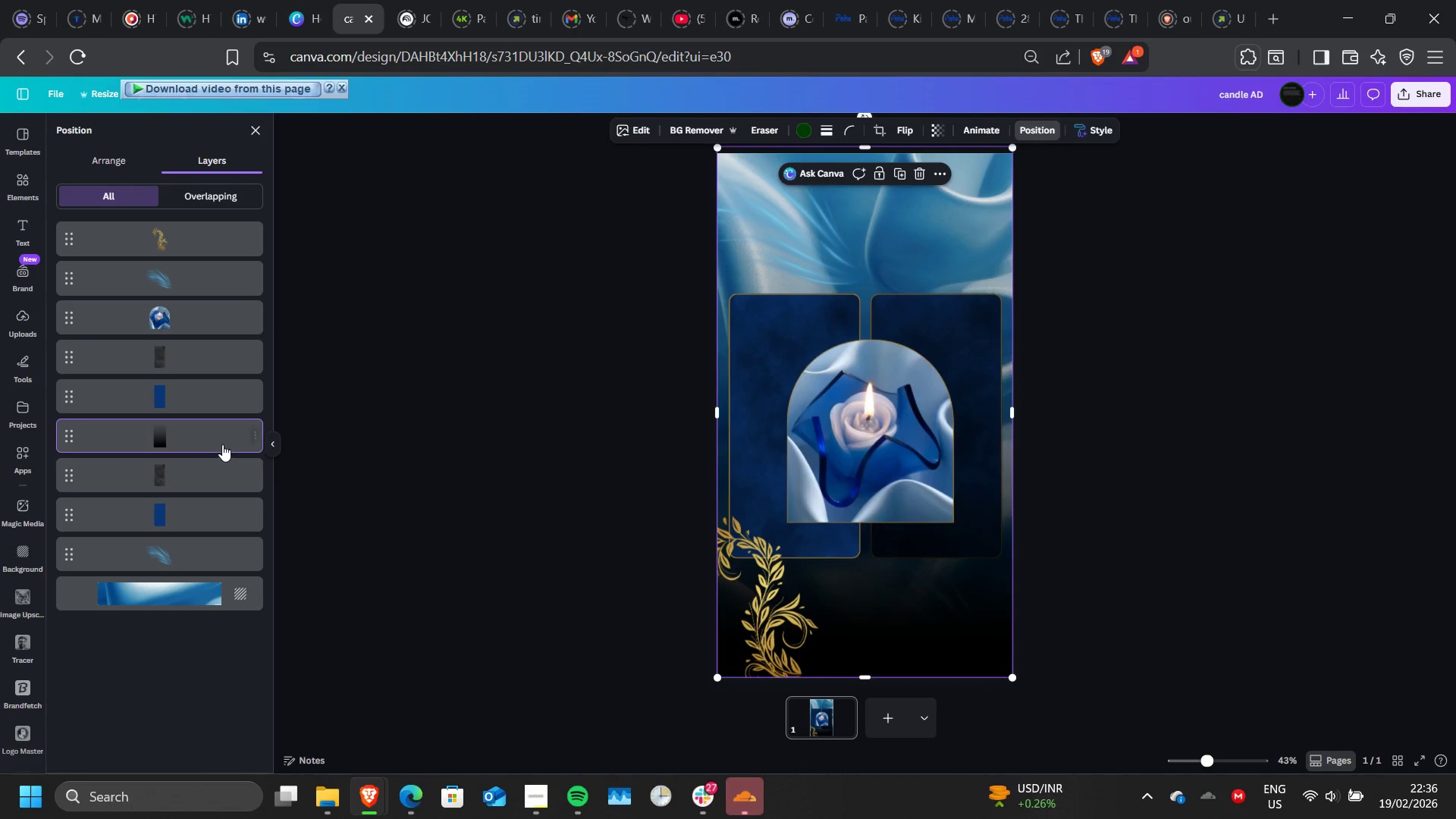 
left_click_drag(start_coordinate=[213, 437], to_coordinate=[212, 538])
 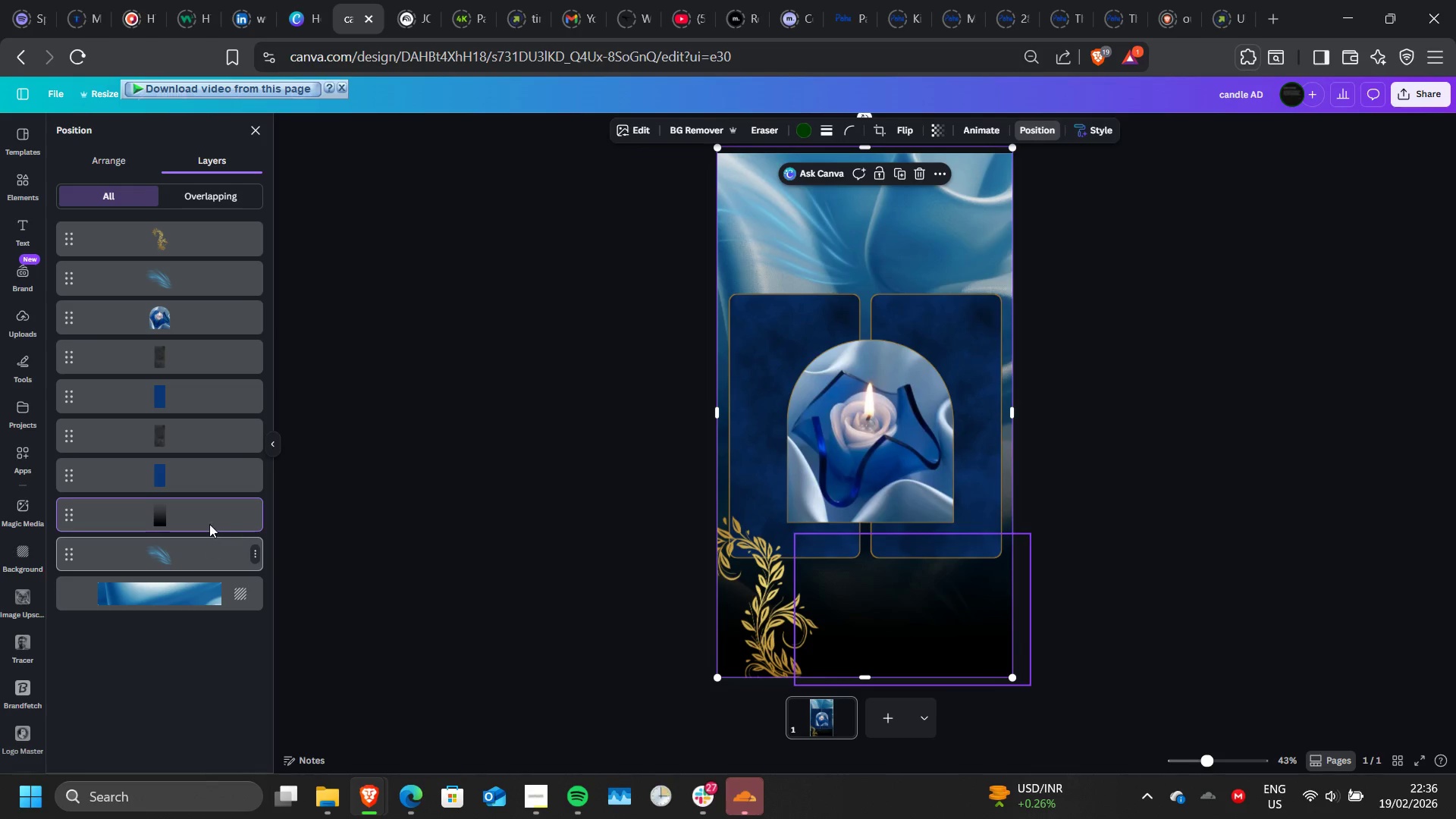 
left_click_drag(start_coordinate=[209, 518], to_coordinate=[211, 566])
 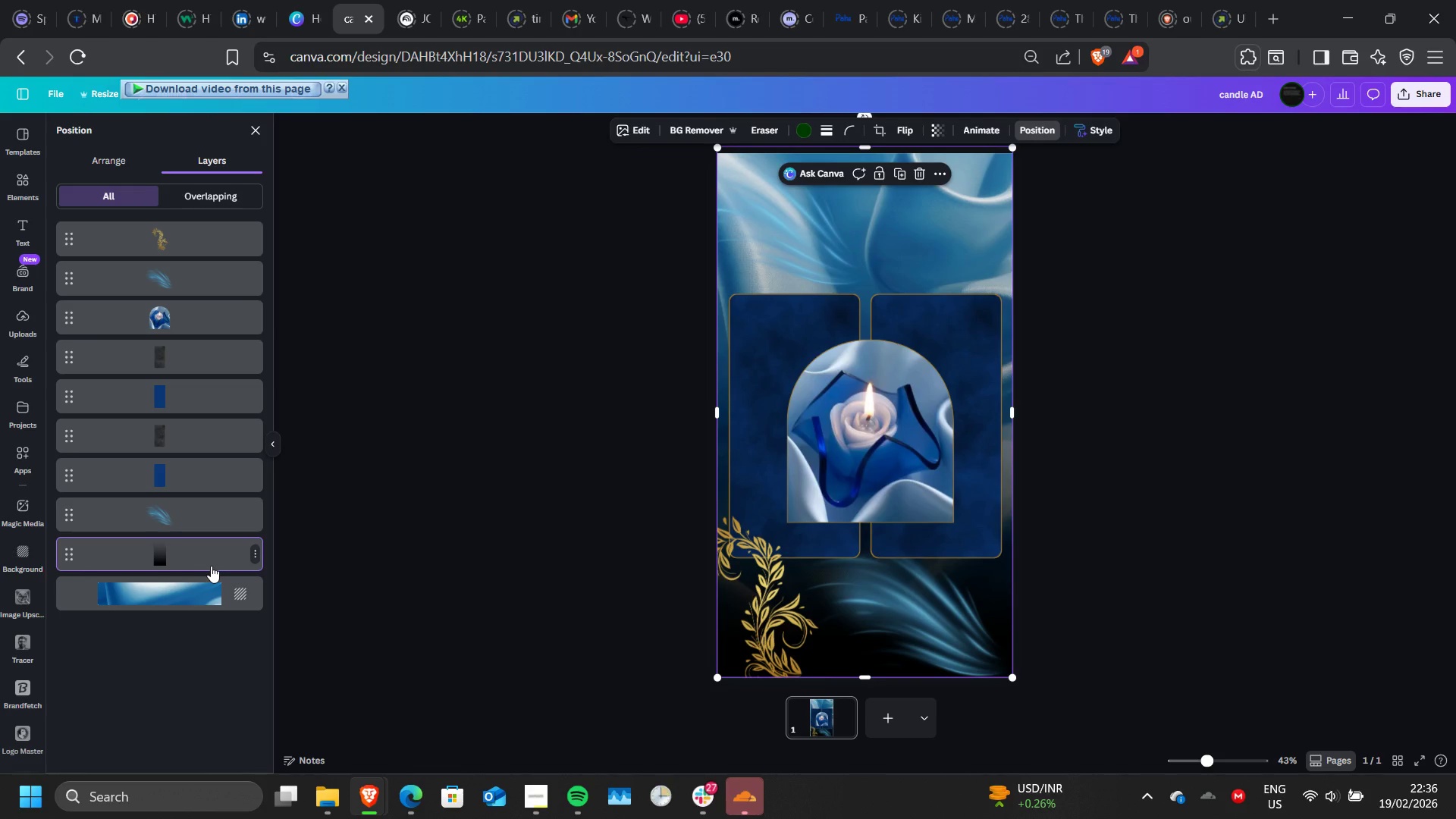 
wait(5.88)
 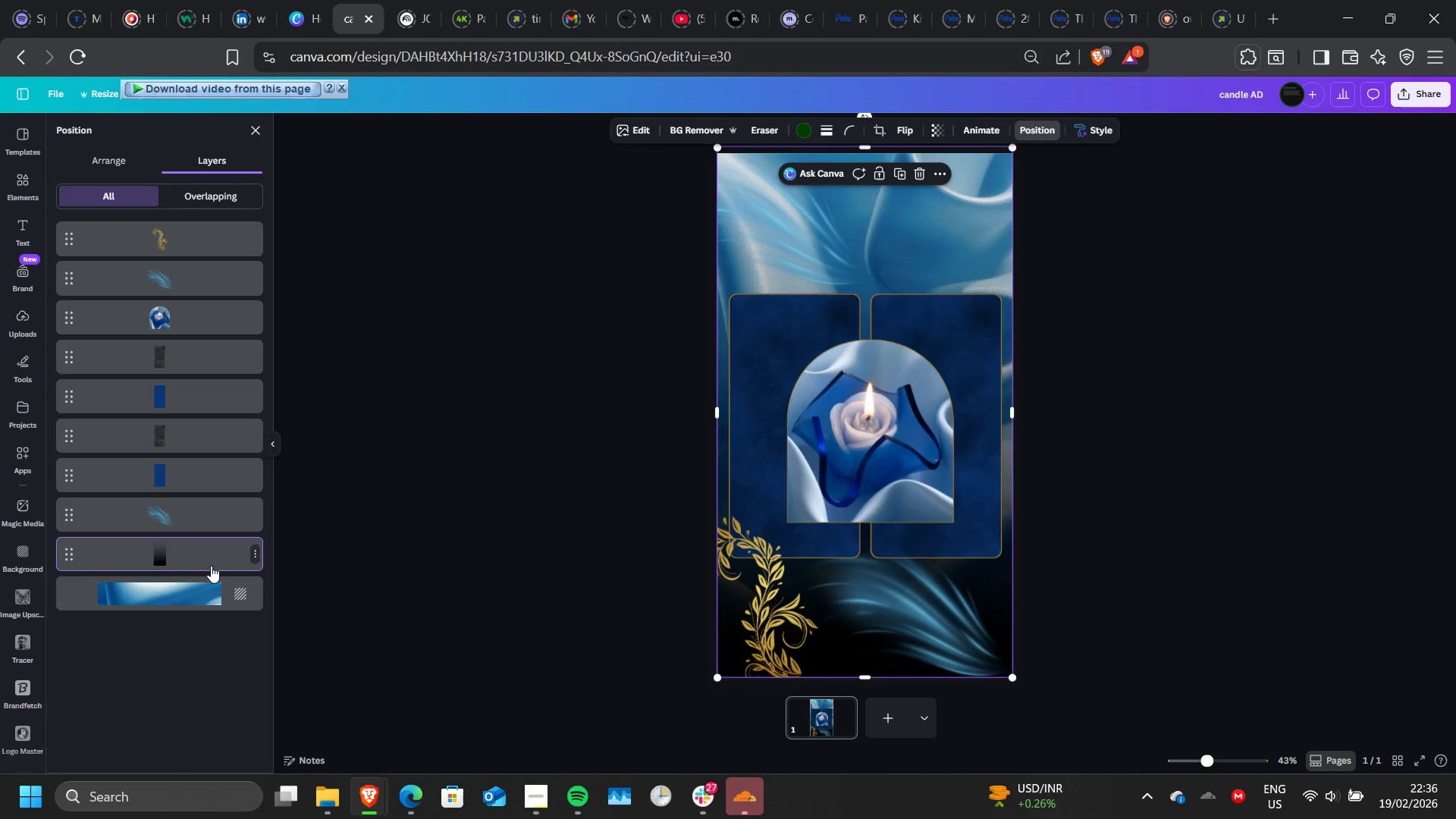 
left_click_drag(start_coordinate=[196, 516], to_coordinate=[205, 568])
 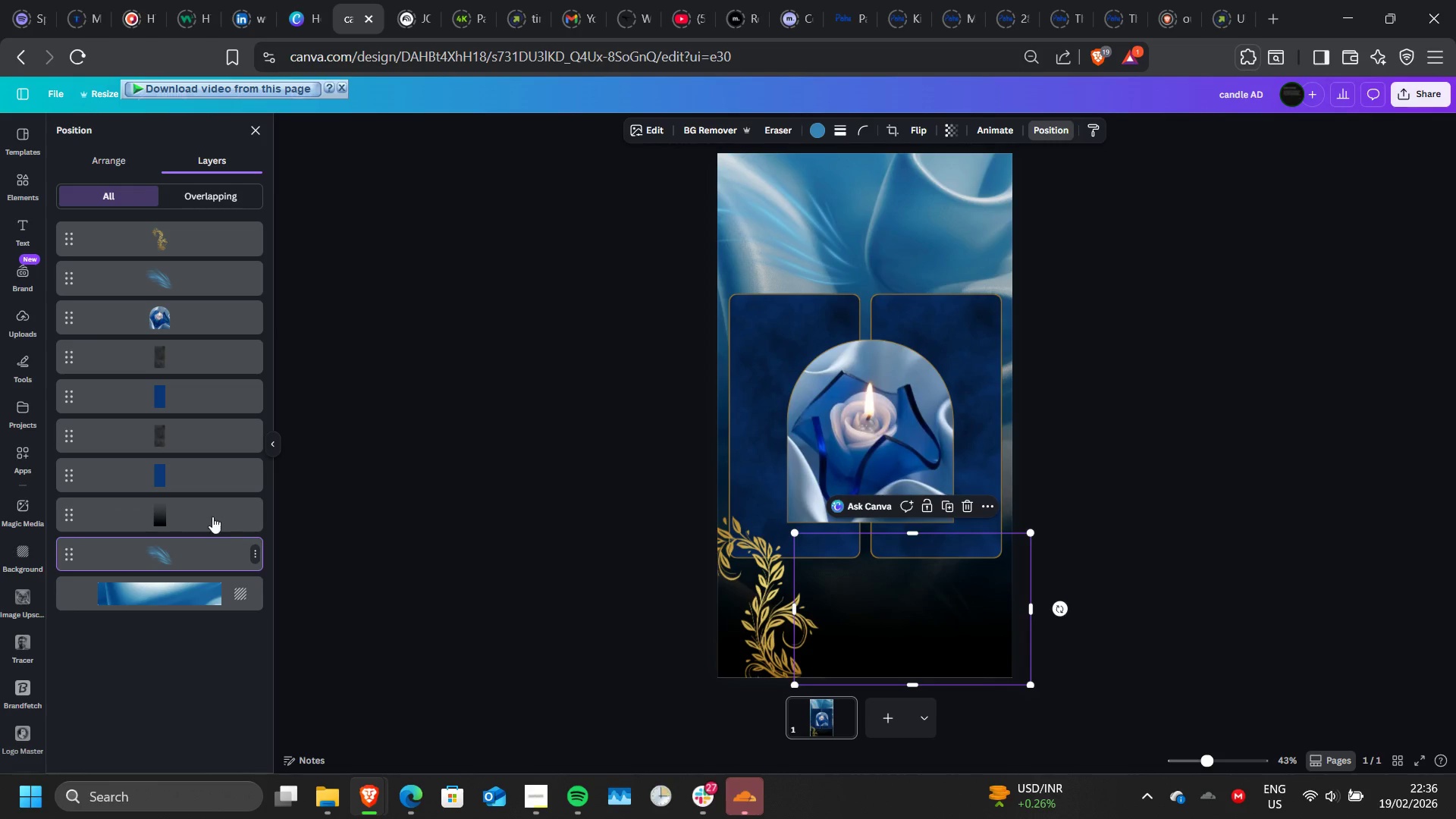 
left_click([212, 516])
 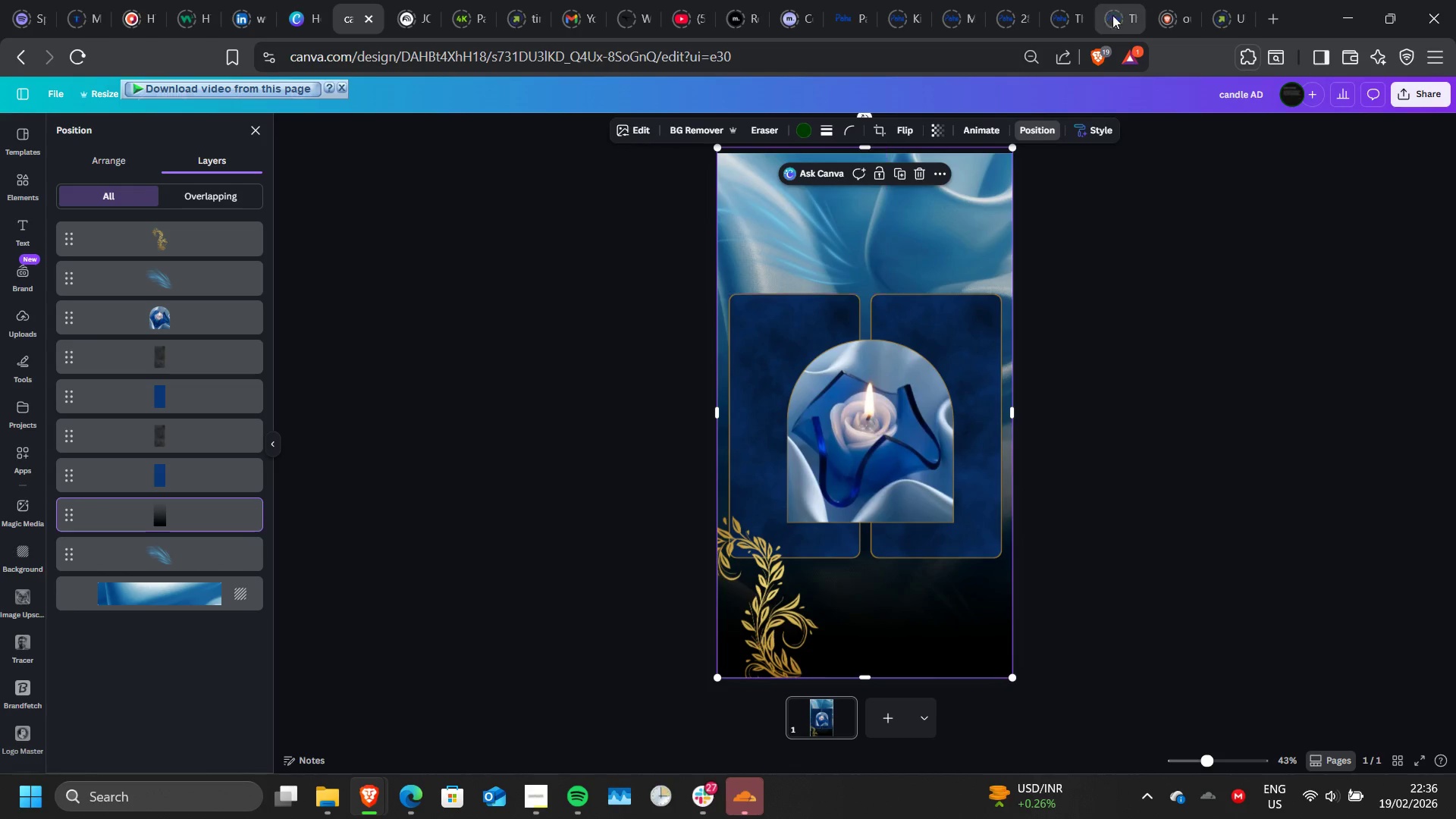 
left_click([946, 136])
 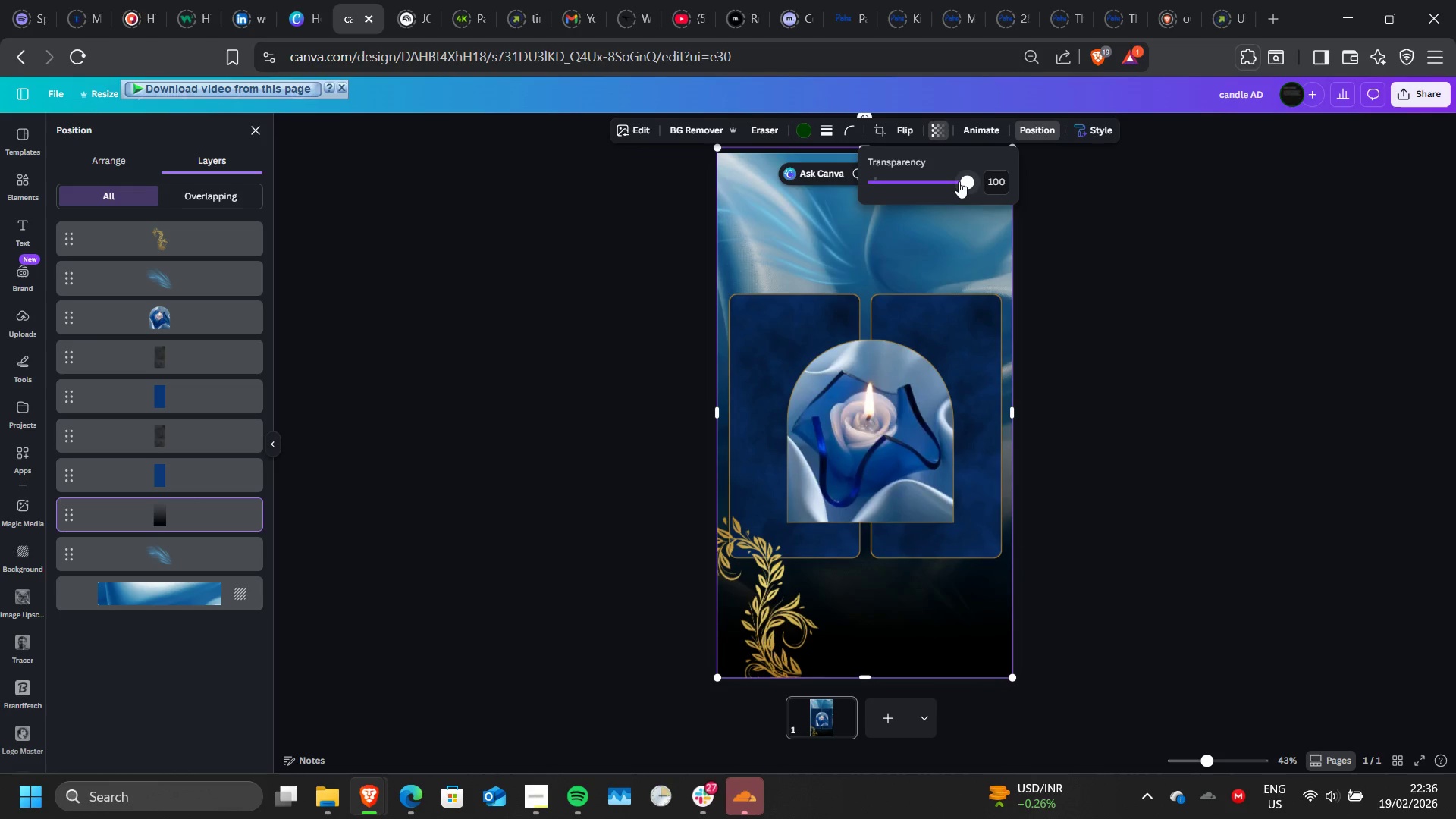 
left_click_drag(start_coordinate=[959, 181], to_coordinate=[943, 187])
 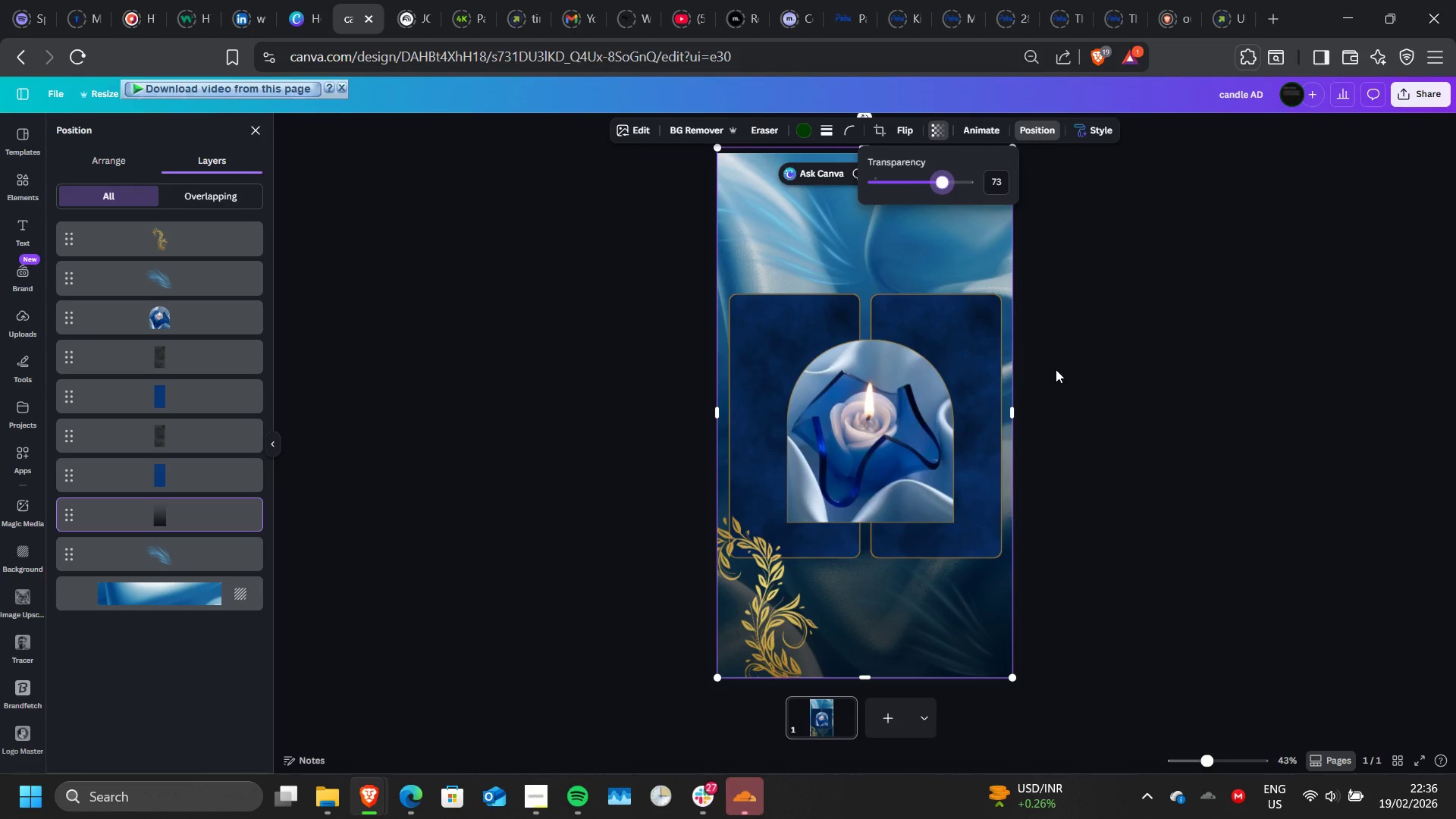 
left_click([1056, 369])
 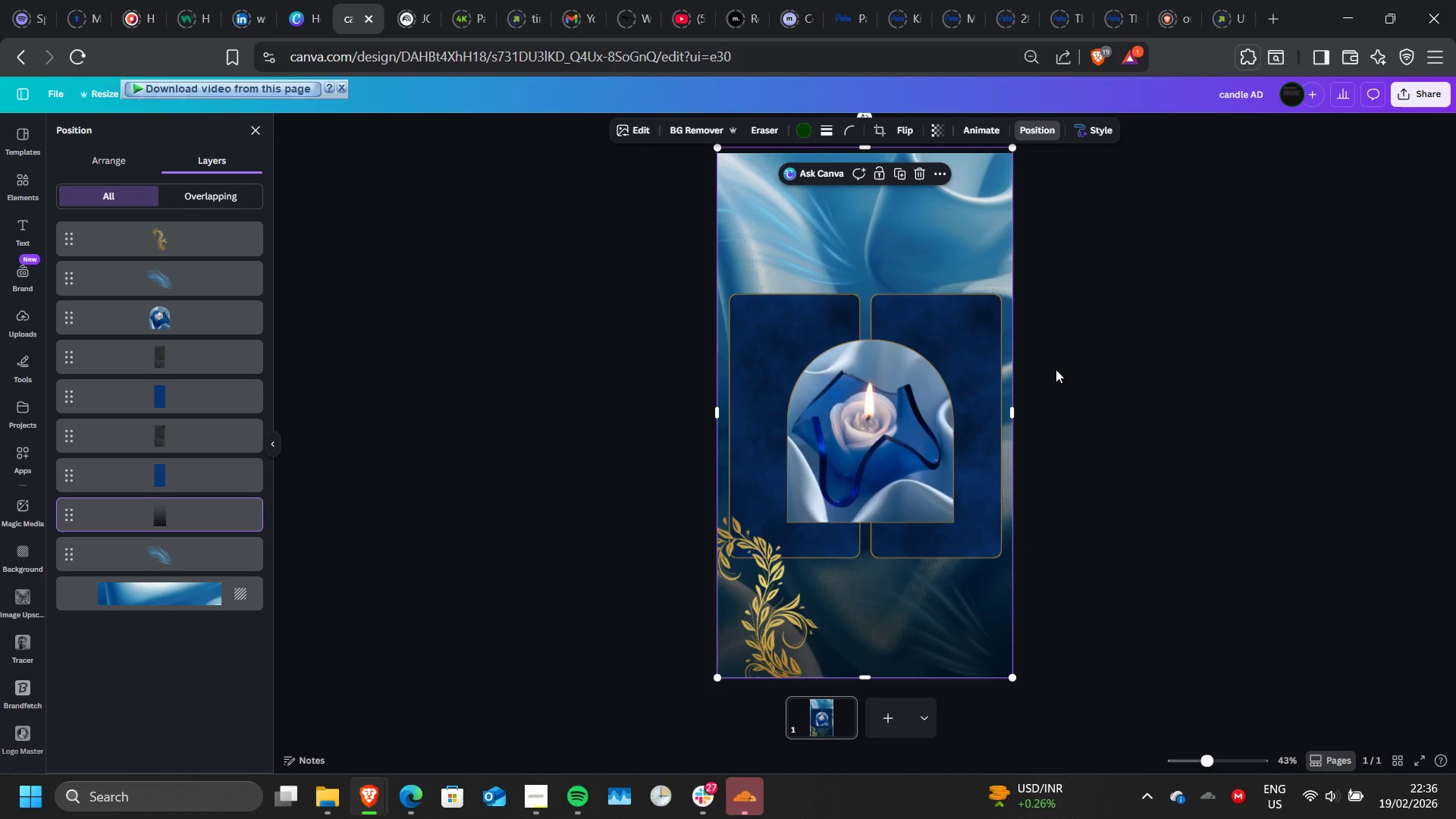 
left_click([1056, 369])
 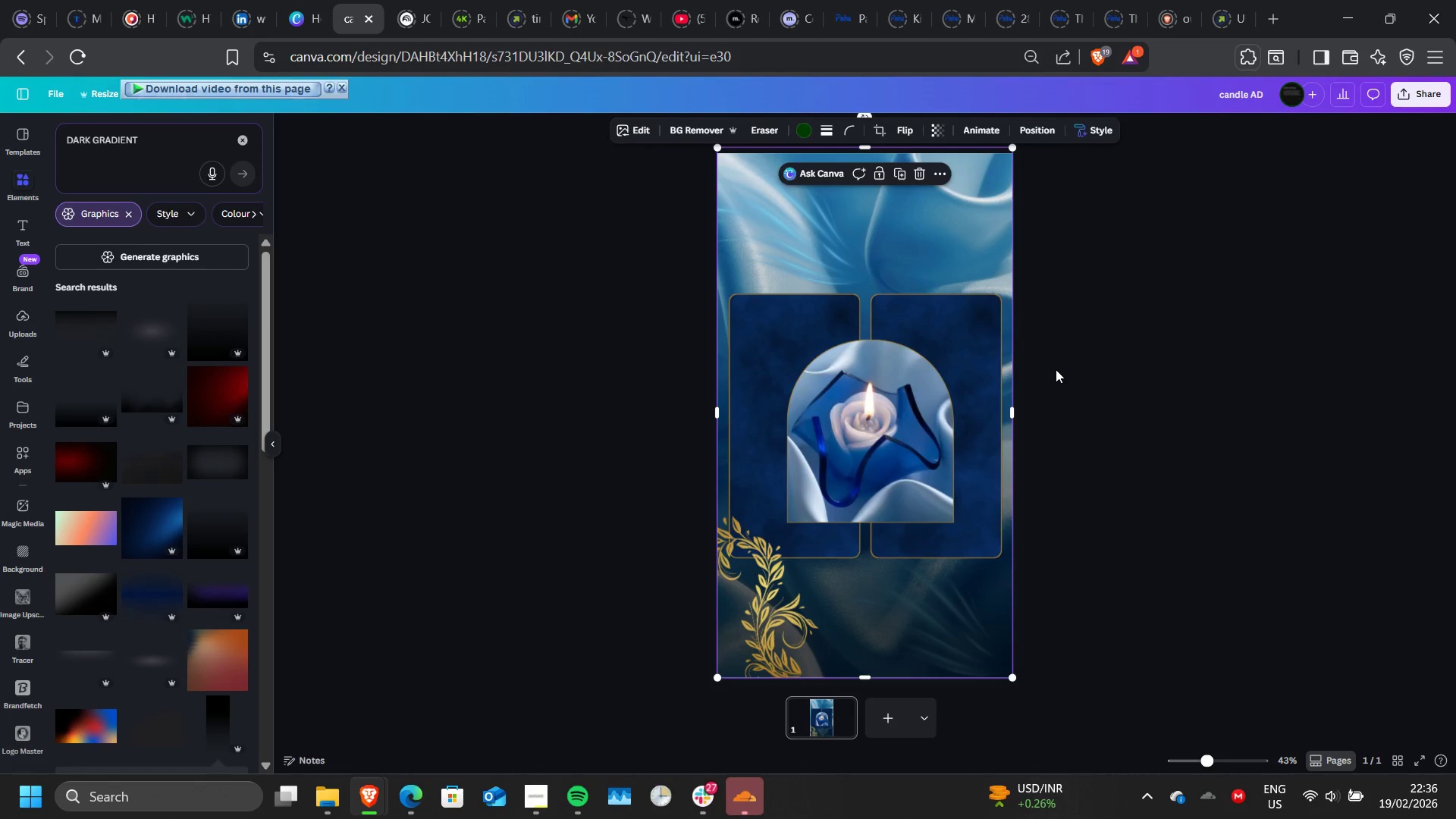 
left_click([1056, 369])
 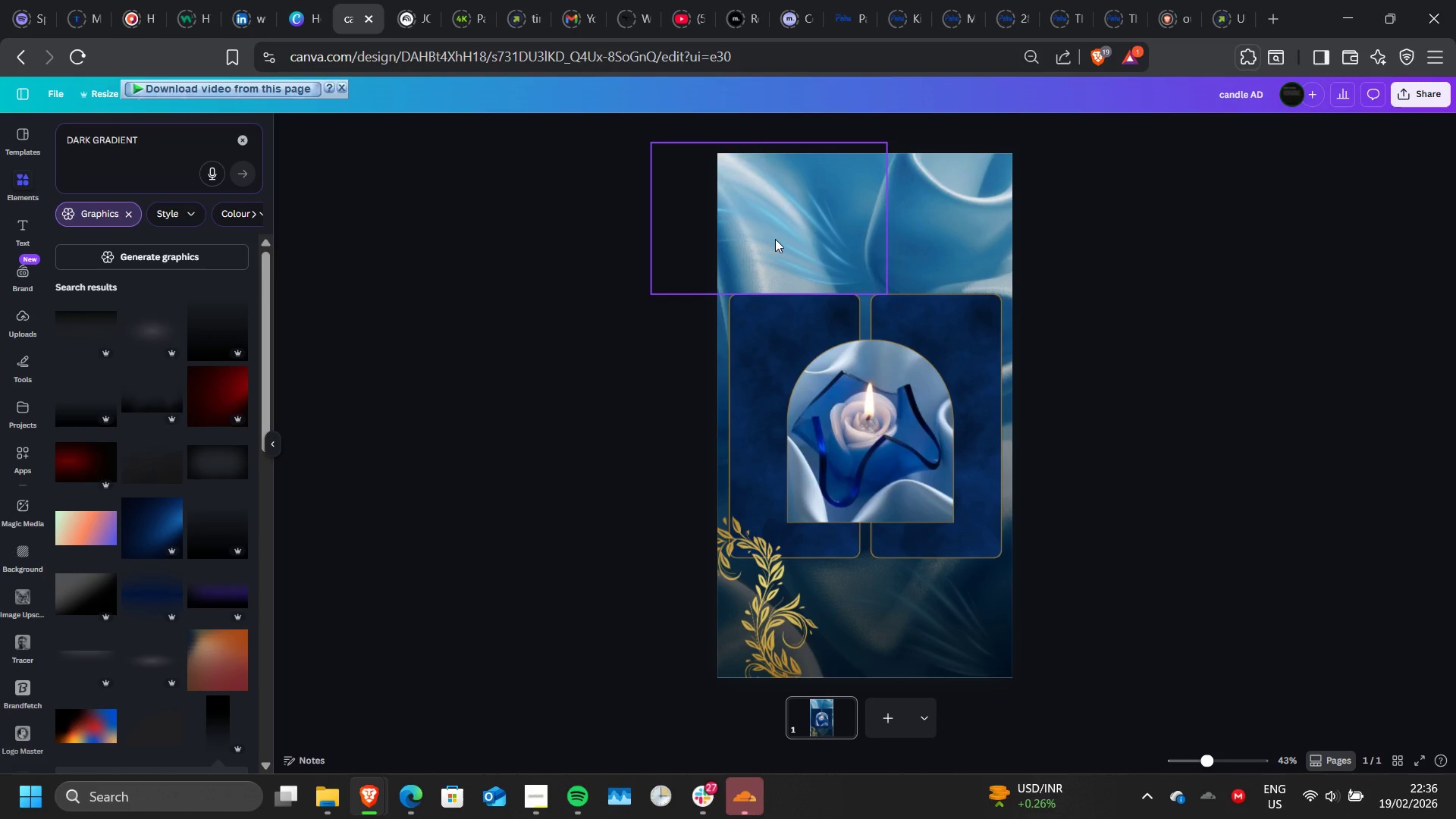 
left_click([775, 239])
 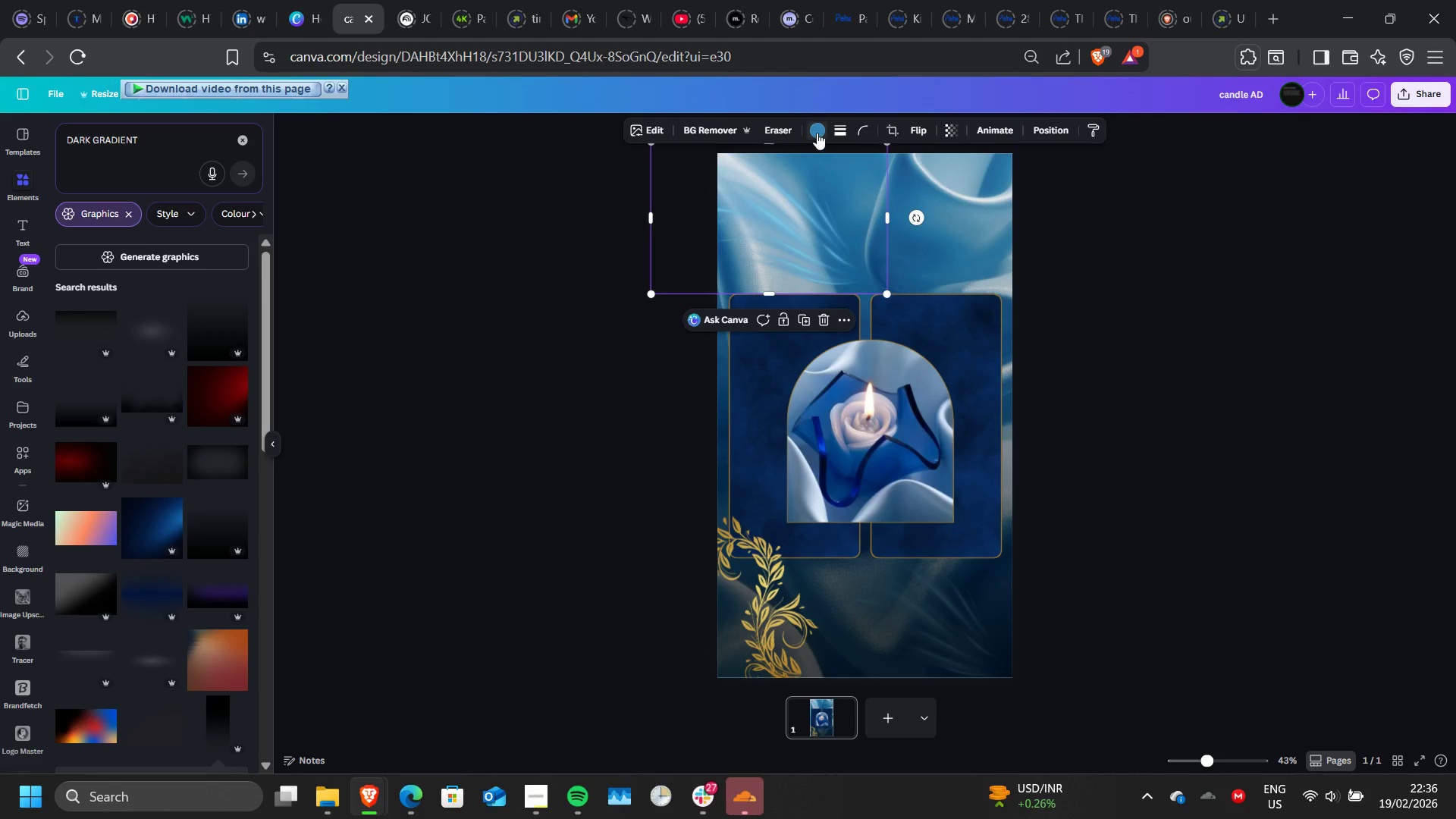 
left_click([817, 133])
 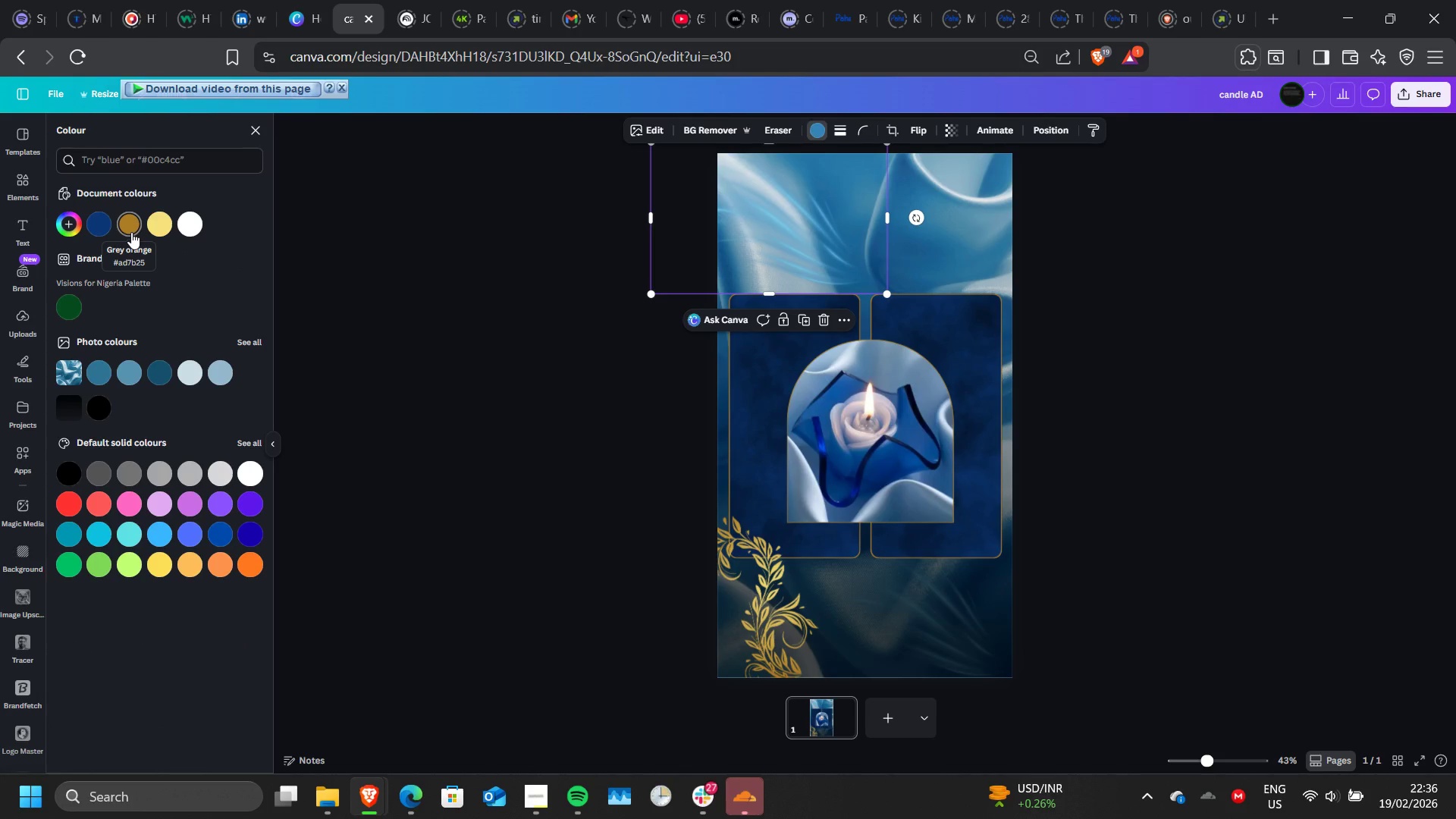 
left_click([131, 232])
 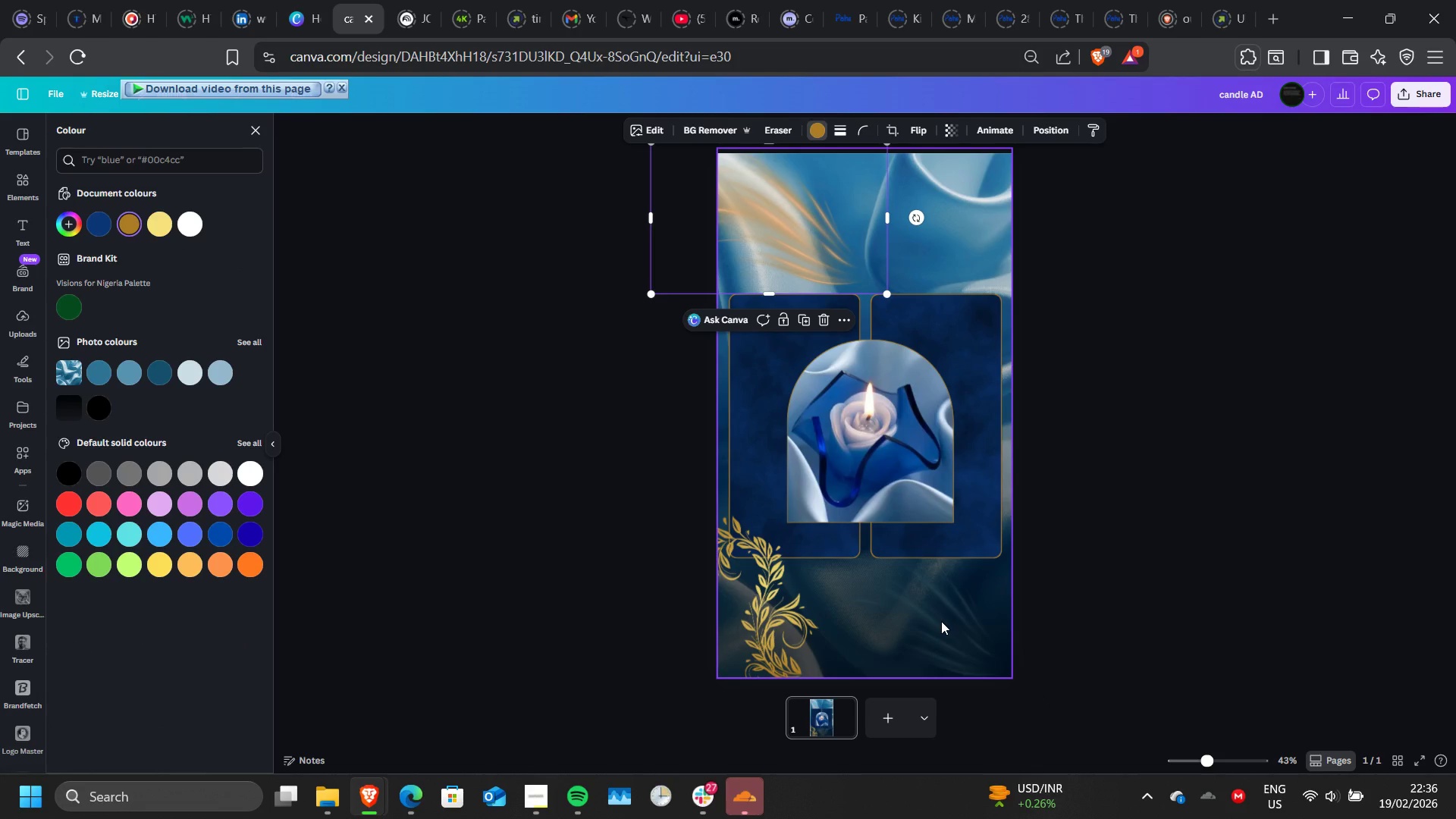 
wait(10.66)
 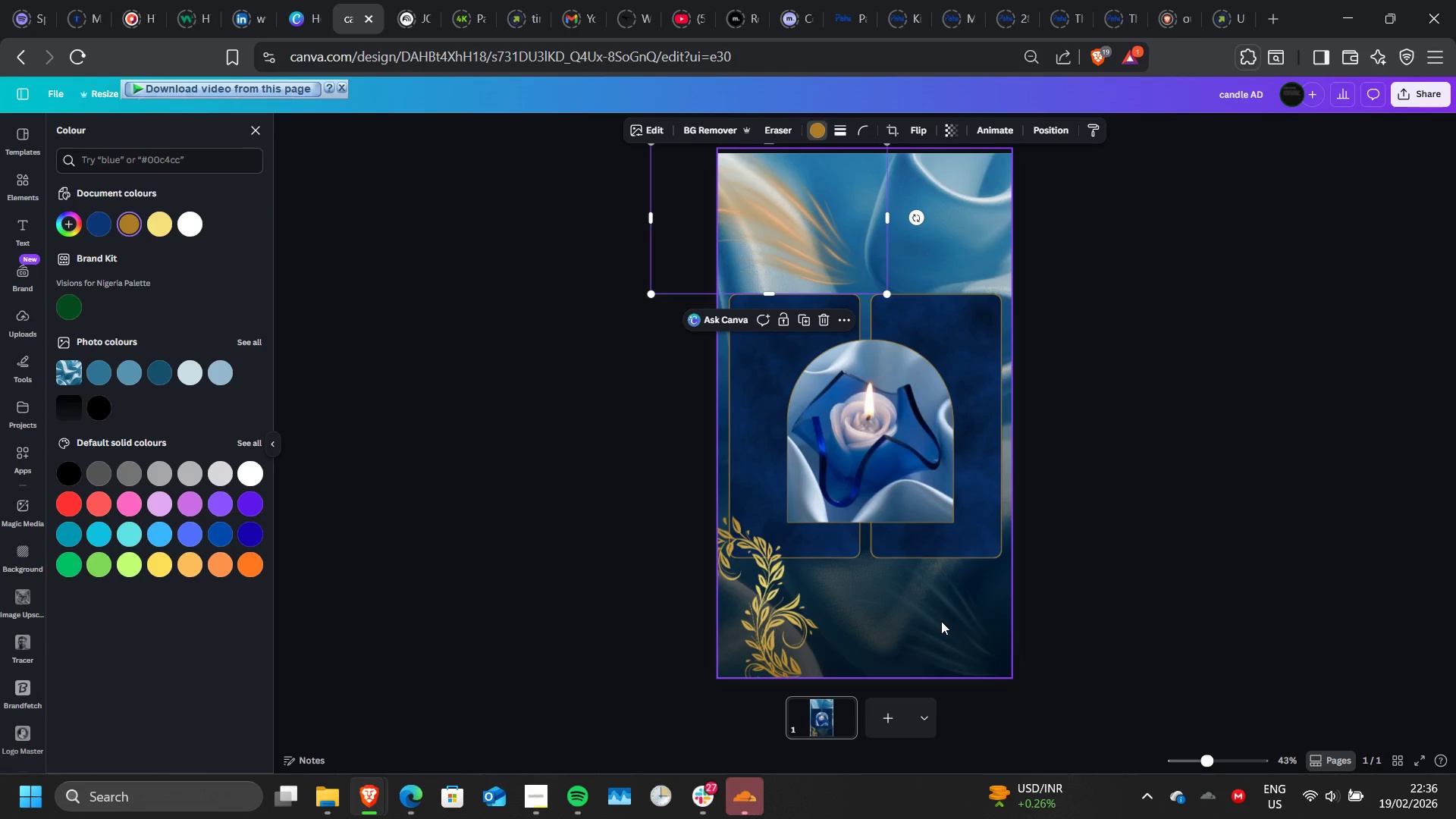 
left_click([1044, 125])
 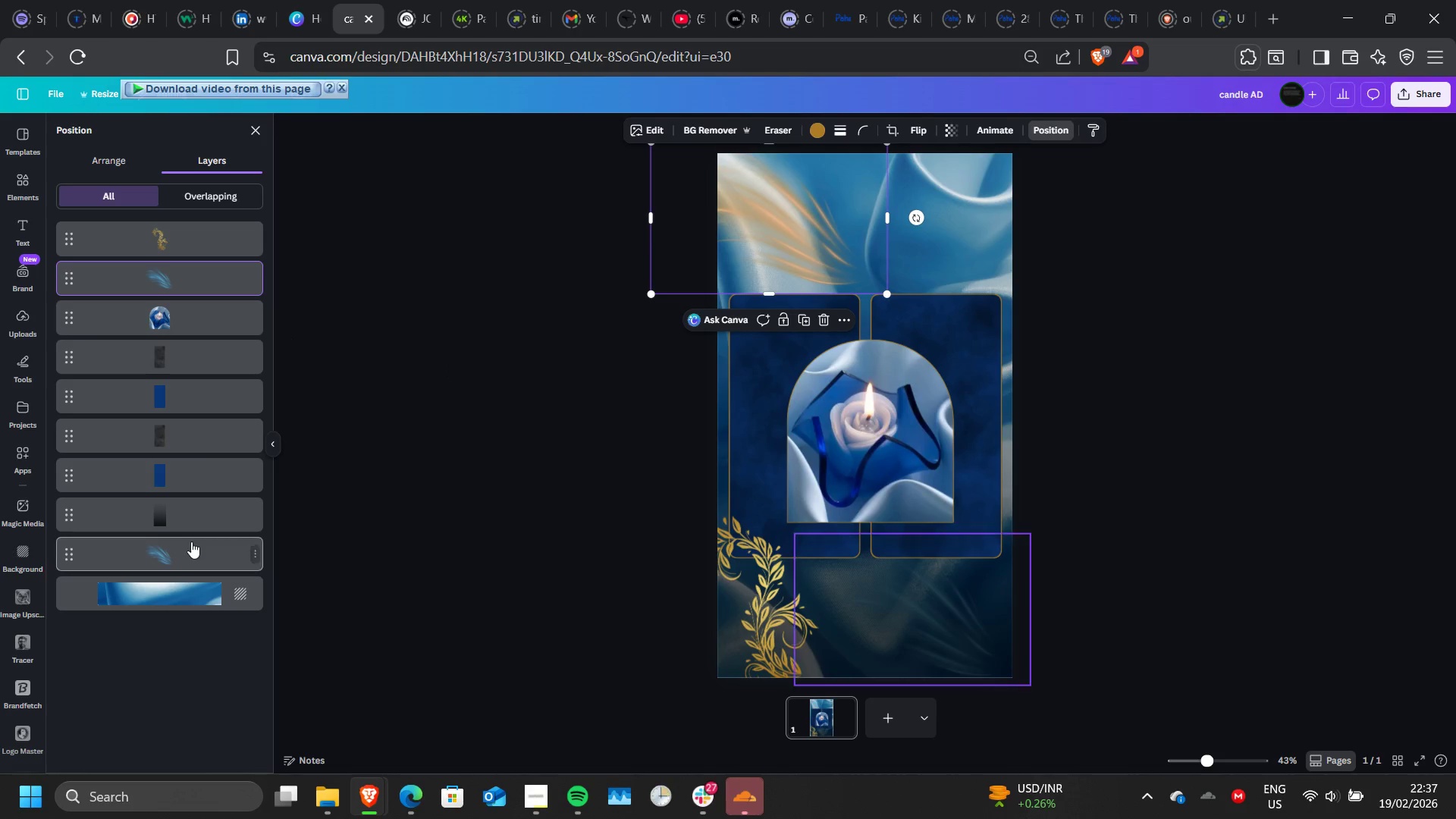 
left_click([191, 541])
 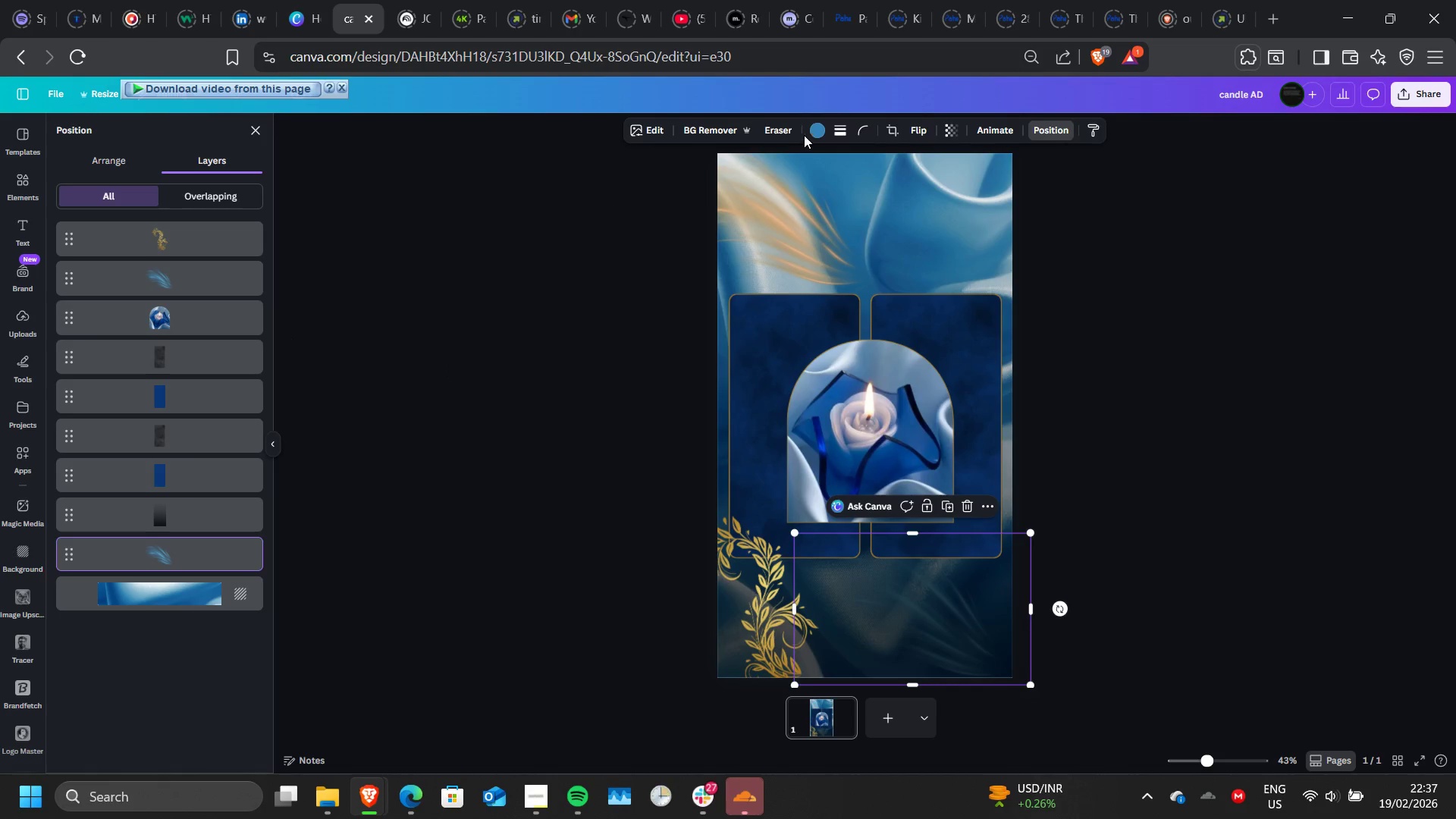 
left_click([812, 132])
 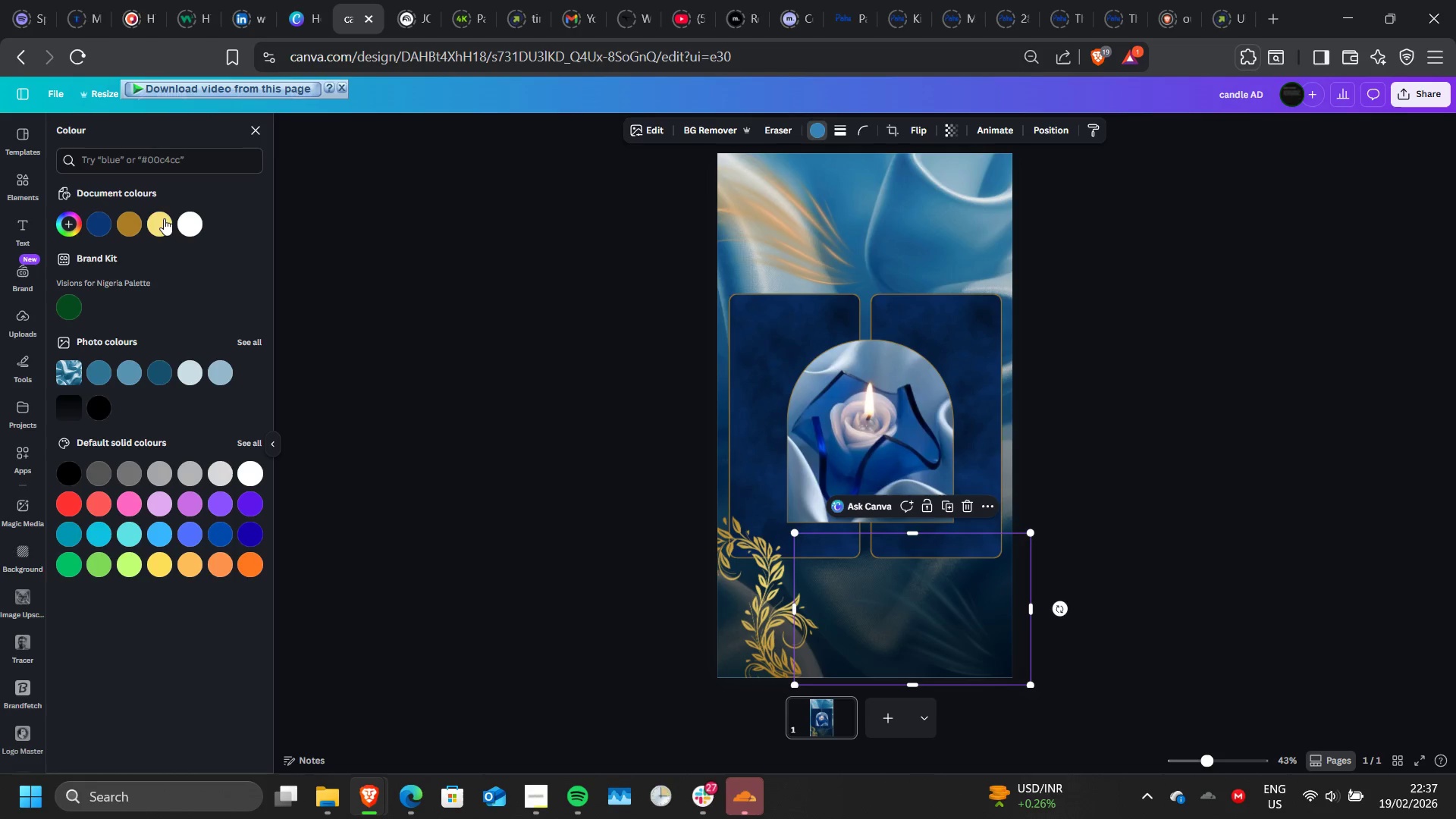 
left_click([162, 220])
 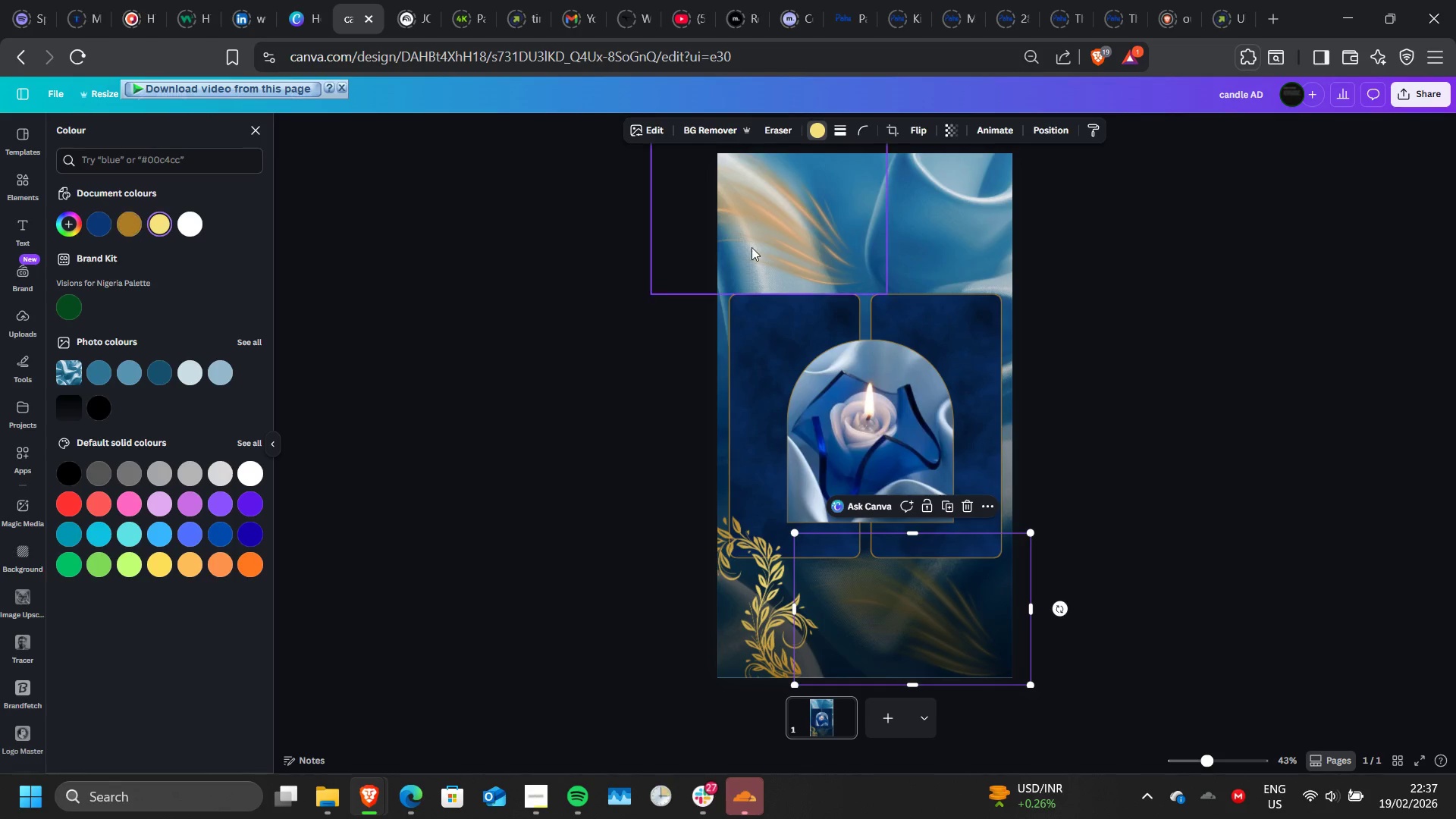 
left_click([764, 239])
 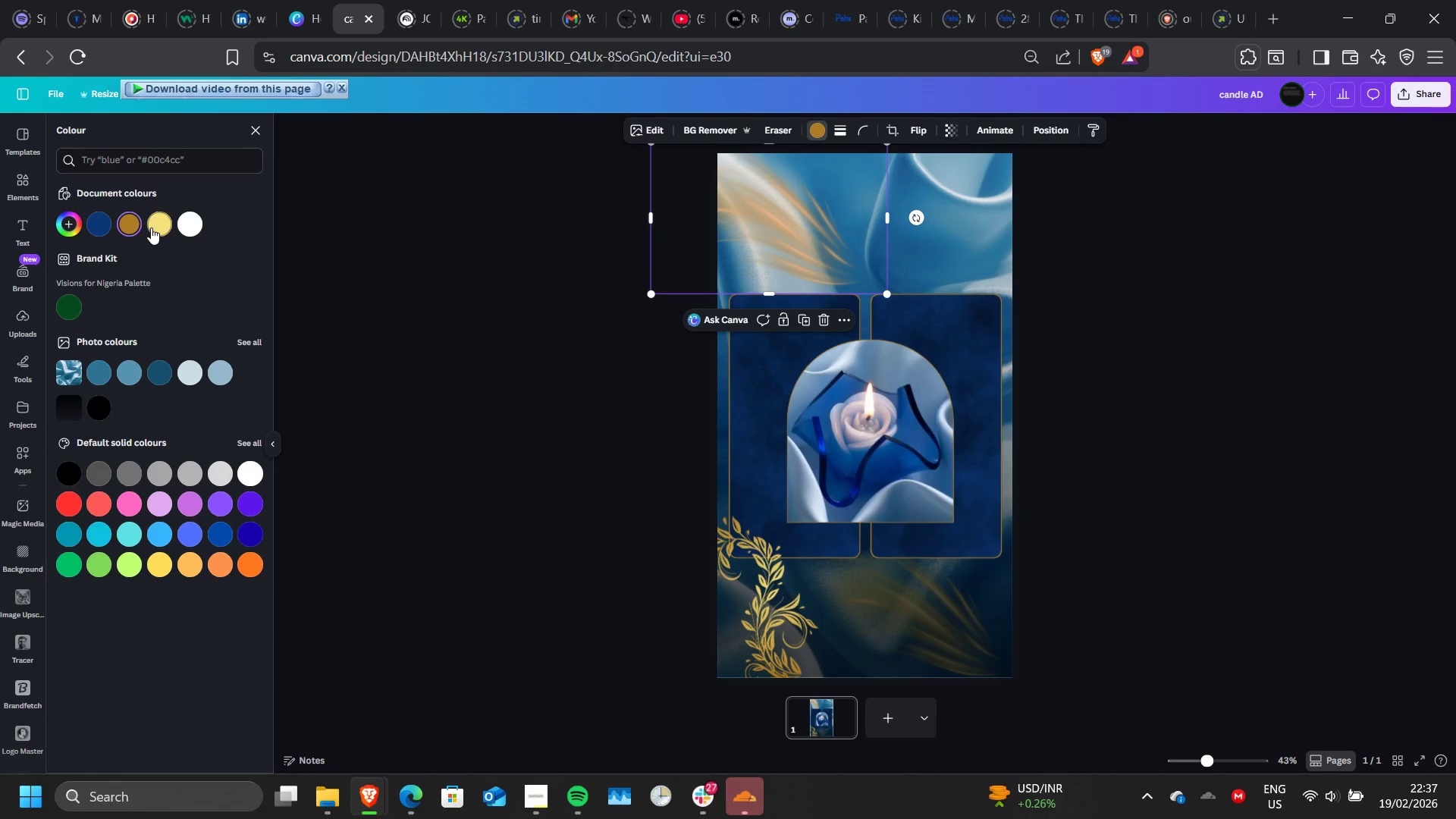 
left_click([151, 228])
 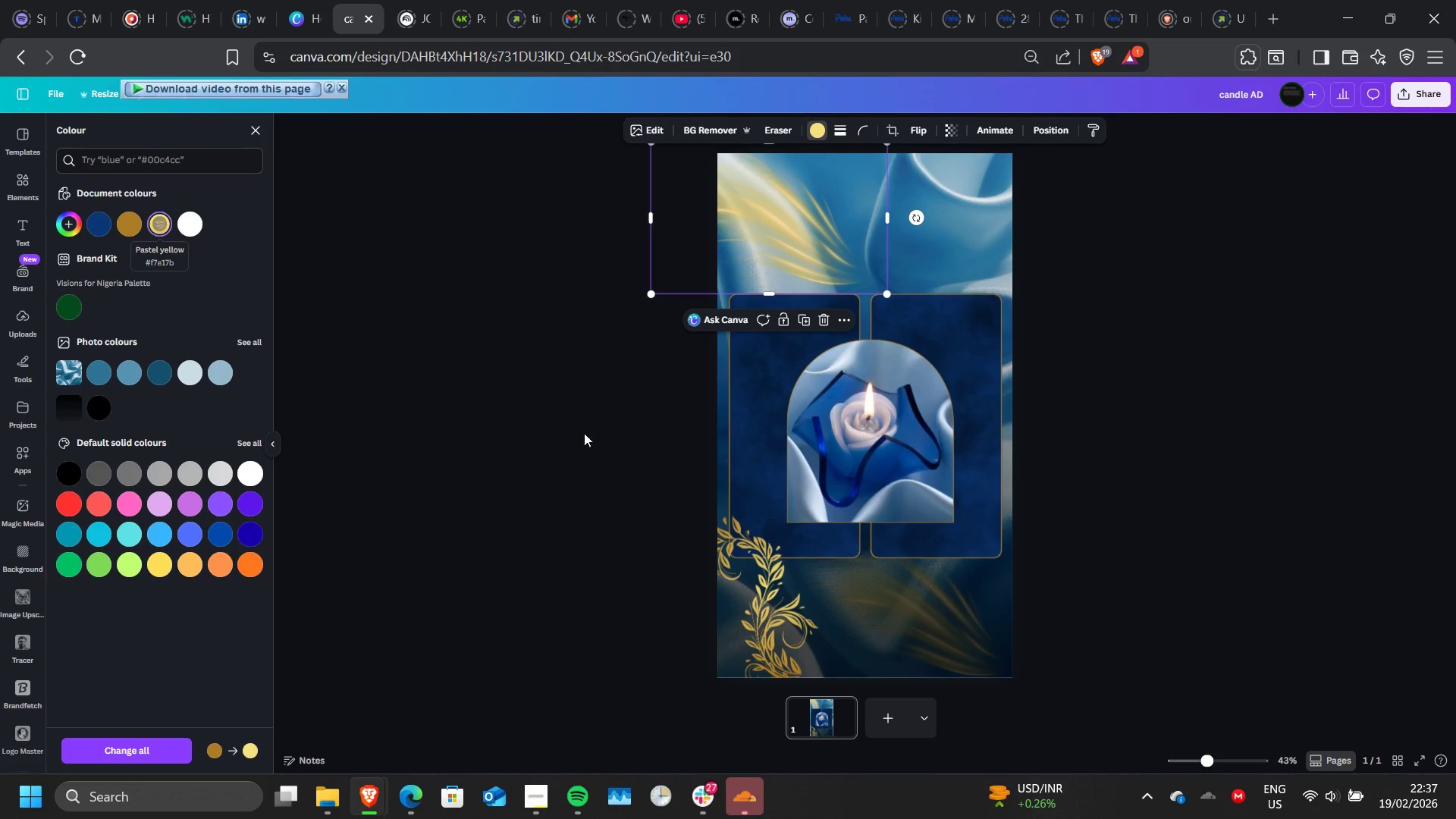 
left_click([583, 434])
 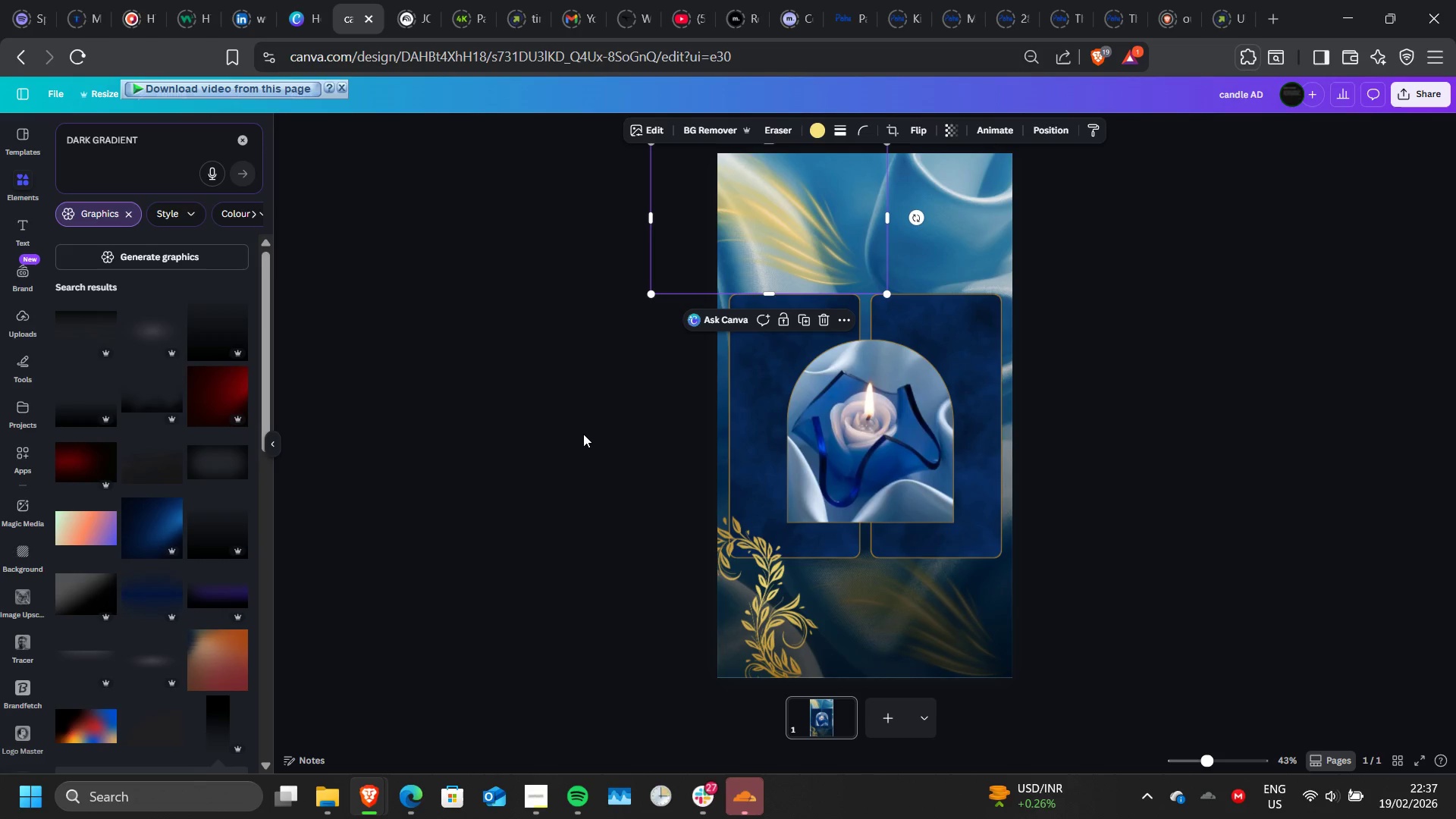 
double_click([583, 434])
 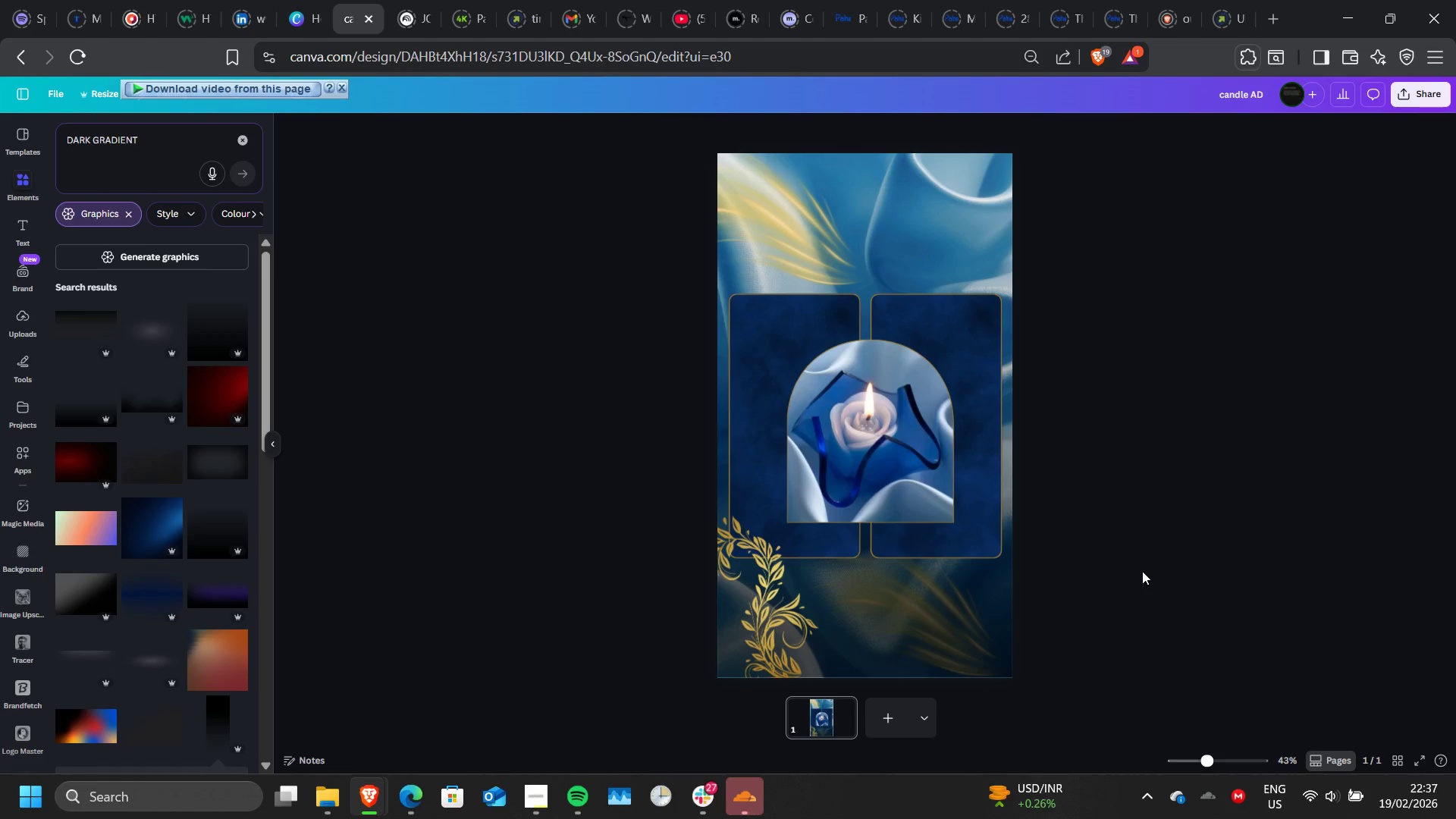 
wait(5.47)
 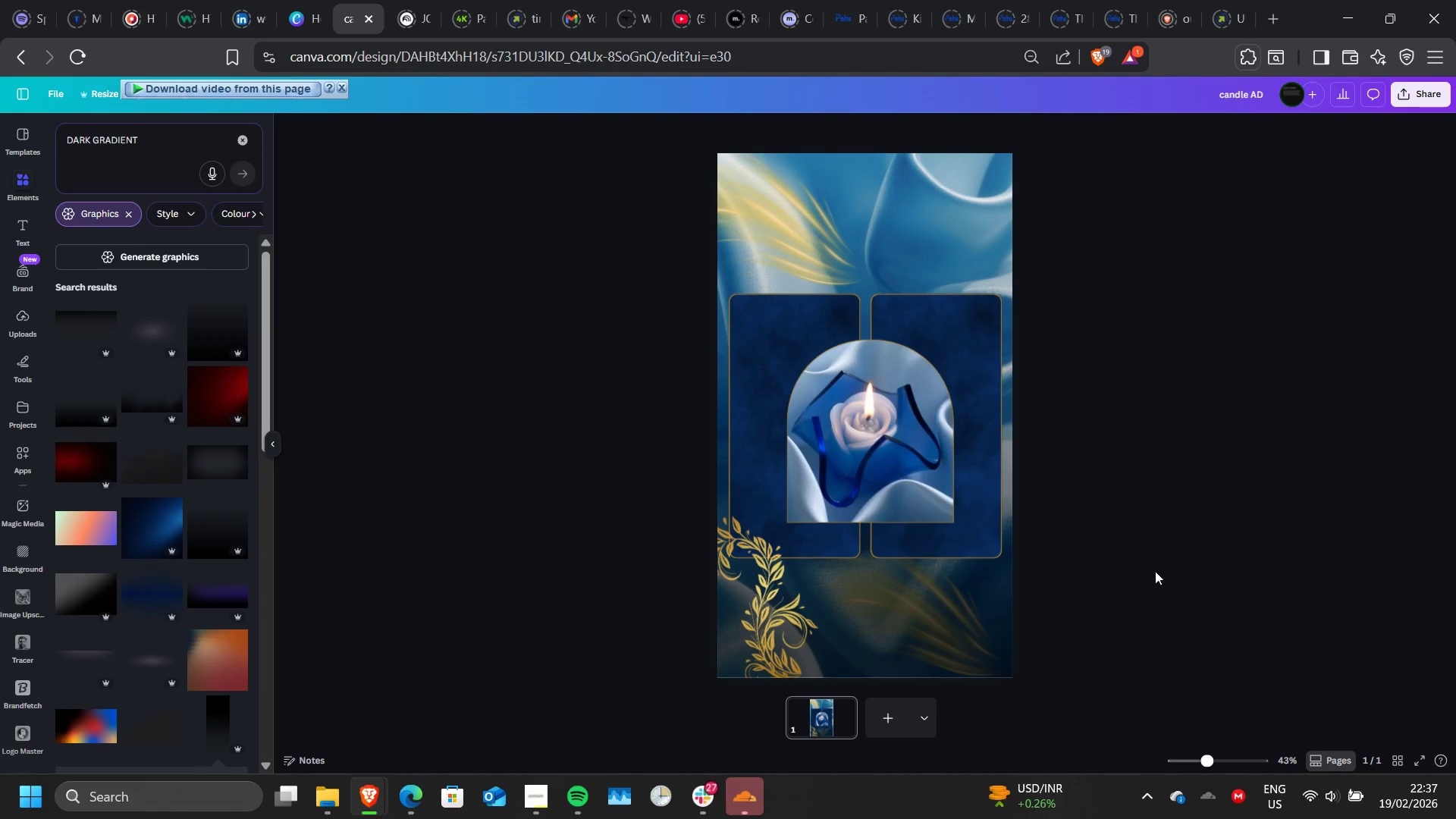 
scroll: coordinate [133, 653], scroll_direction: down, amount: 1.0
 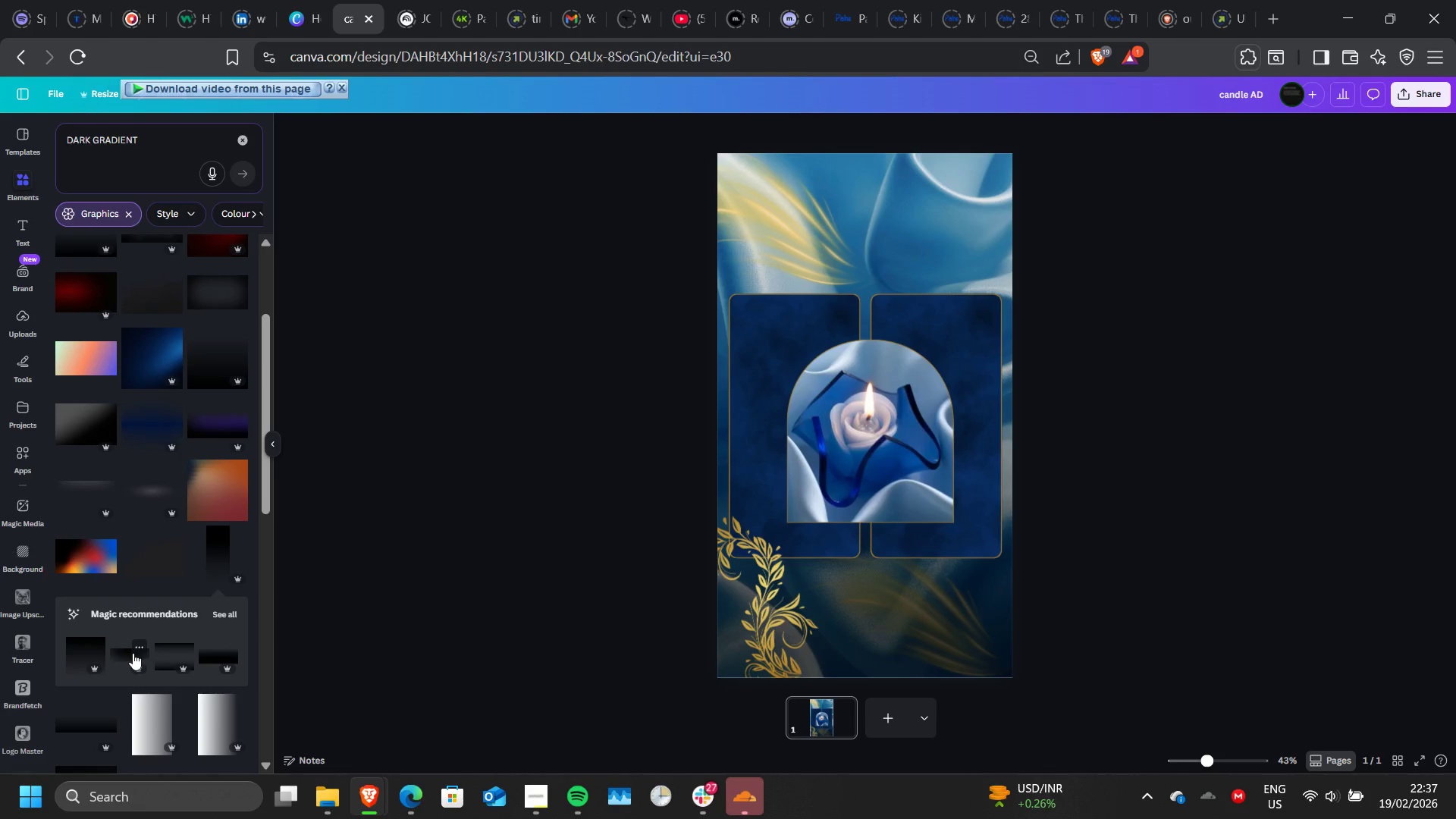 
left_click([165, 654])
 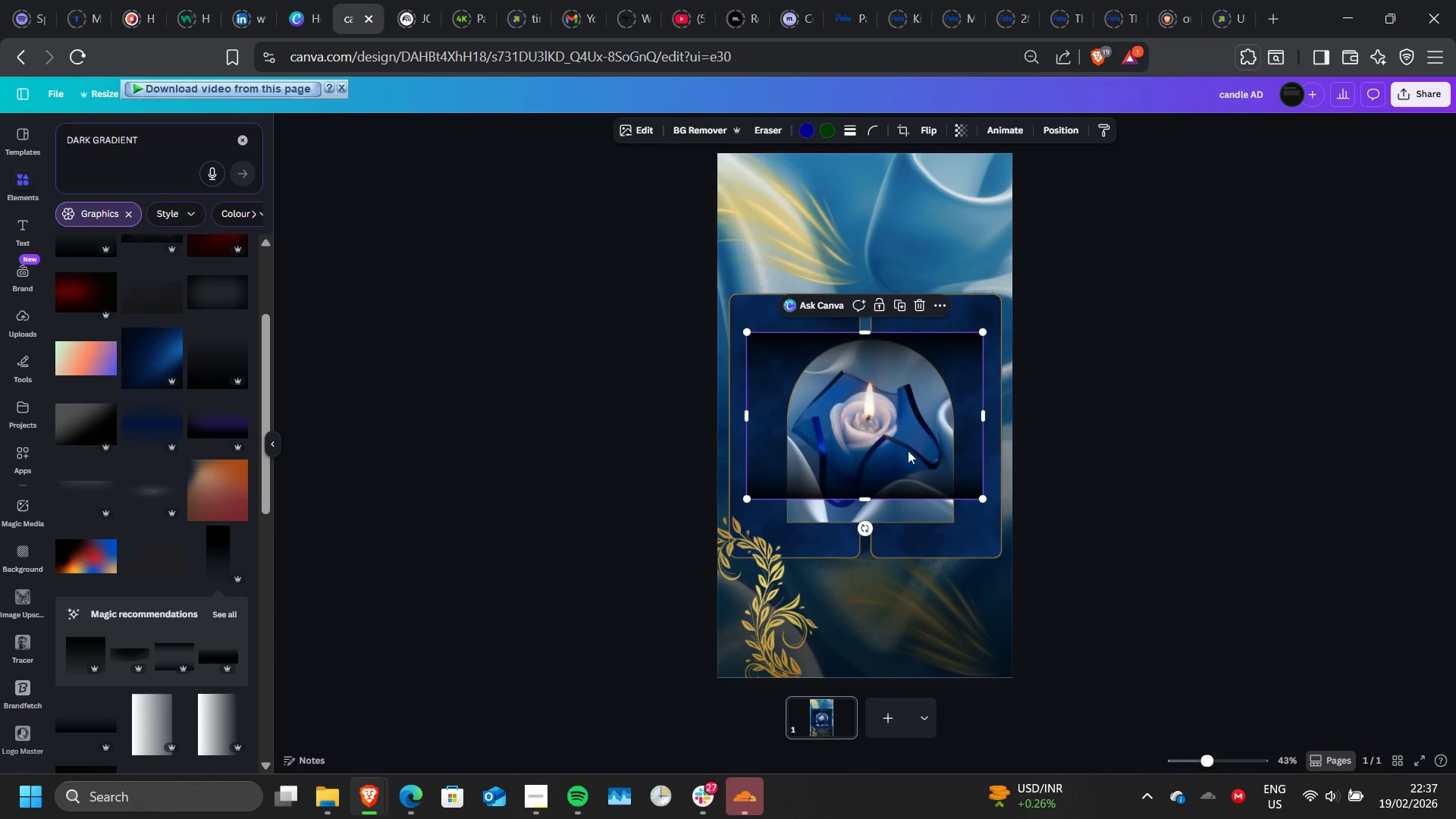 
left_click([908, 450])
 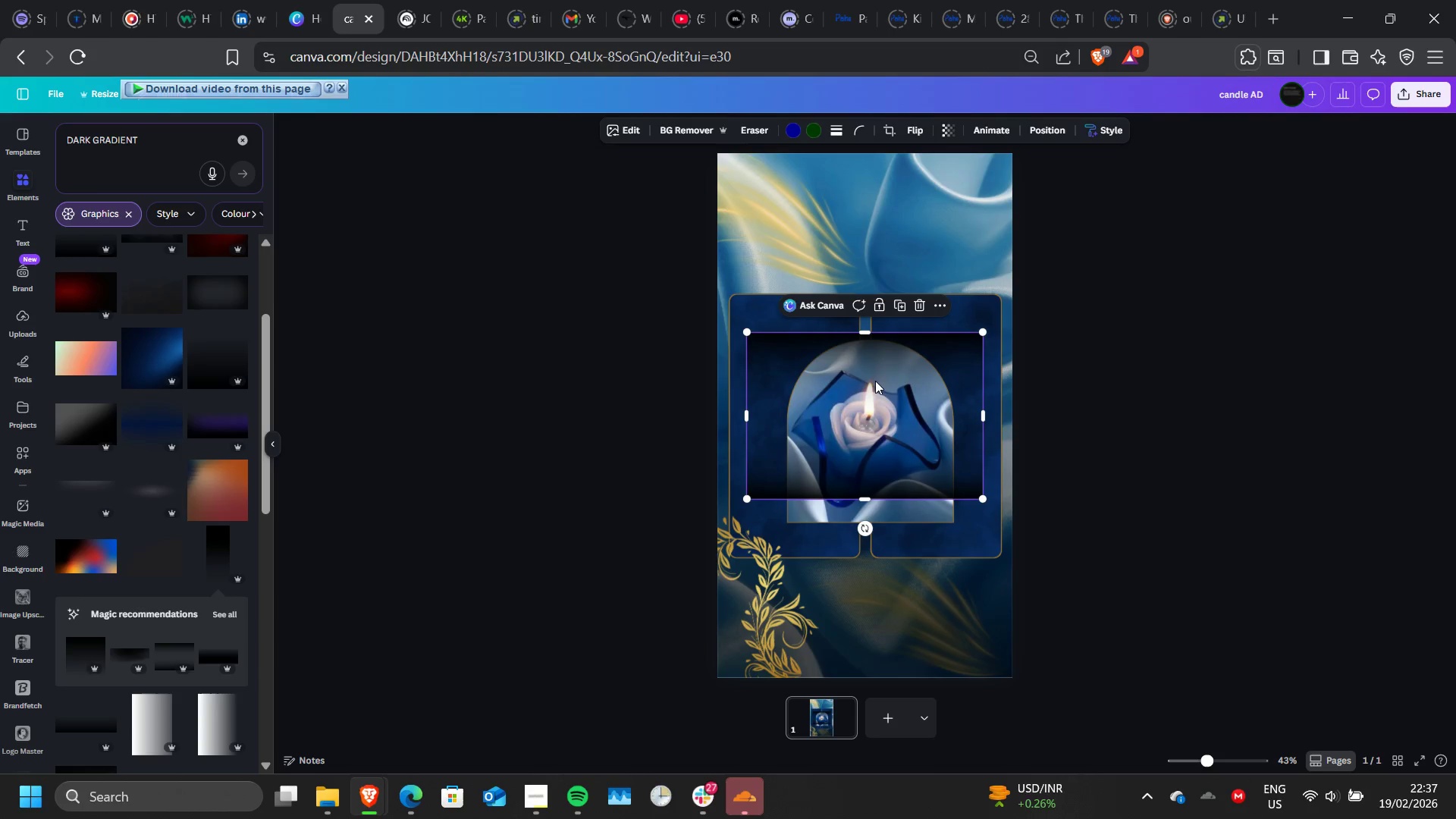 
left_click_drag(start_coordinate=[875, 384], to_coordinate=[874, 357])
 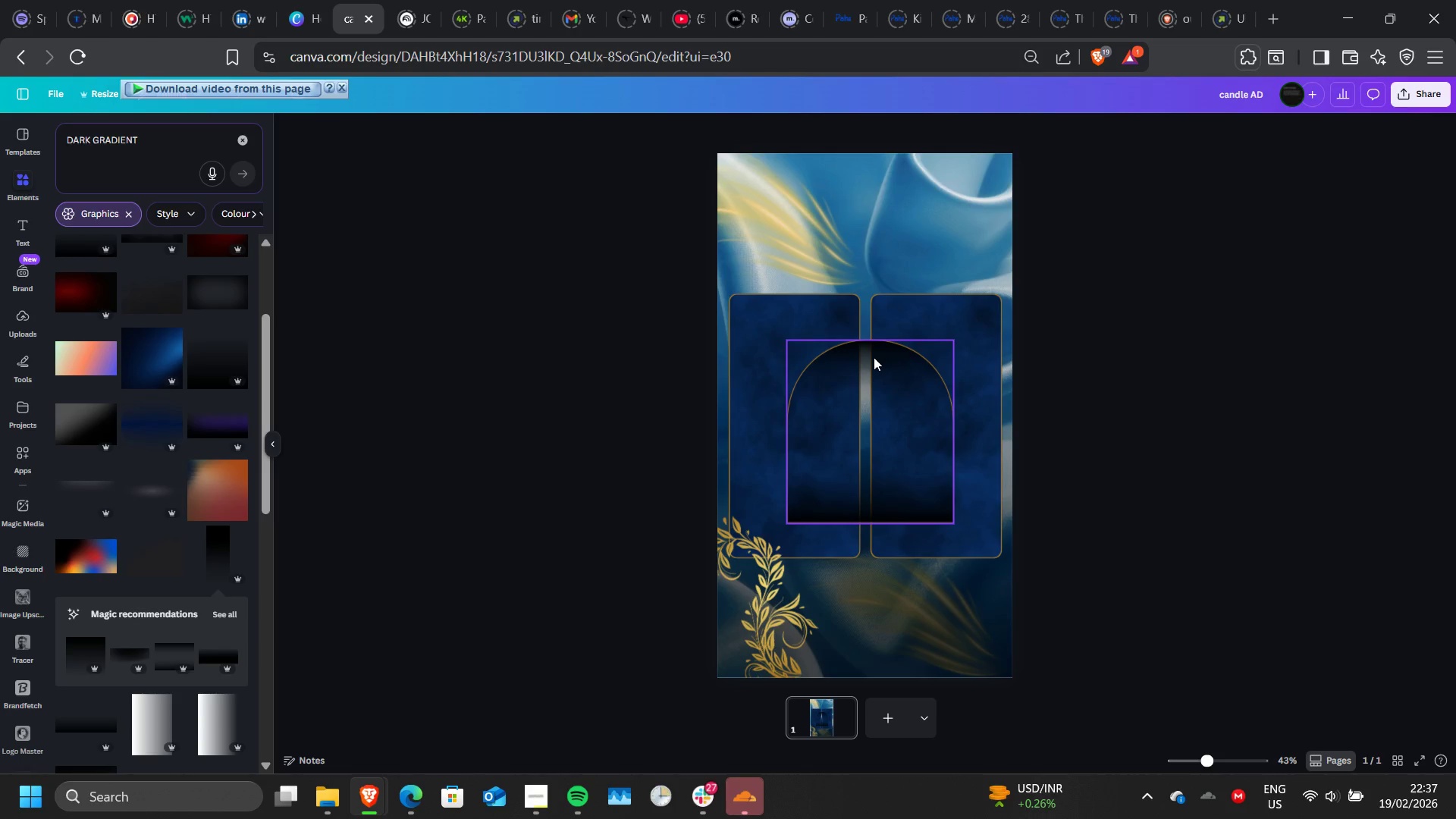 
key(Control+Z)
 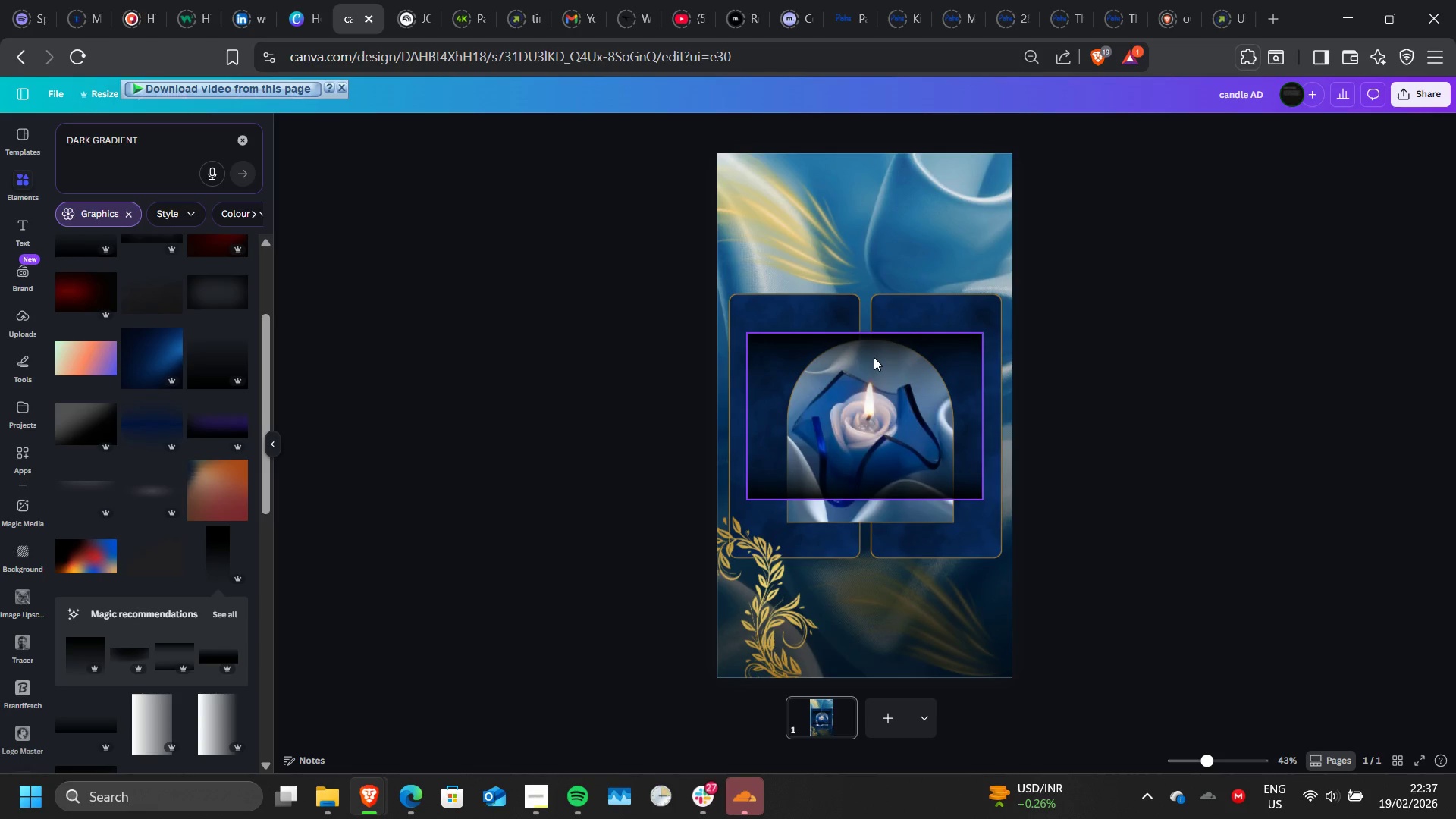 
left_click([874, 357])
 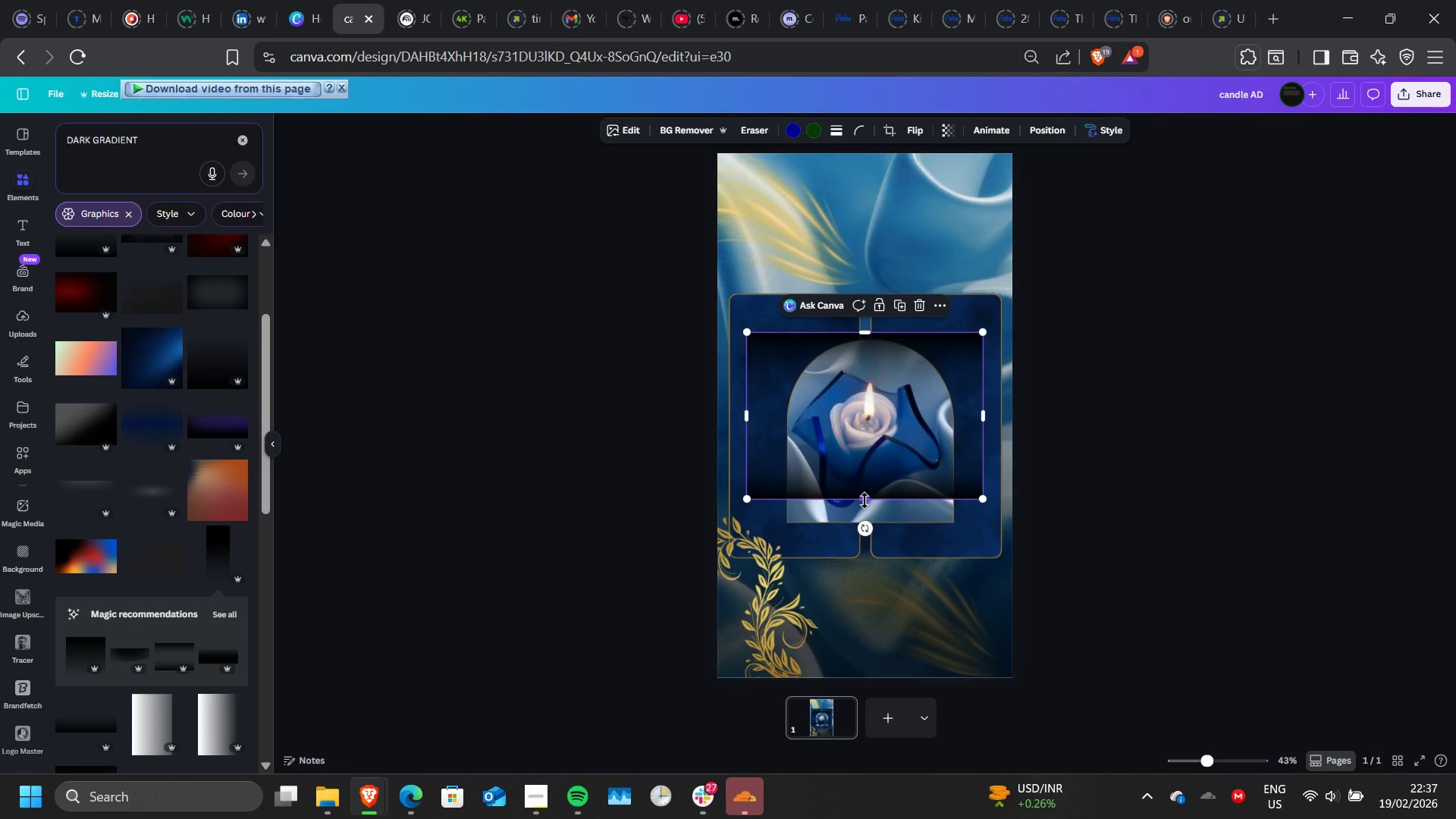 
left_click_drag(start_coordinate=[864, 500], to_coordinate=[871, 559])
 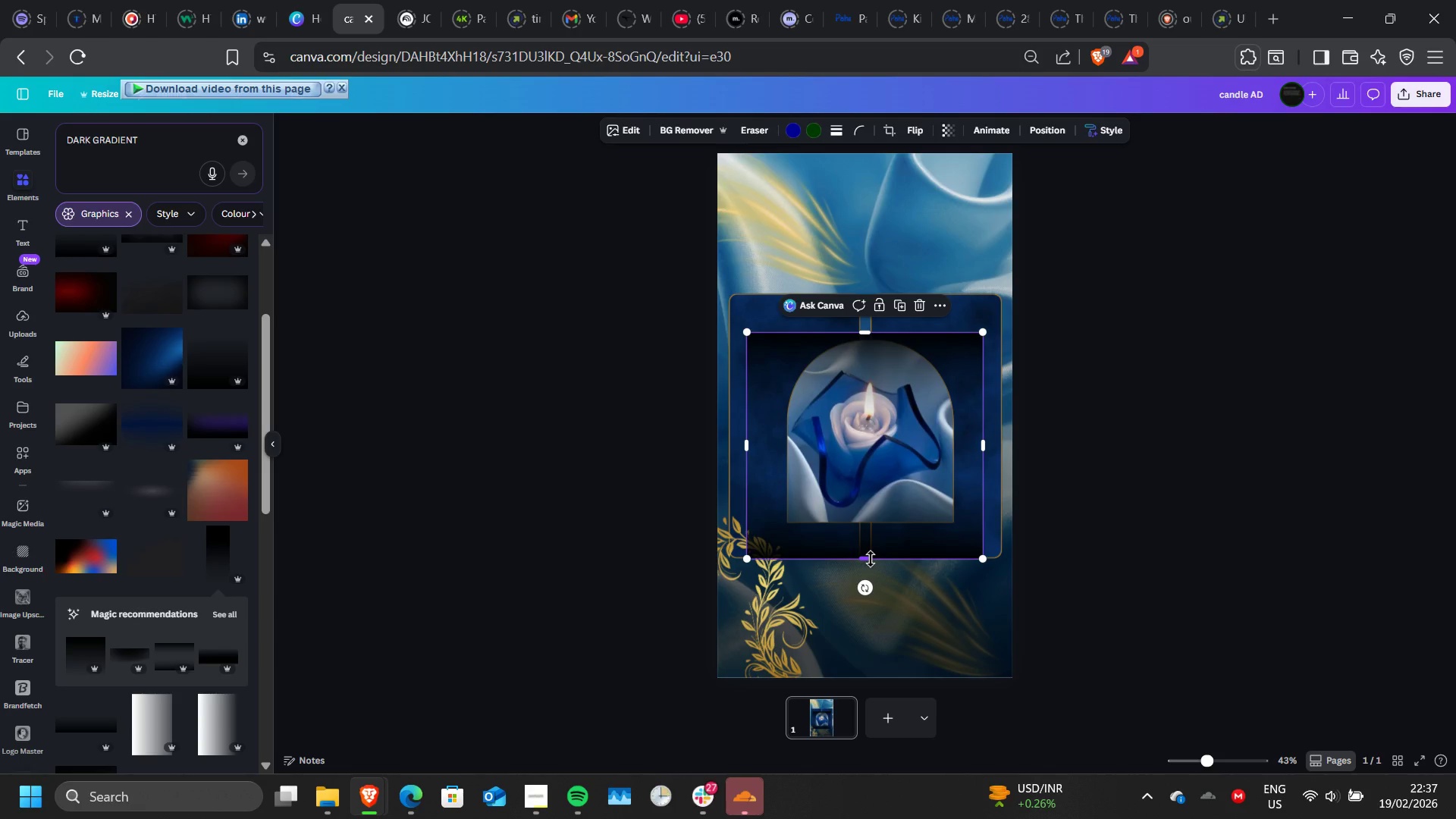 
key(Control+Z)
 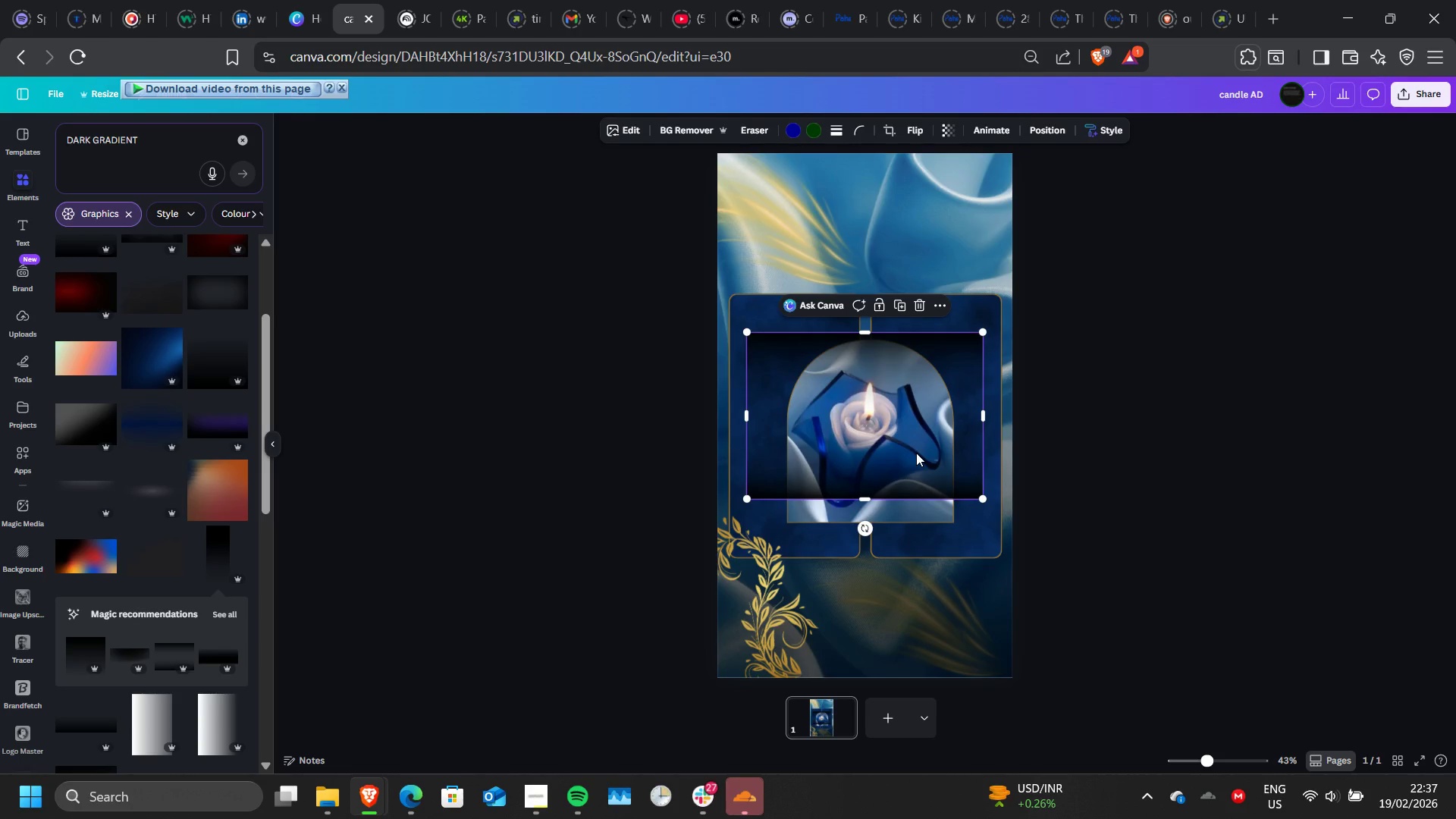 
left_click_drag(start_coordinate=[916, 453], to_coordinate=[905, 287])
 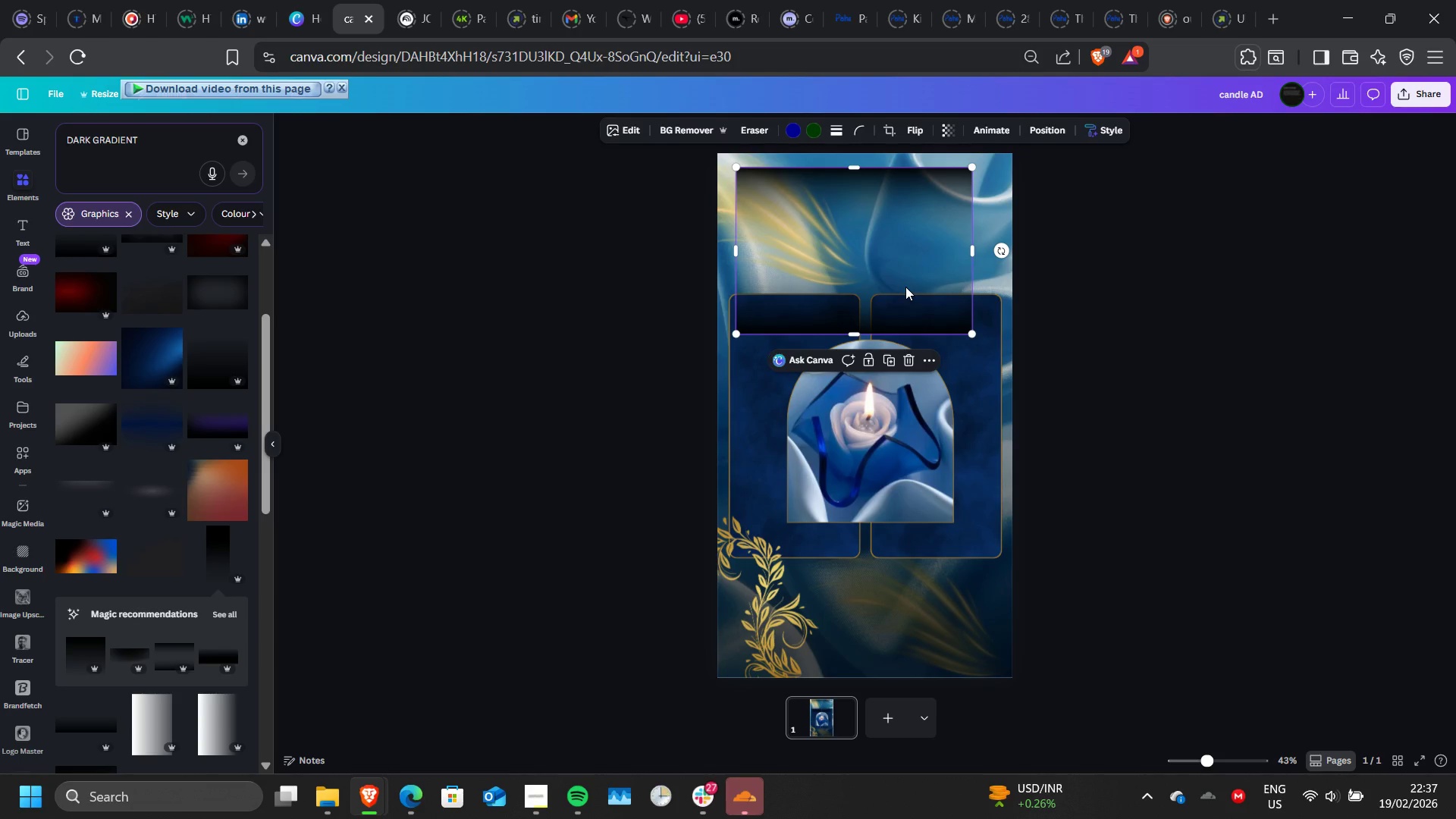 
left_click_drag(start_coordinate=[905, 287], to_coordinate=[907, 236])
 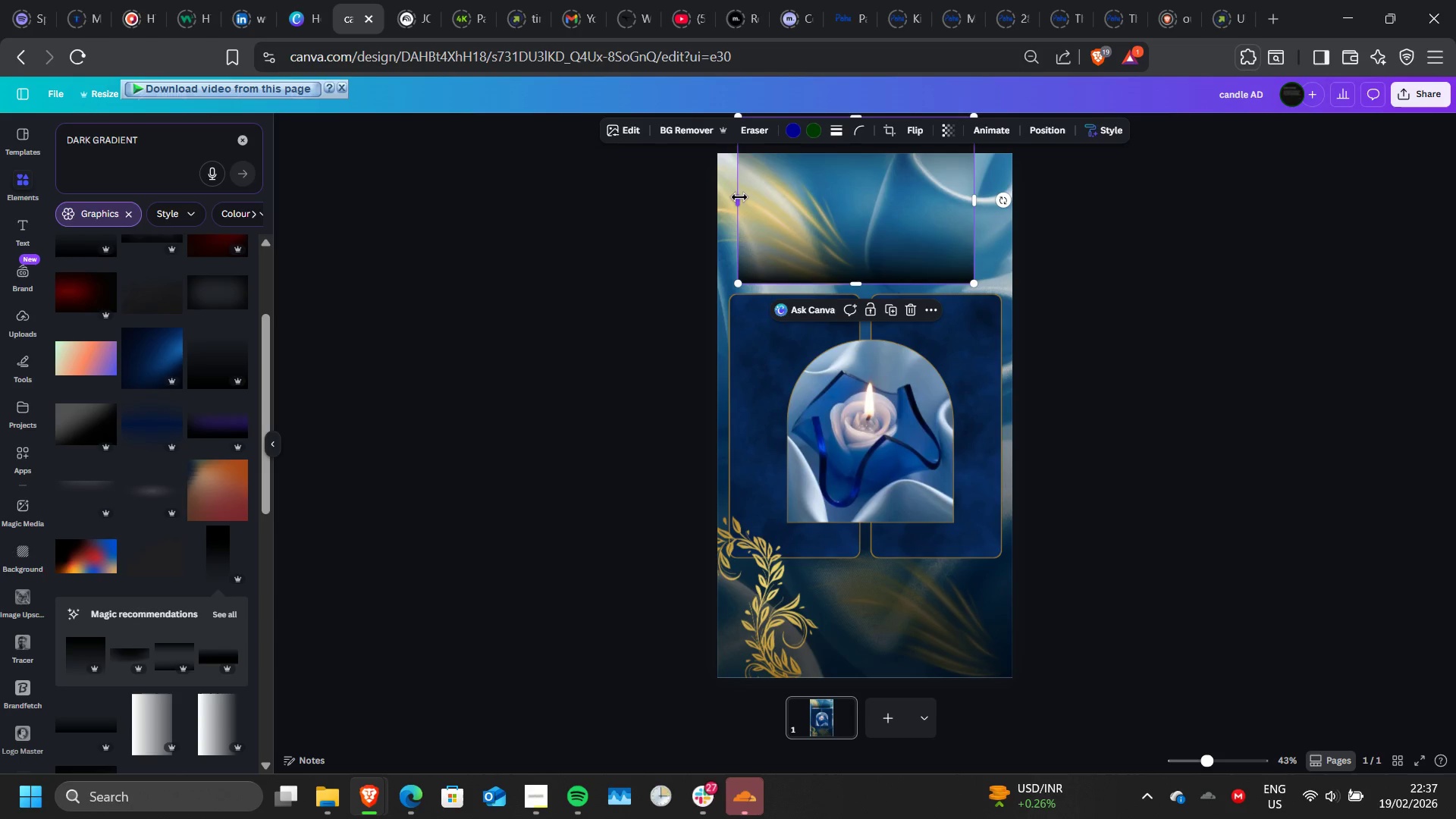 
left_click_drag(start_coordinate=[739, 197], to_coordinate=[711, 196])
 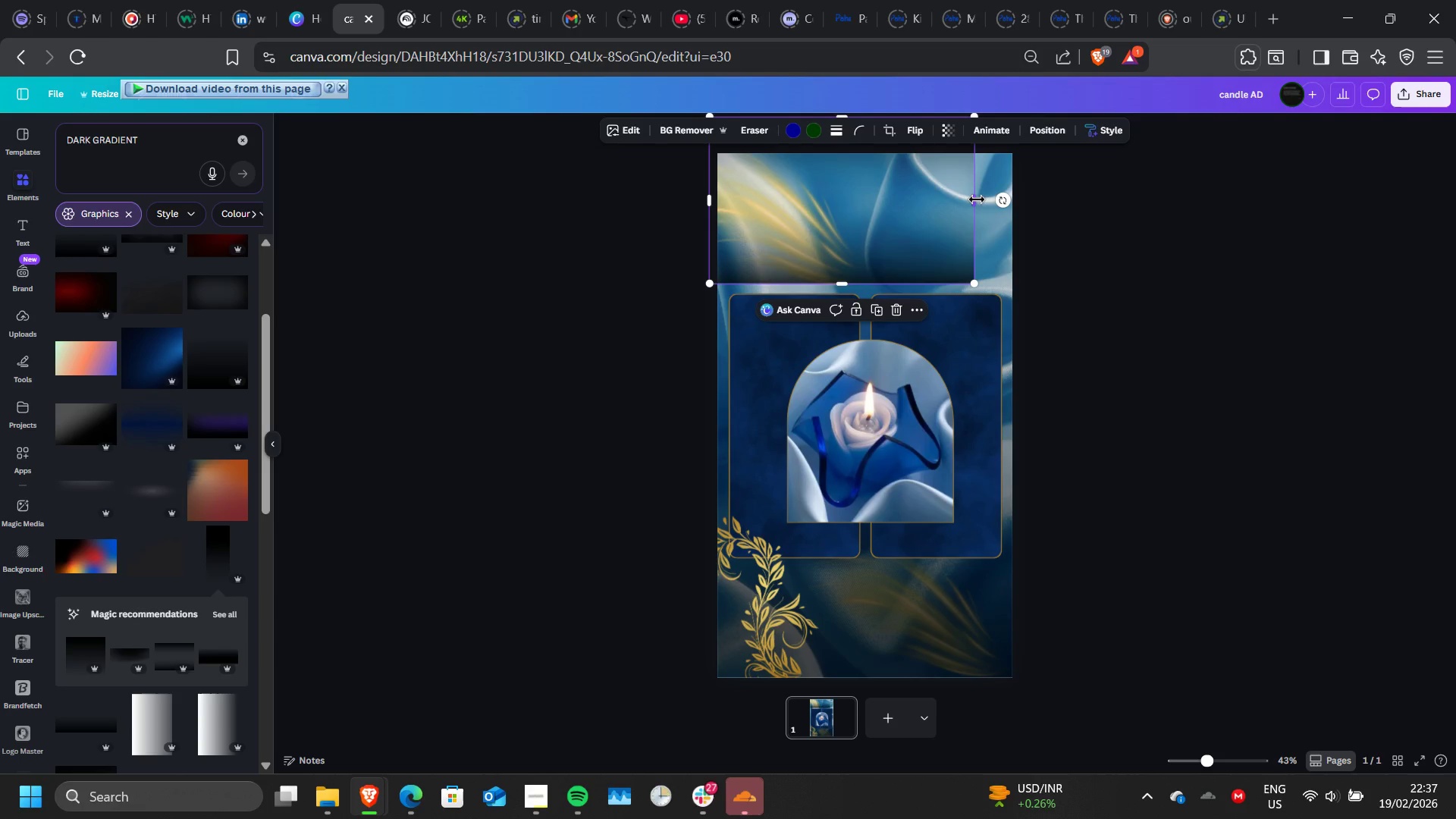 
left_click_drag(start_coordinate=[977, 199], to_coordinate=[1017, 206])
 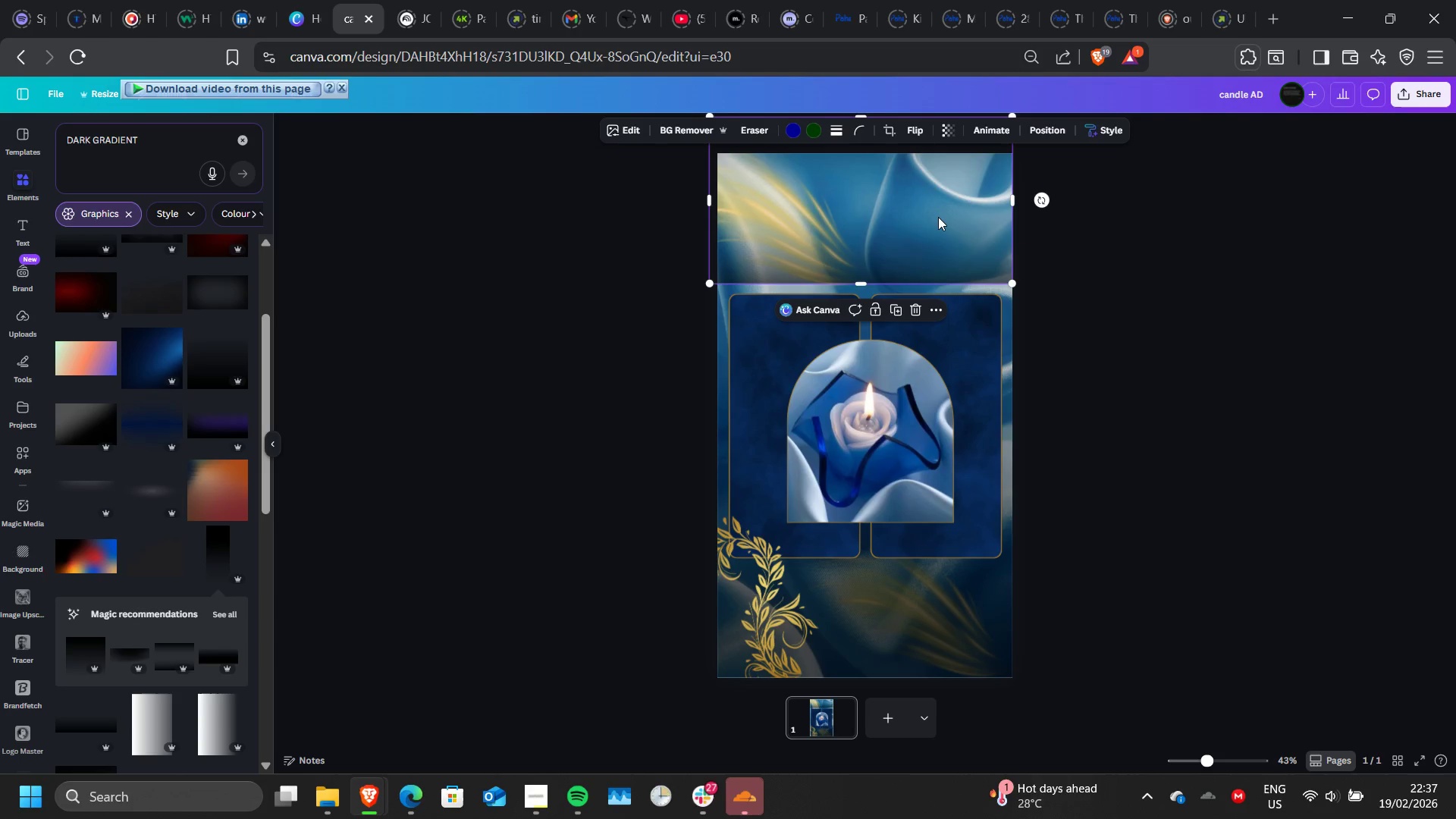 
left_click_drag(start_coordinate=[938, 217], to_coordinate=[943, 249])
 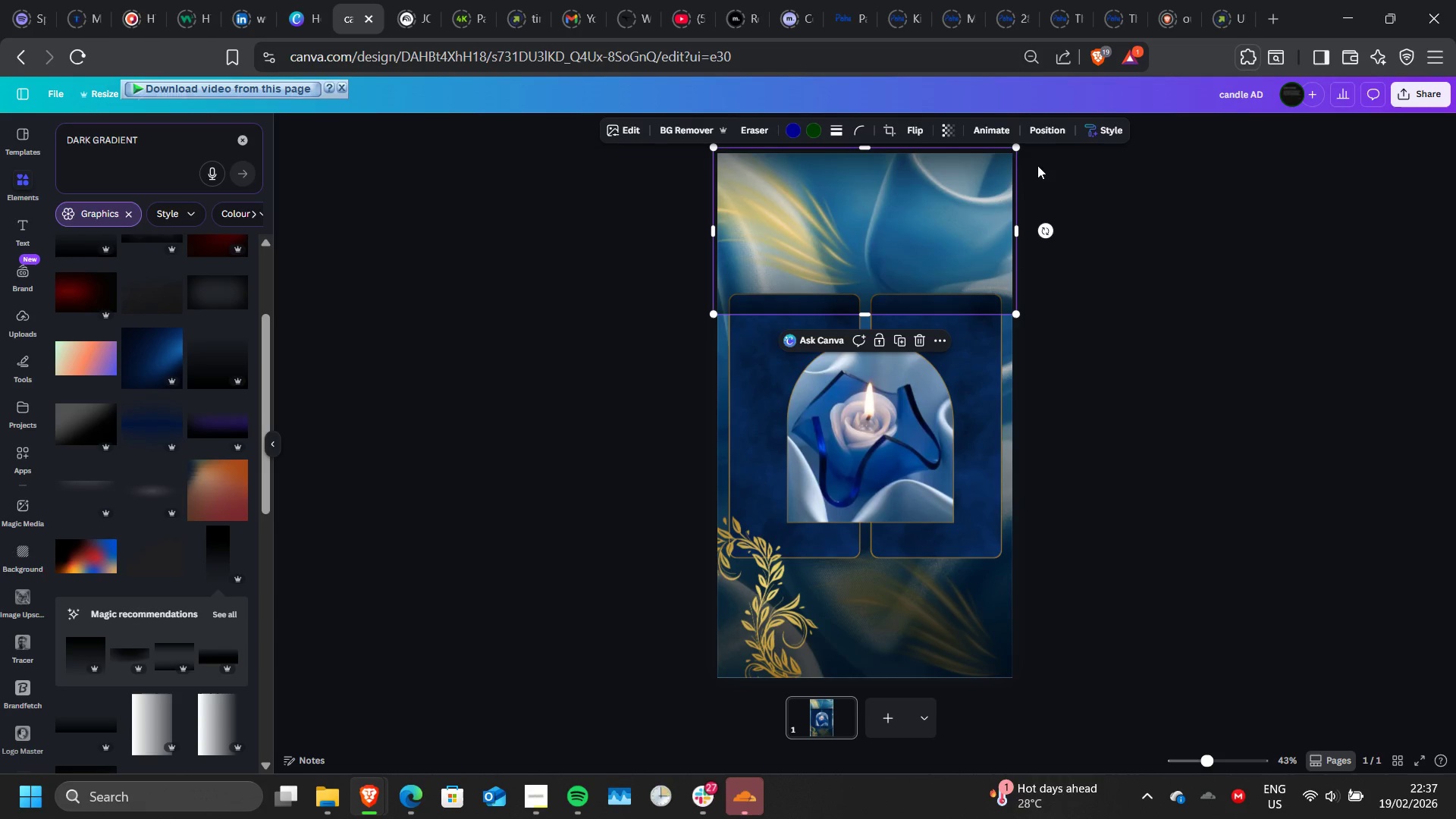 
left_click([1046, 140])
 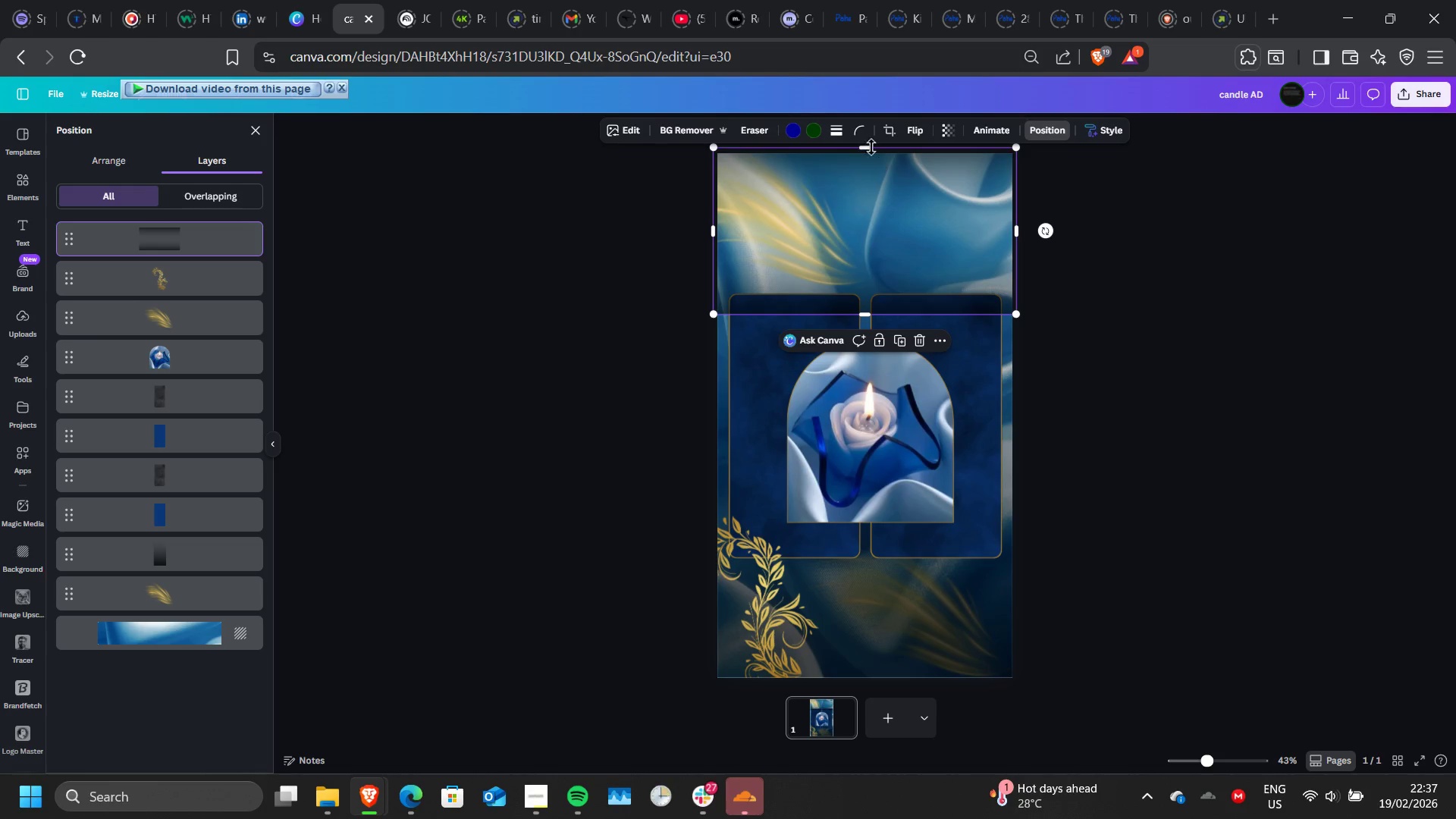 
left_click_drag(start_coordinate=[869, 146], to_coordinate=[877, 184])
 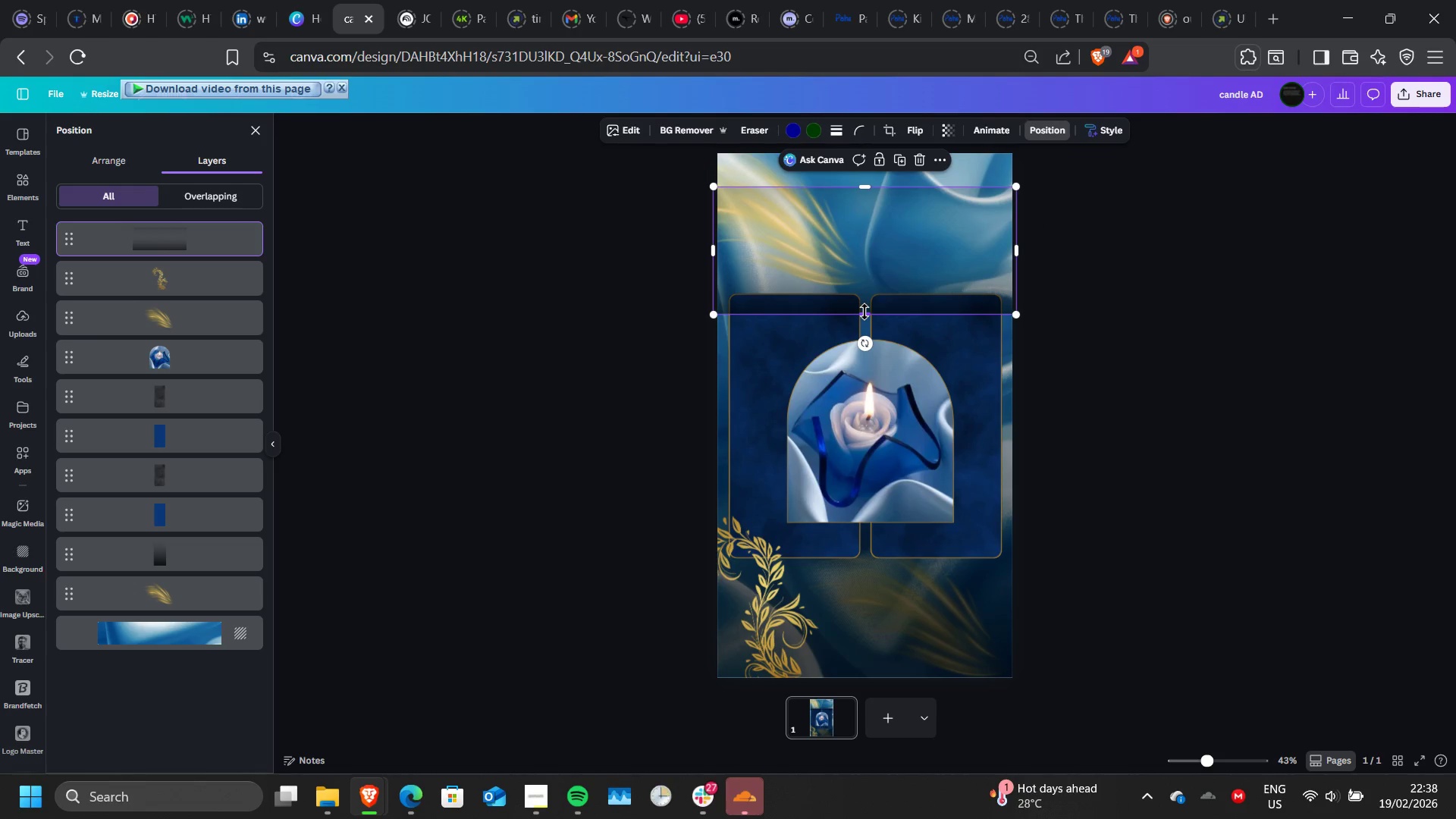 
left_click_drag(start_coordinate=[864, 312], to_coordinate=[864, 254])
 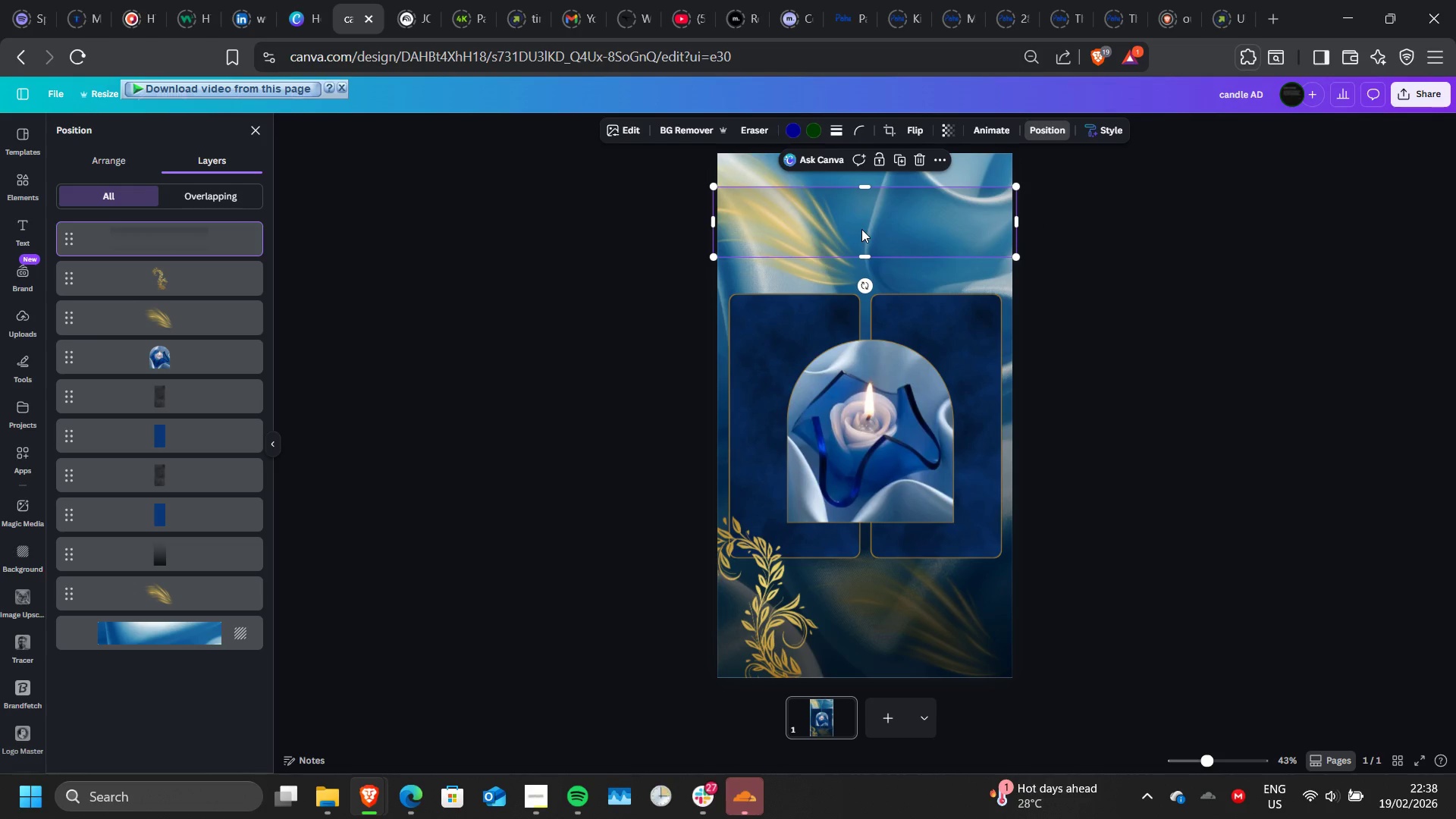 
left_click_drag(start_coordinate=[861, 229], to_coordinate=[863, 212])
 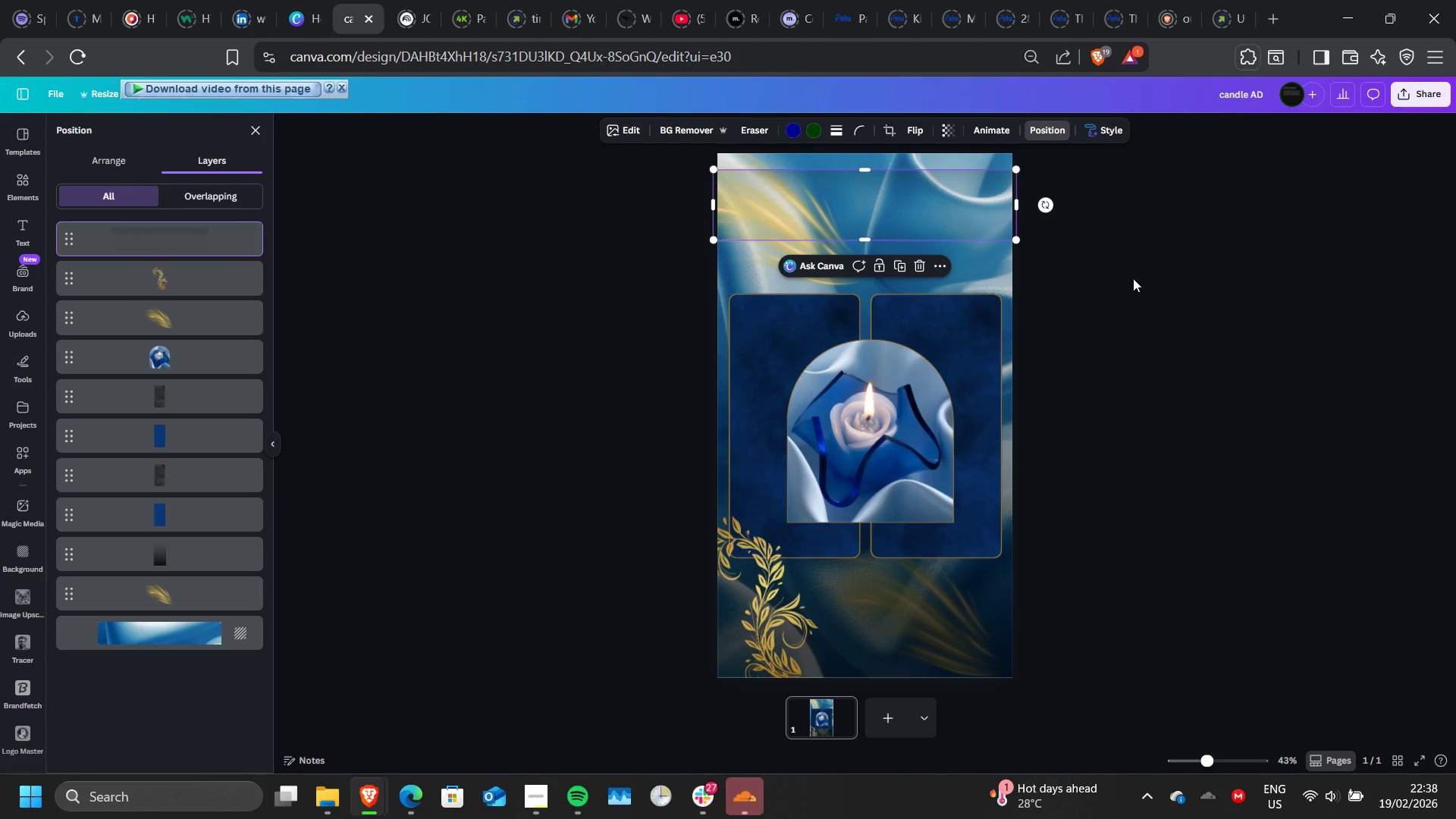 
left_click([1133, 278])
 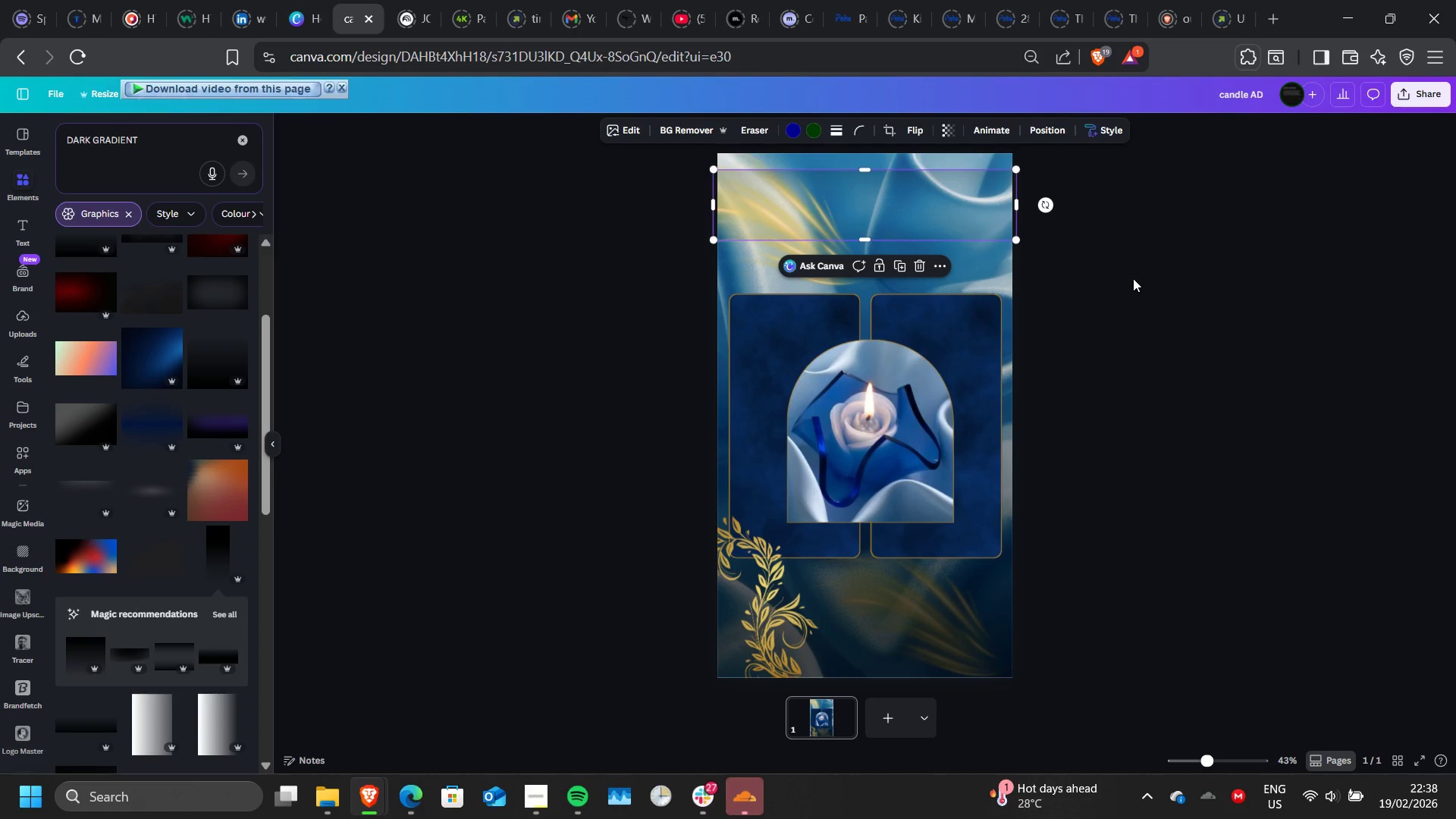 
left_click([1133, 278])
 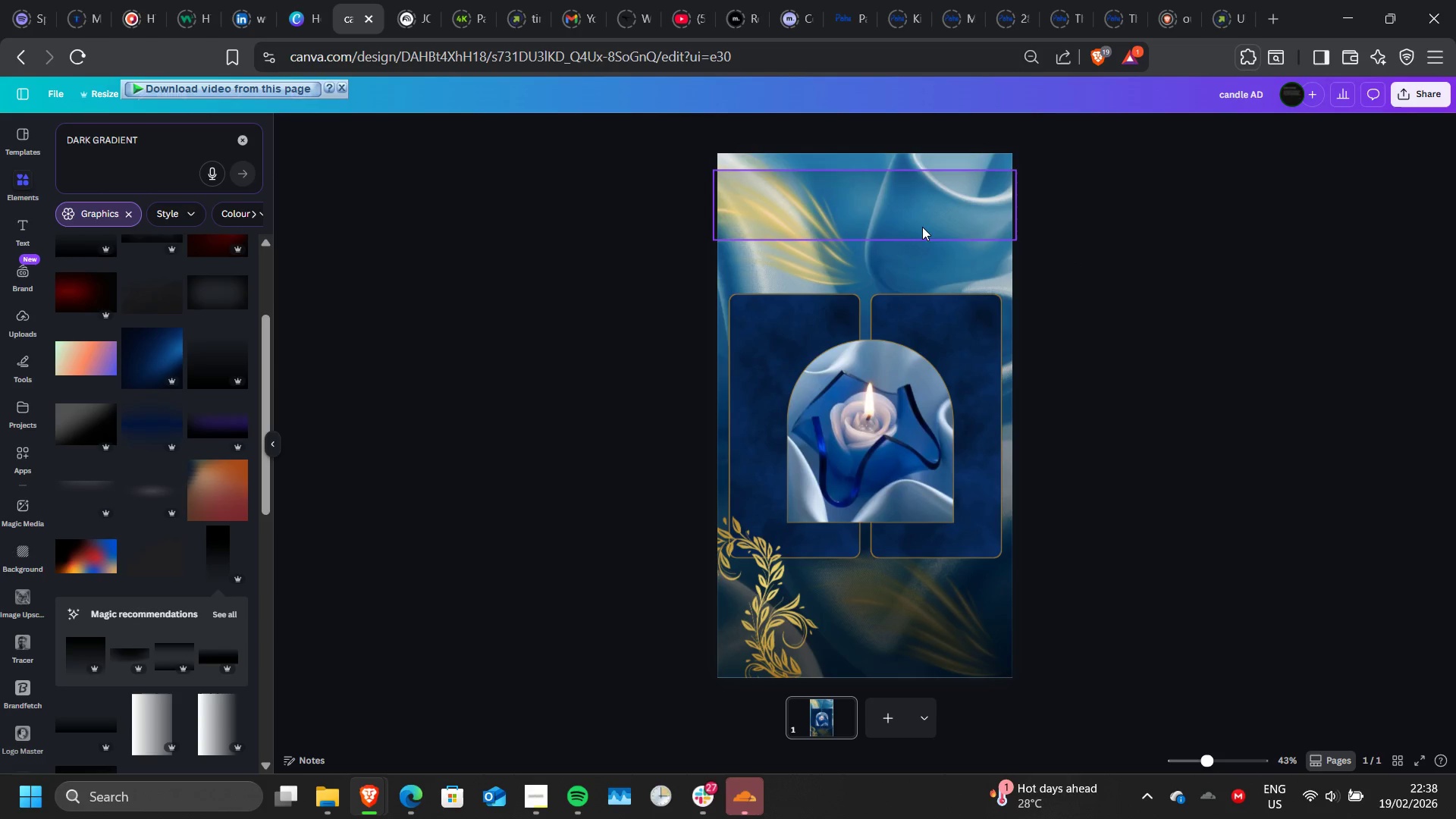 
left_click([919, 226])
 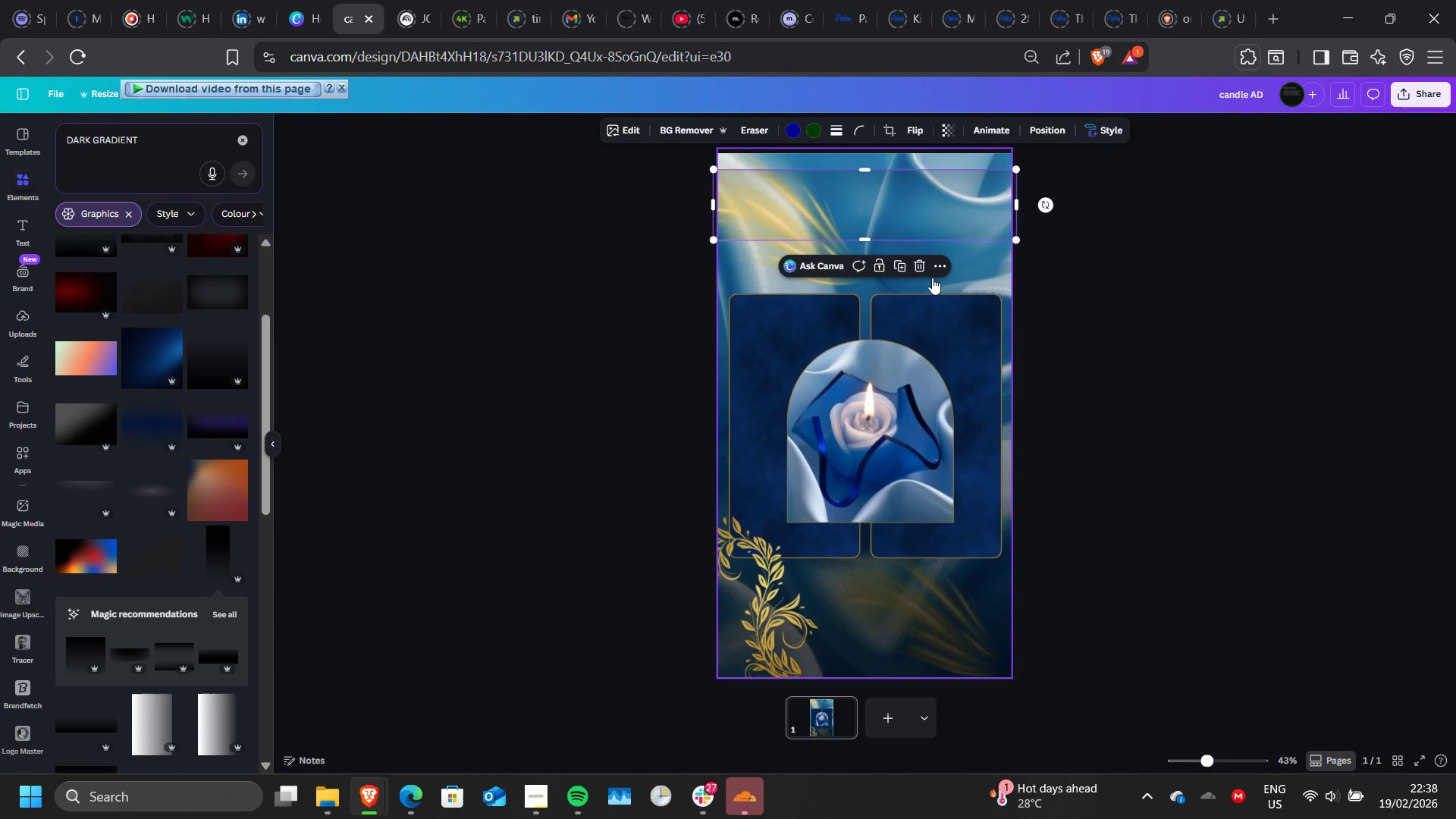 
left_click([915, 269])
 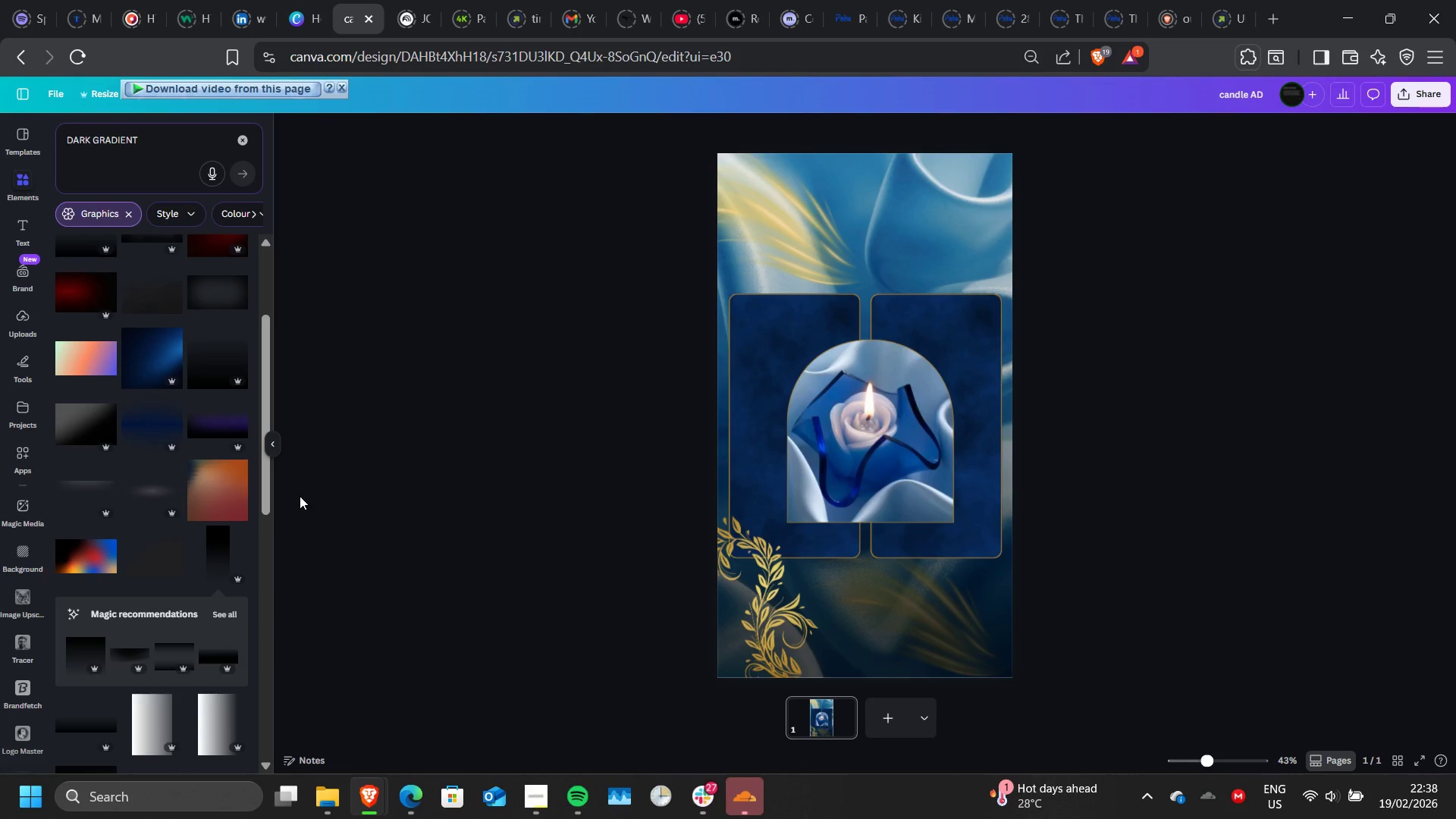 
scroll: coordinate [99, 744], scroll_direction: down, amount: 3.0
 